 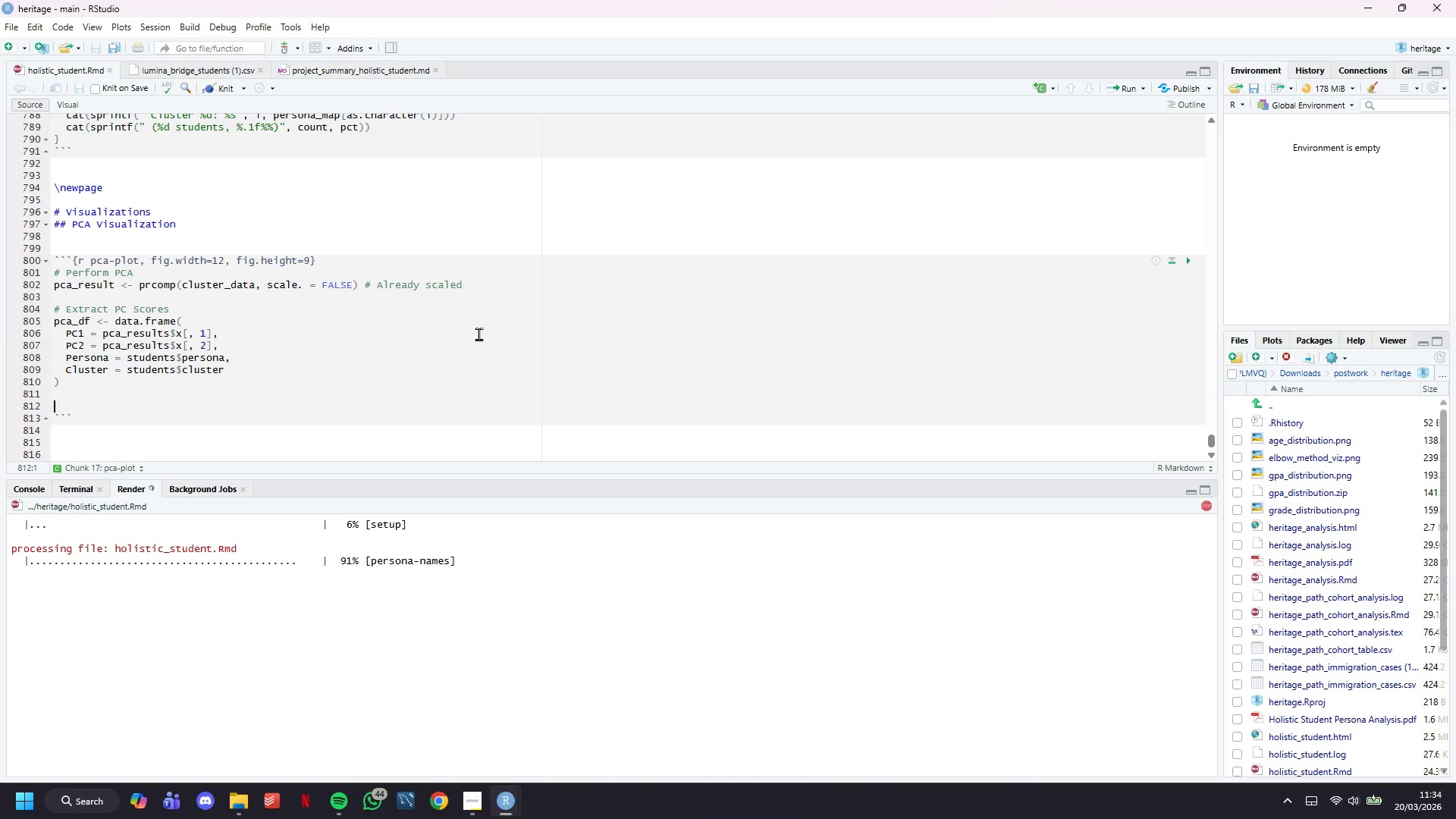 
left_click([113, 287])
 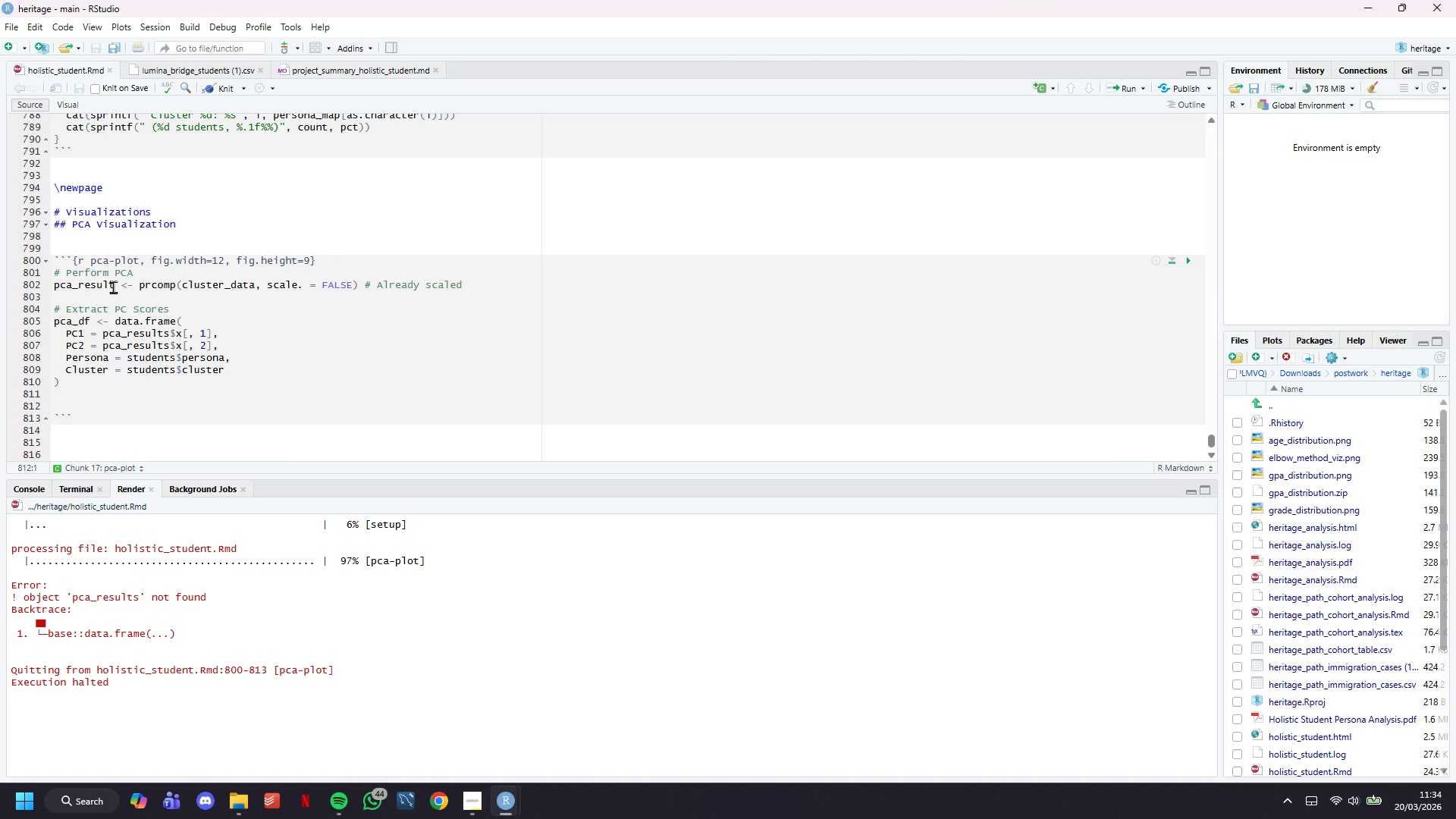 
key(S)
 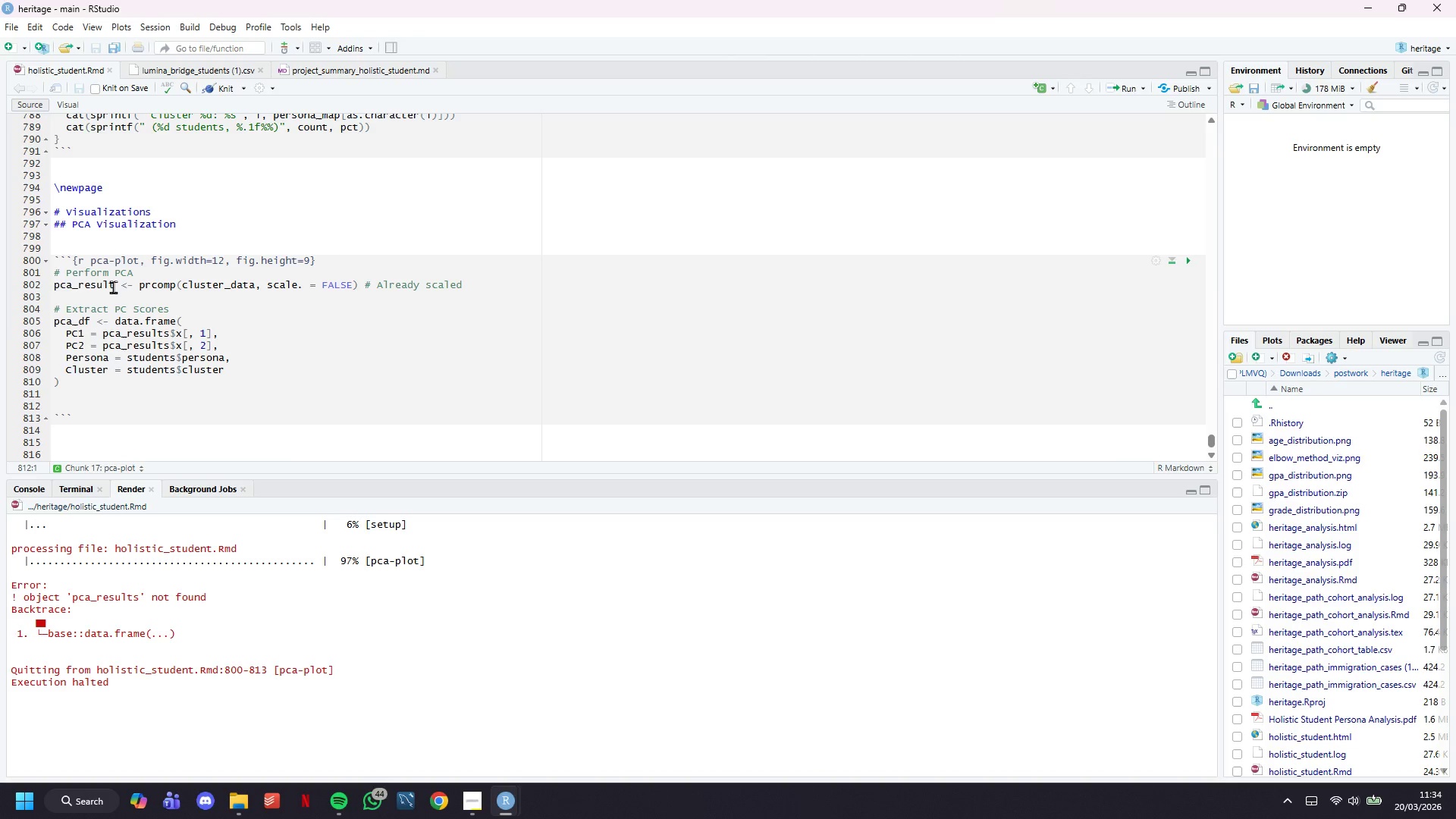 
key(Control+ControlLeft)
 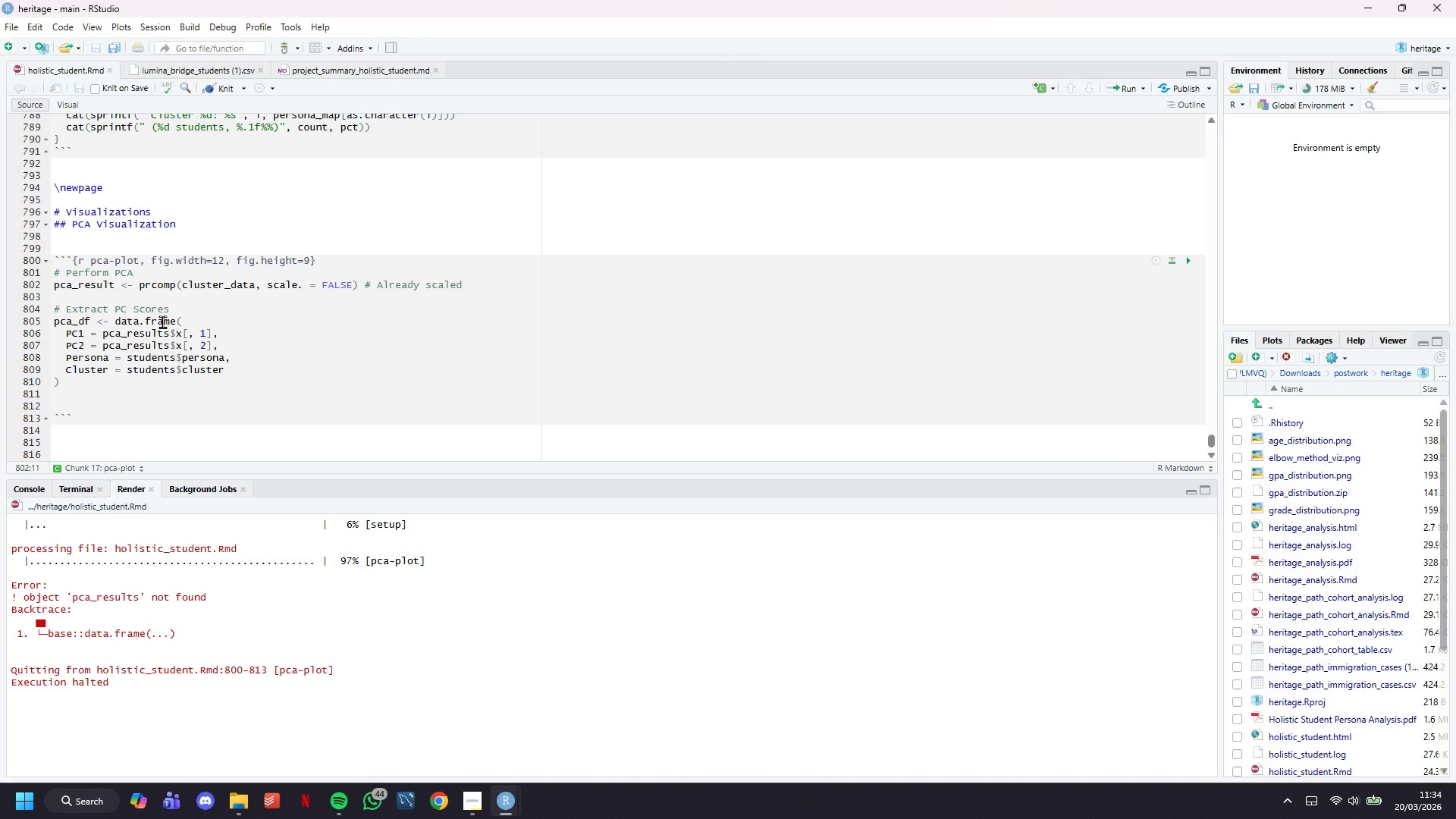 
key(Control+S)
 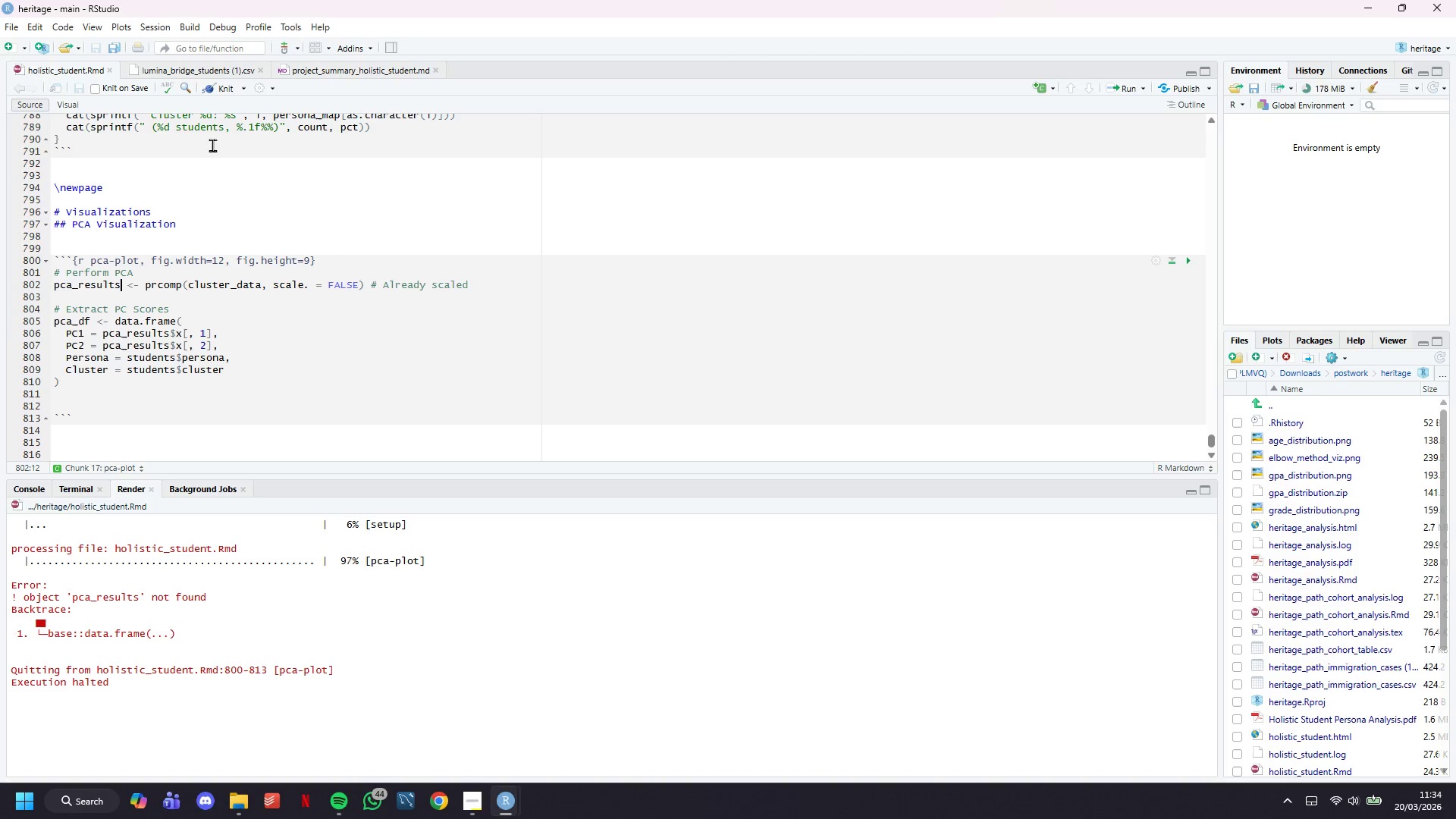 
left_click([209, 91])
 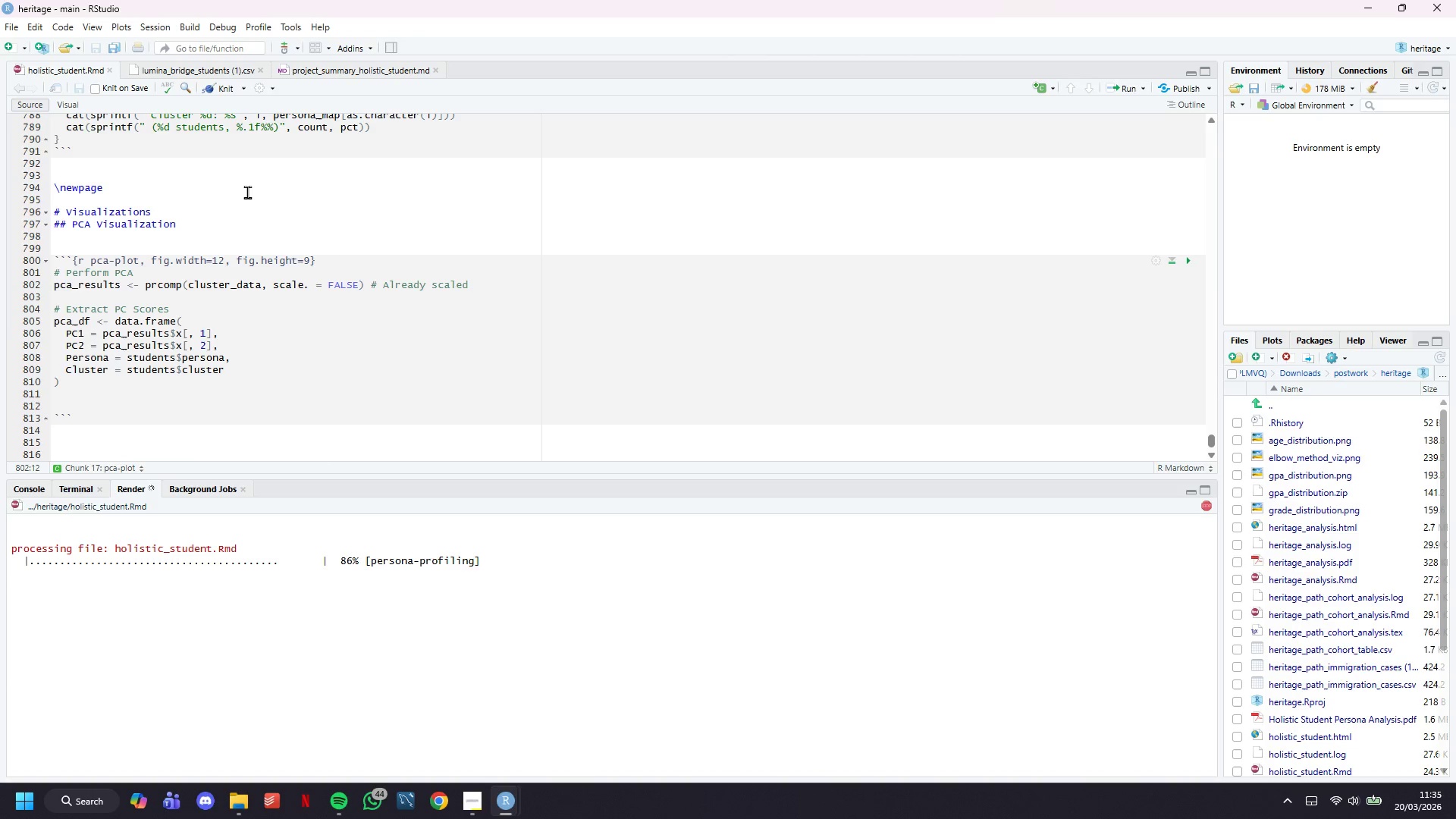 
wait(32.88)
 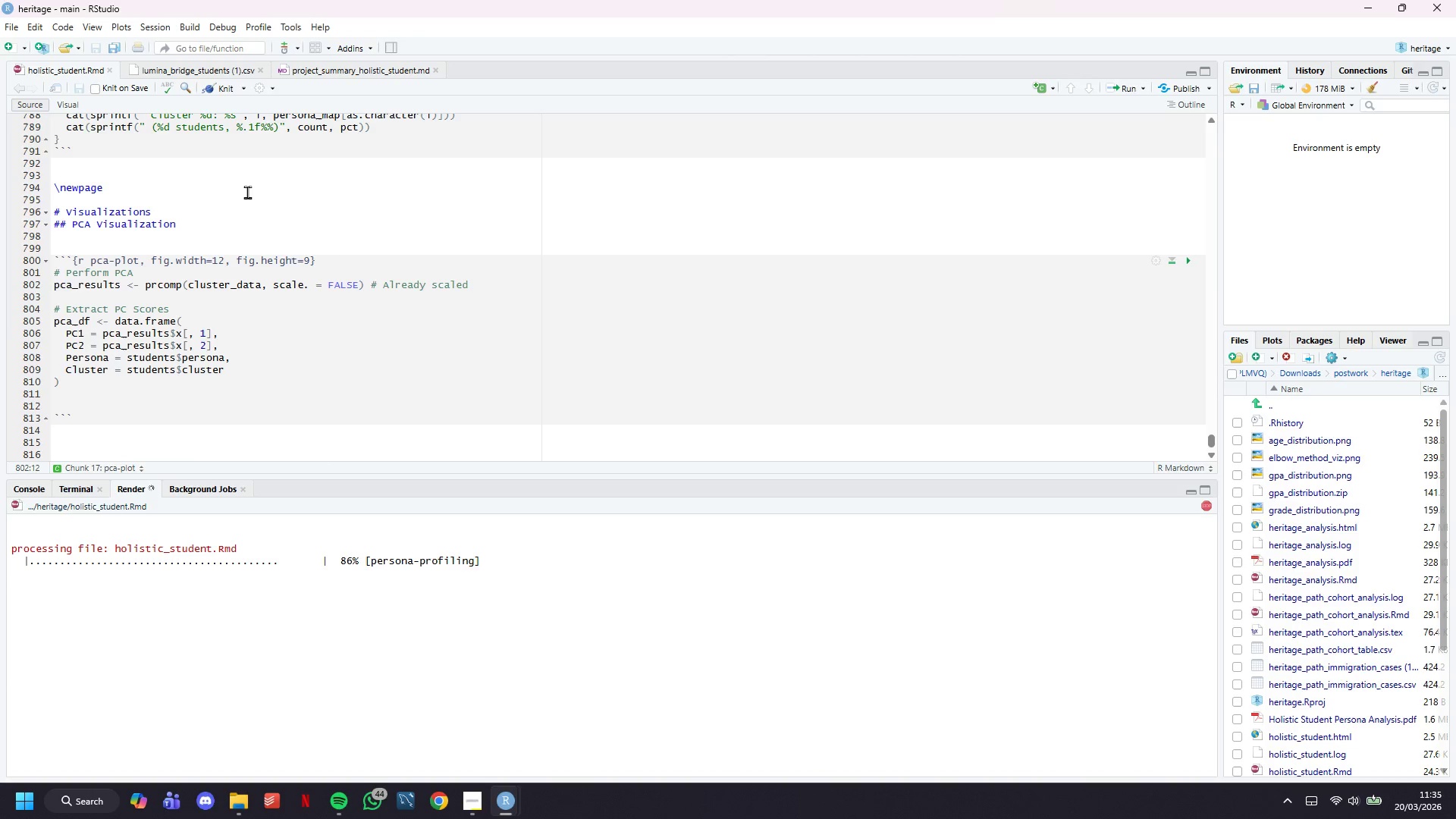 
scroll: coordinate [657, 343], scroll_direction: down, amount: 4.0
 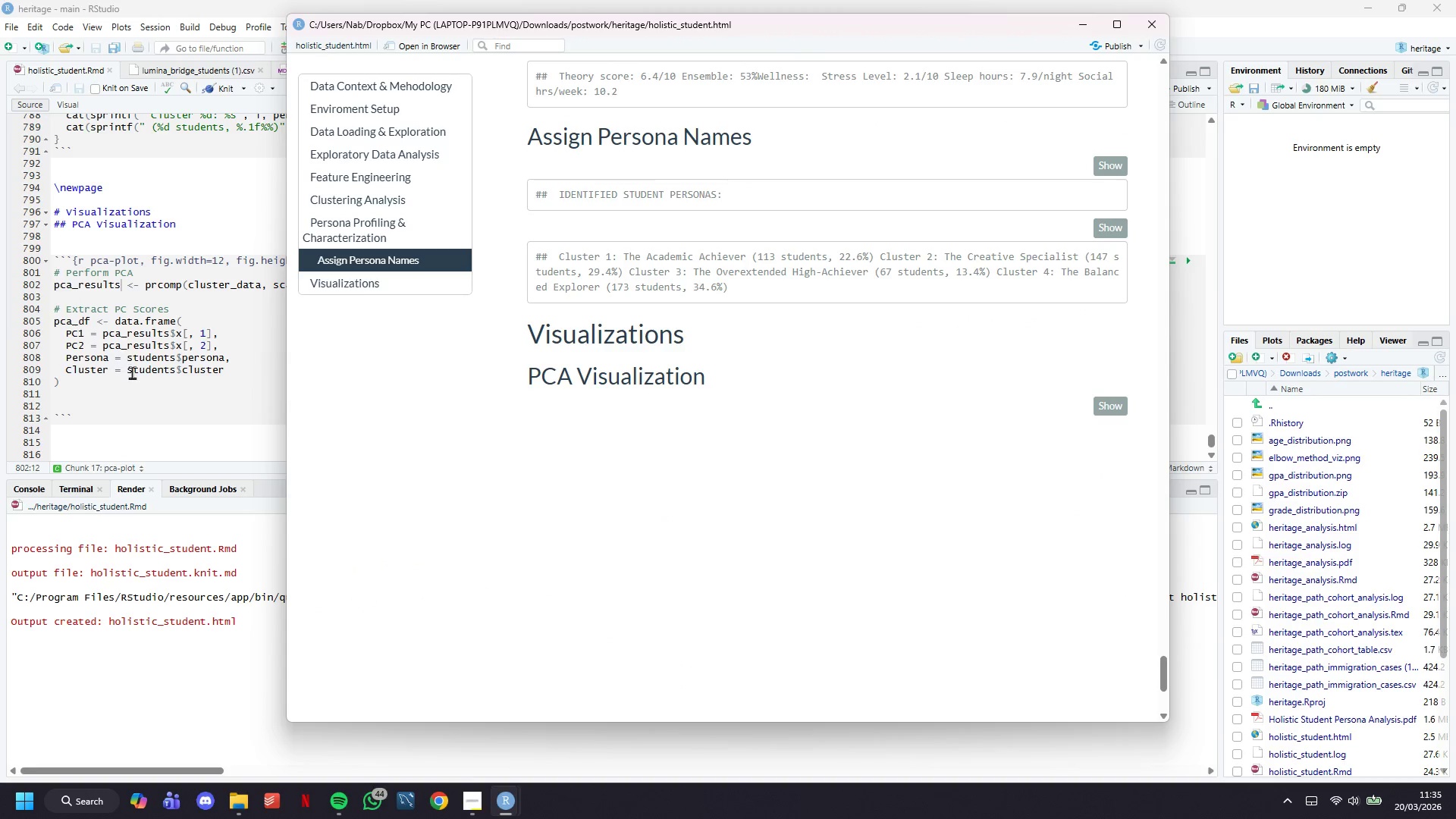 
left_click([135, 376])
 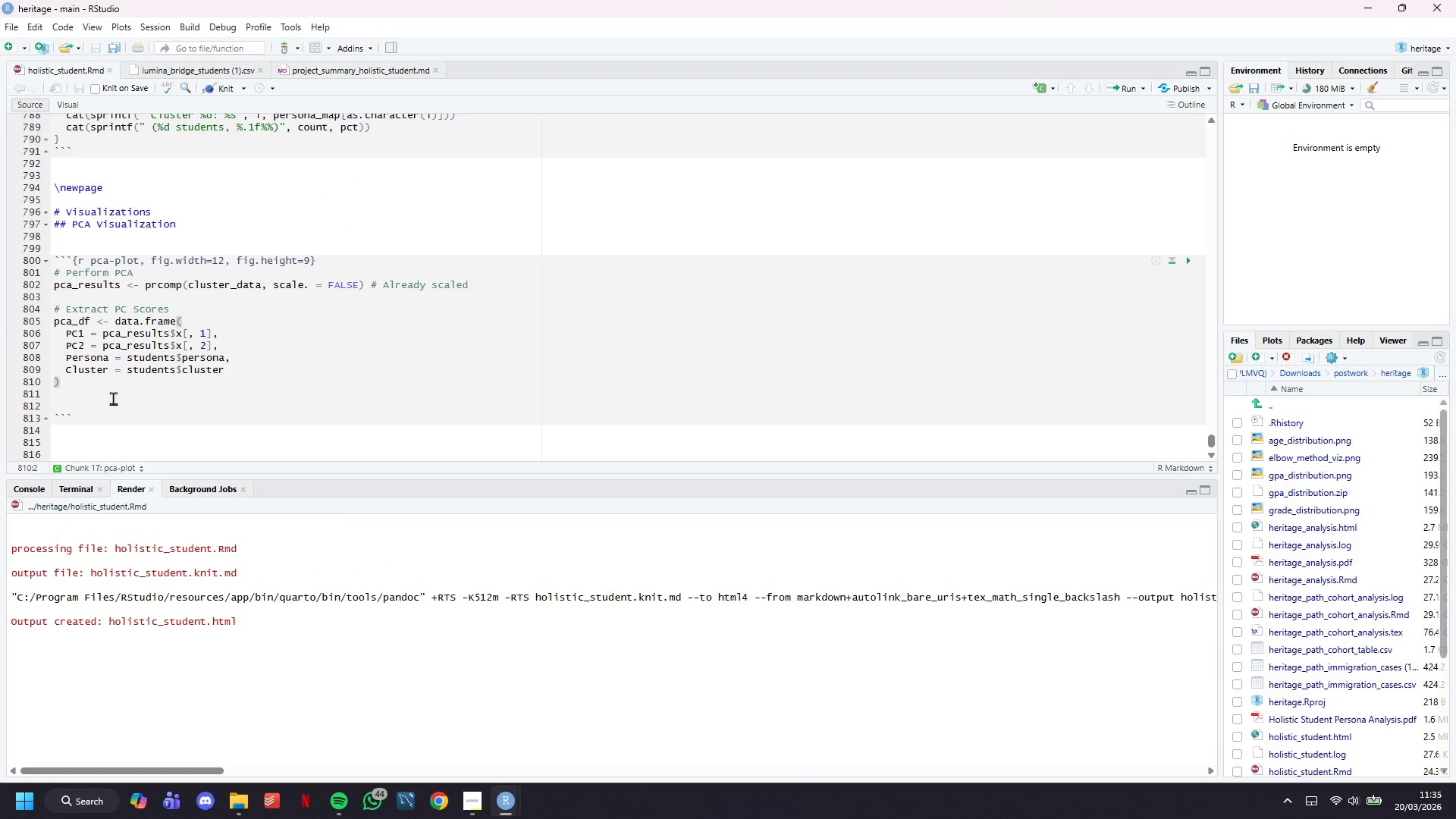 
key(Enter)
 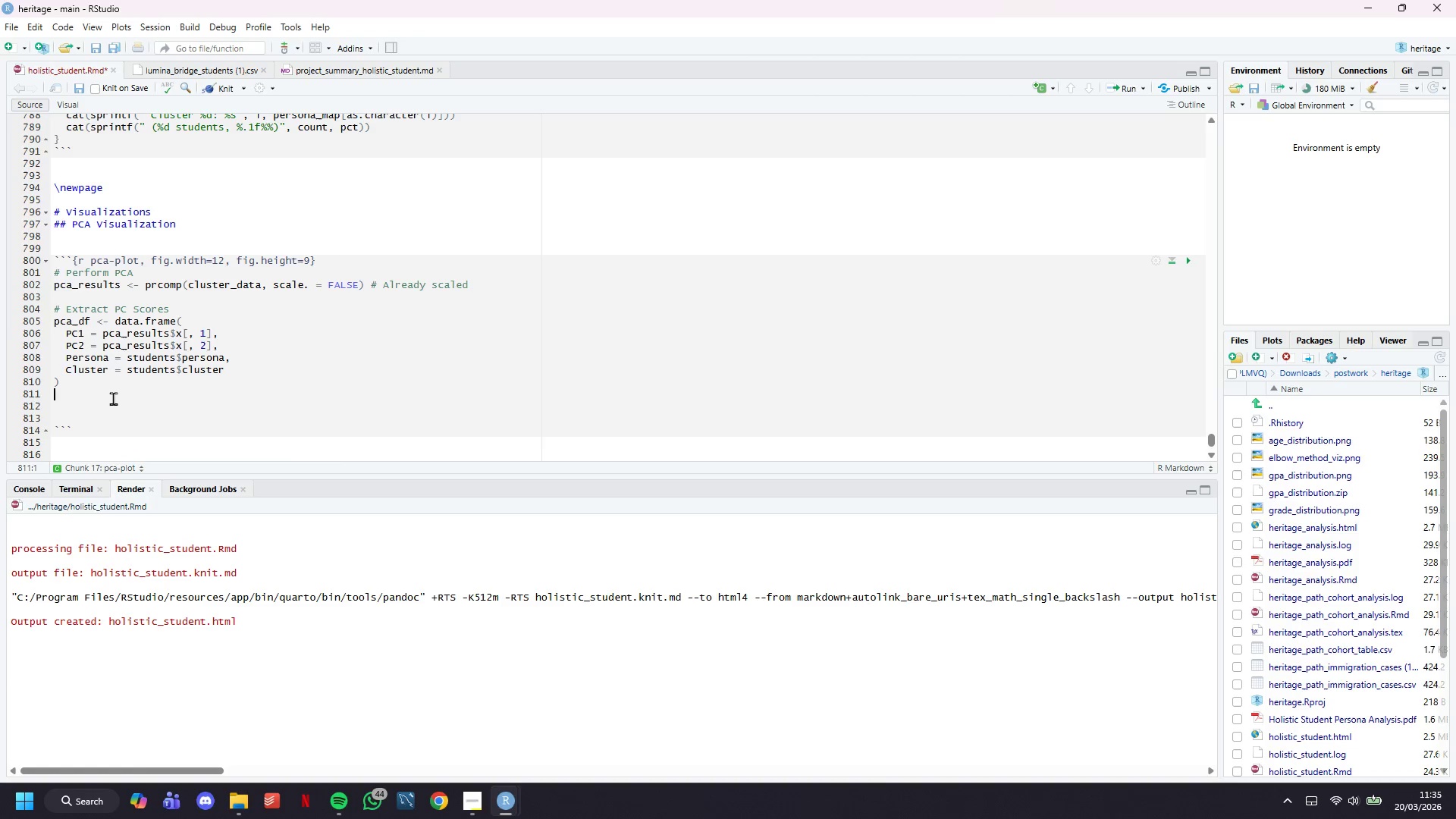 
key(Enter)
 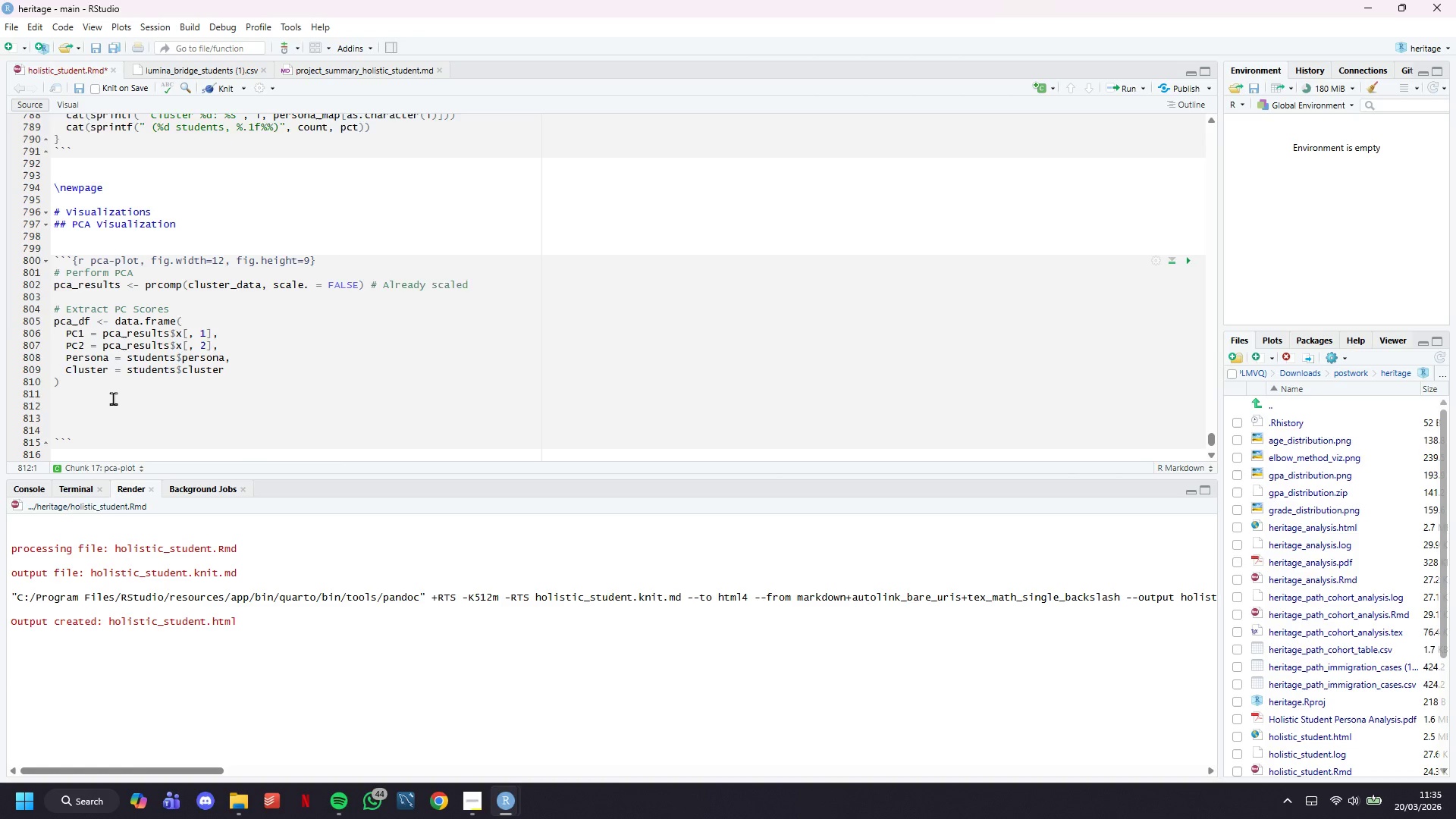 
scroll: coordinate [113, 398], scroll_direction: down, amount: 4.0
 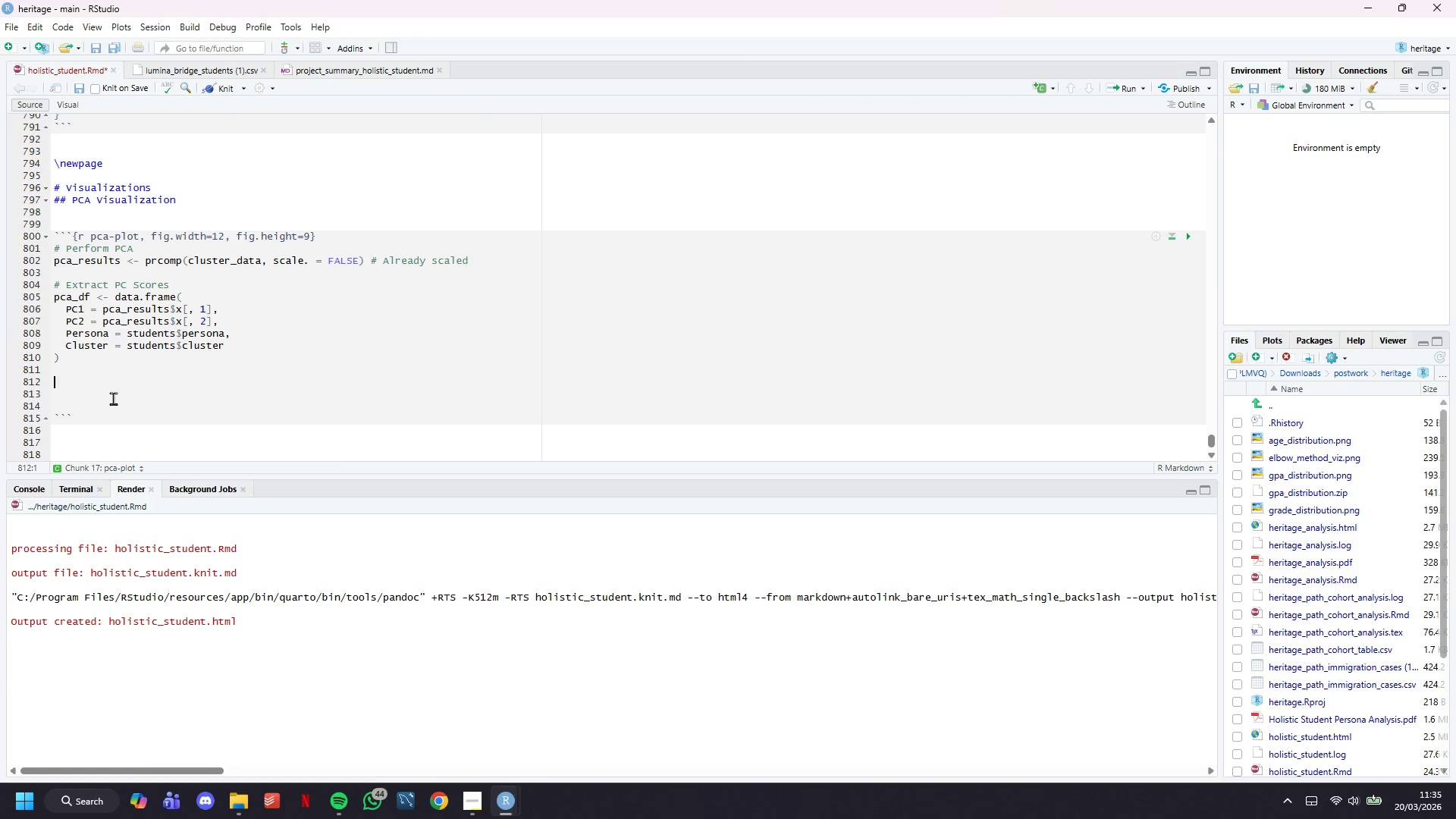 
type(# Calculate variance explained)
 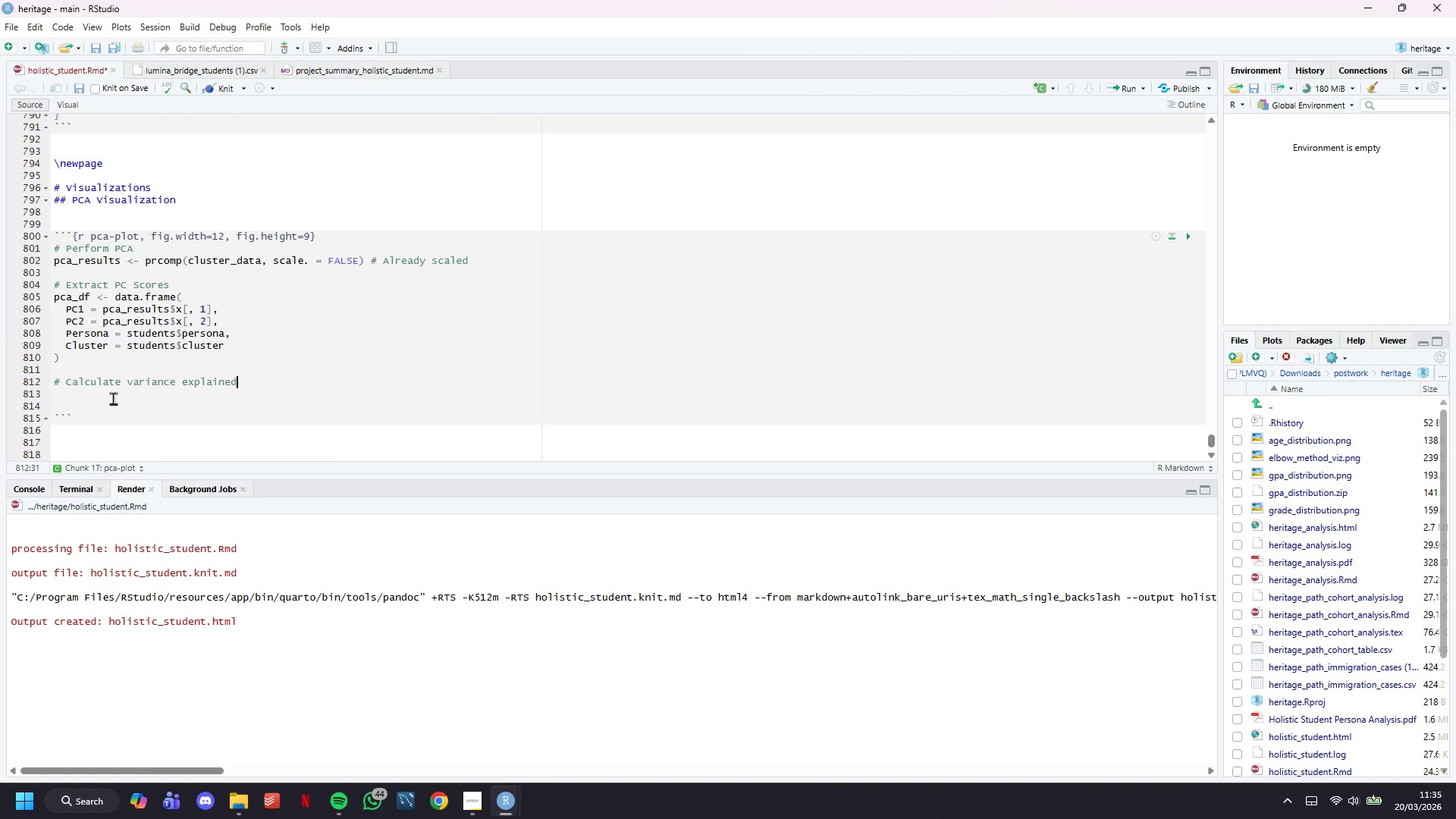 
key(Enter)
 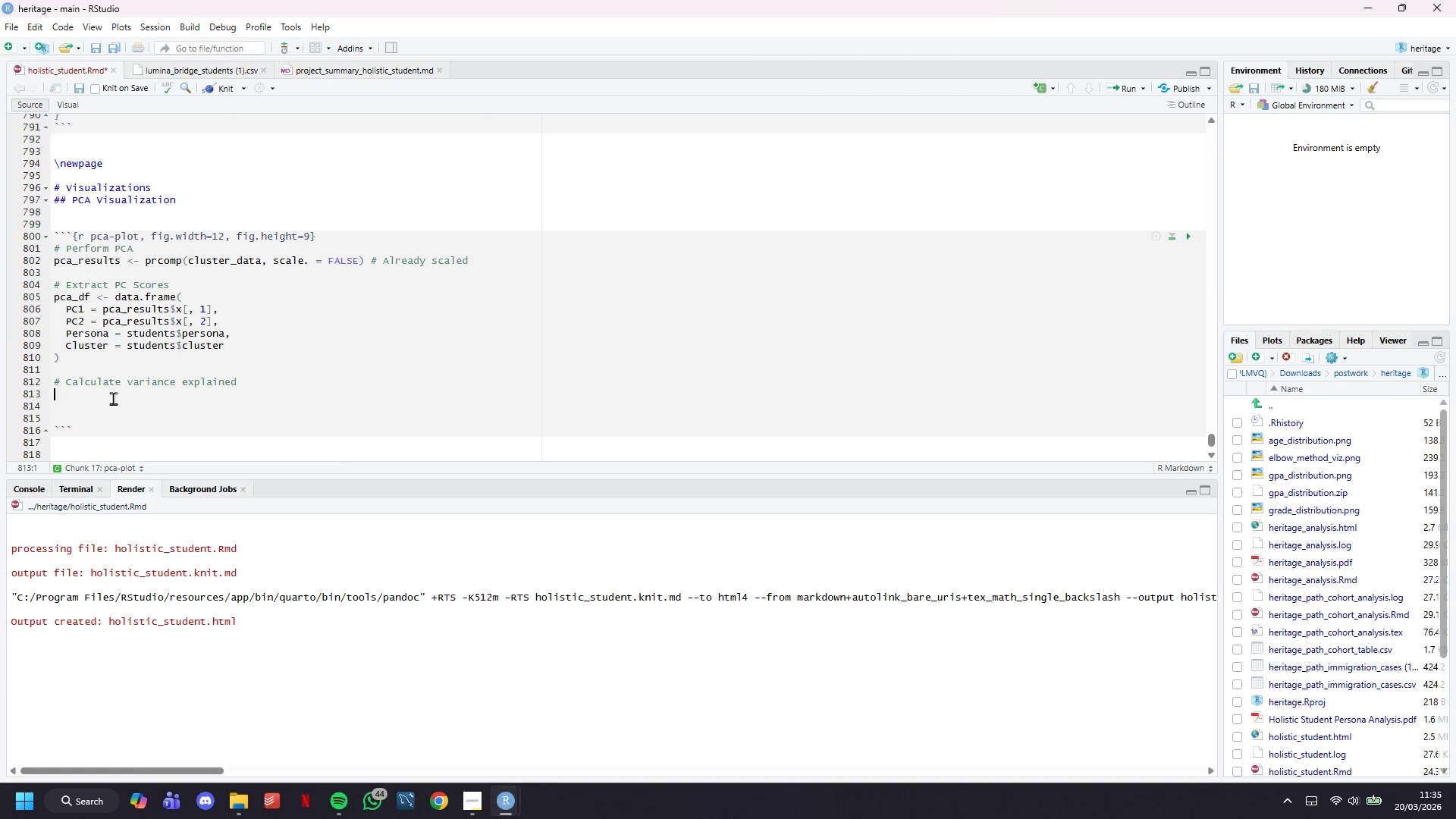 
type(var_explained <- summary(pca_result)
 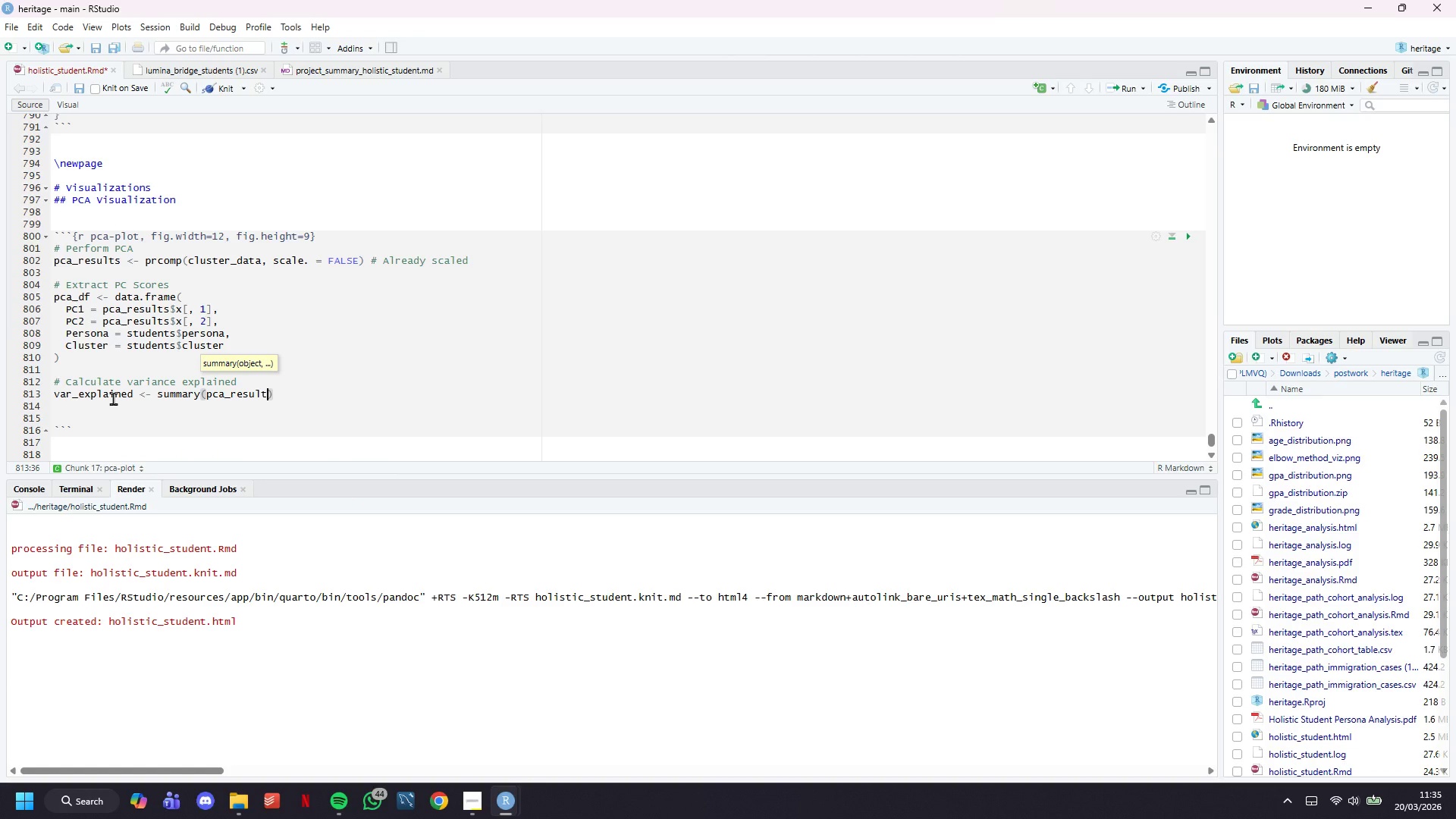 
key(ArrowRight)
 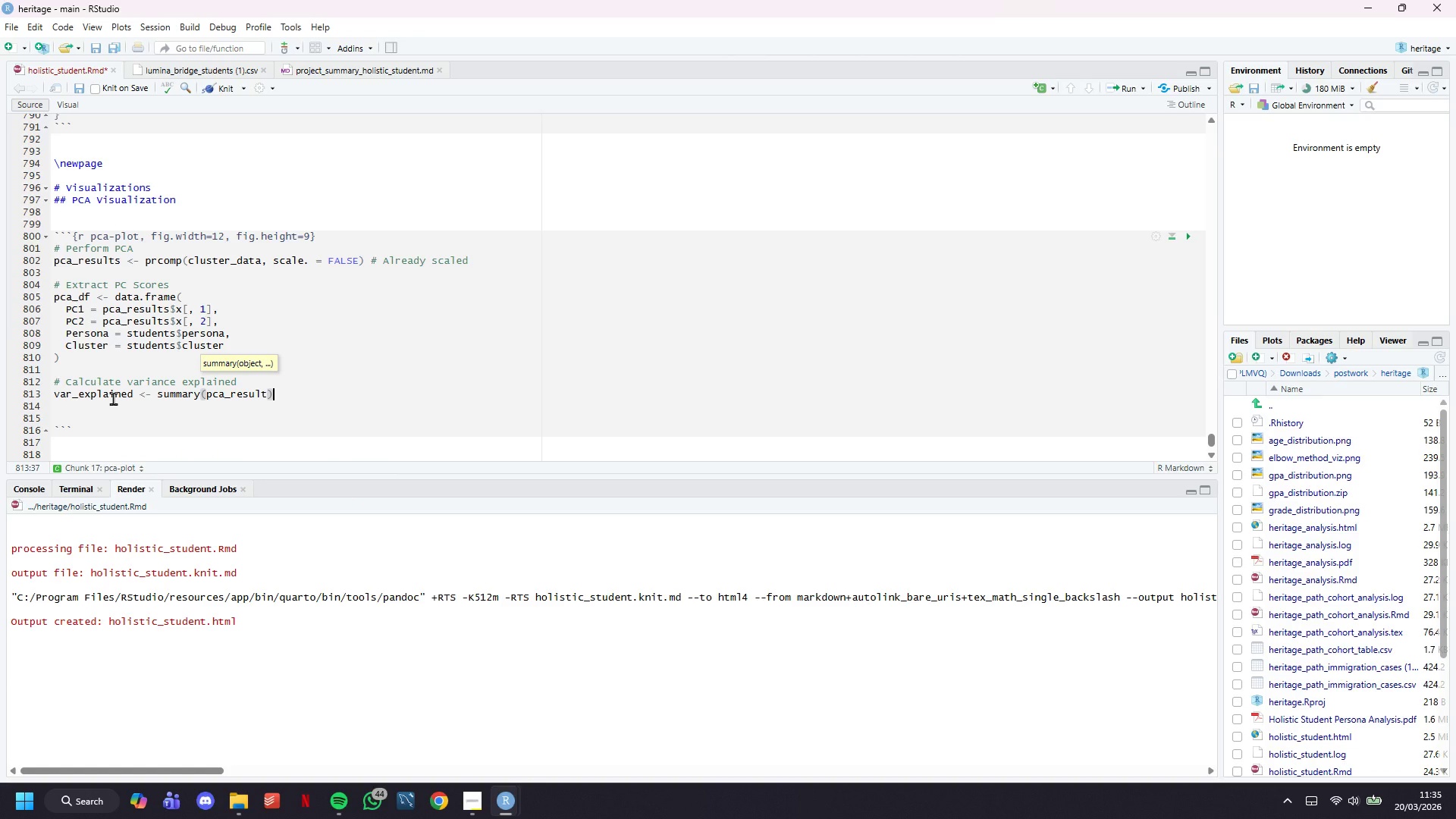 
type($importance[2, )
 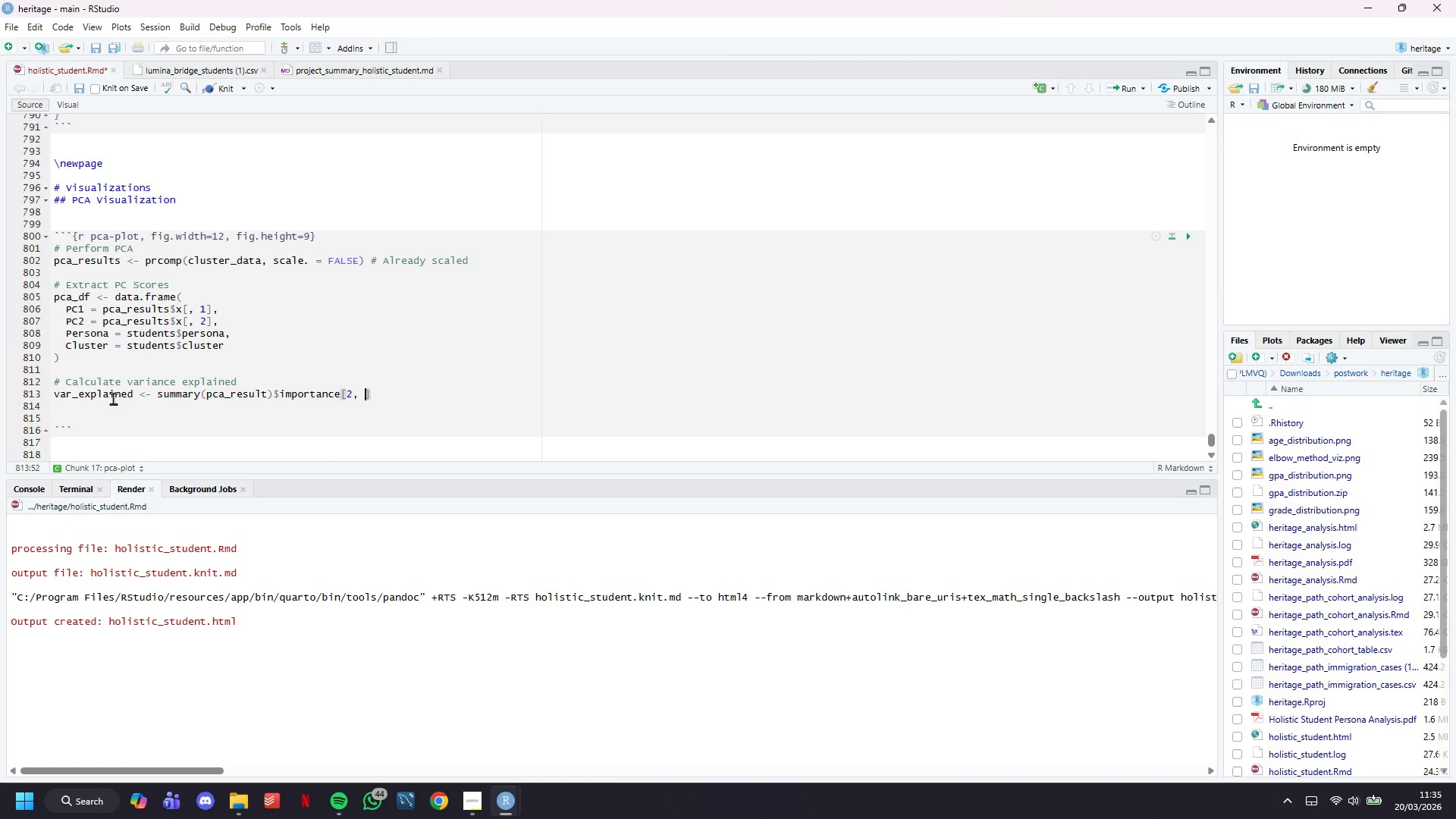 
key(ArrowRight)
 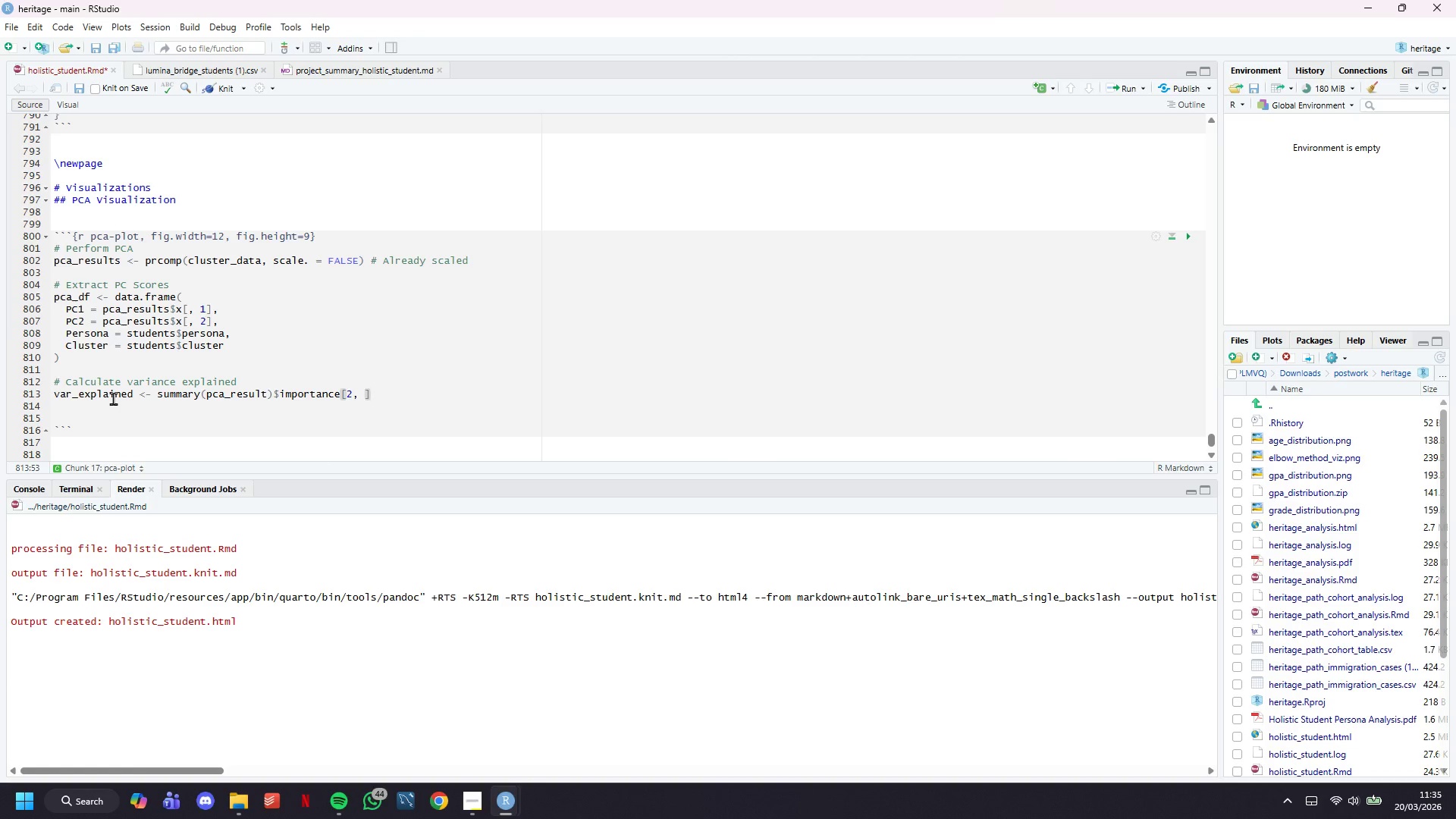 
key(Shift+ShiftRight)
 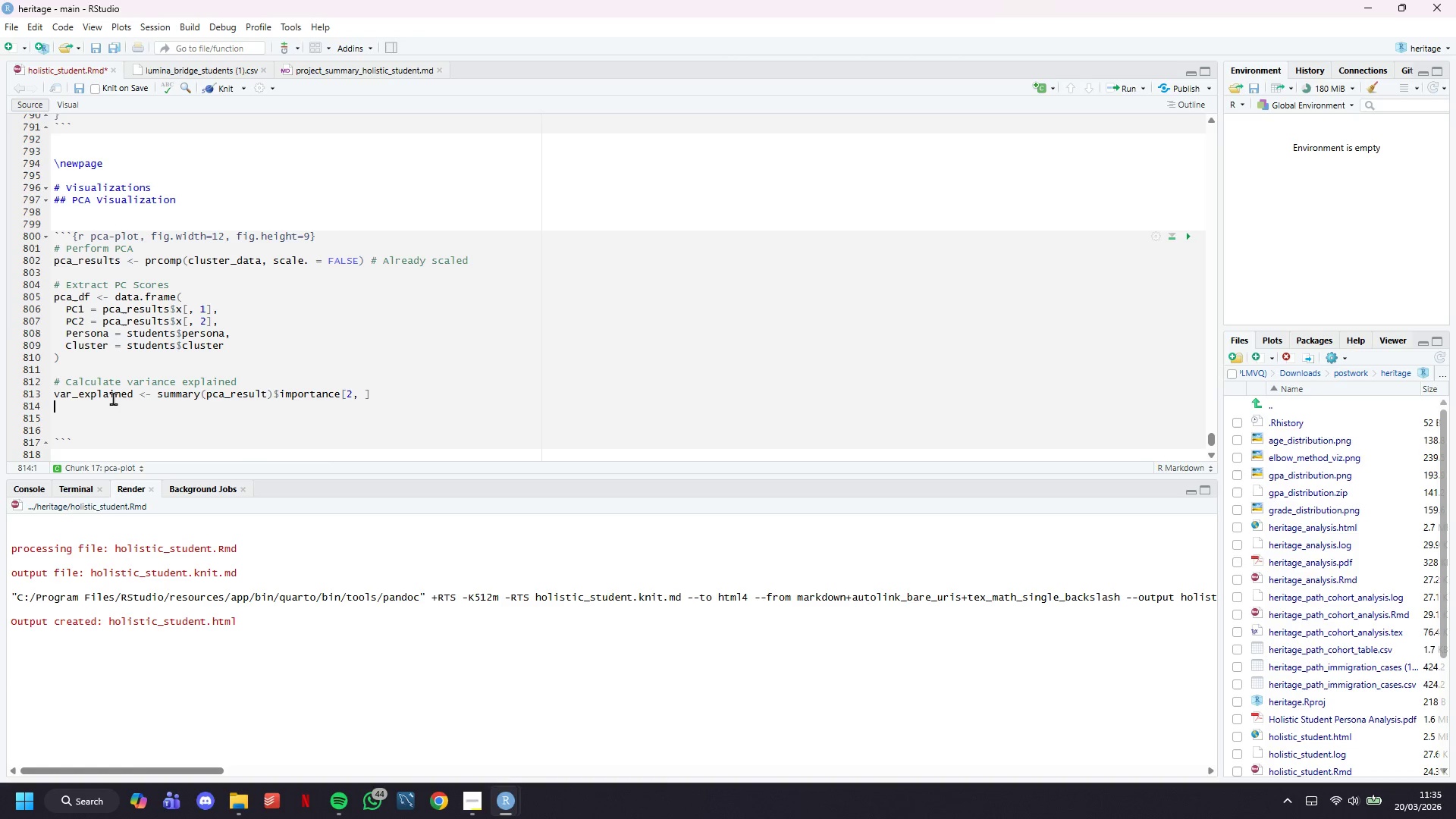 
key(Shift+Enter)
 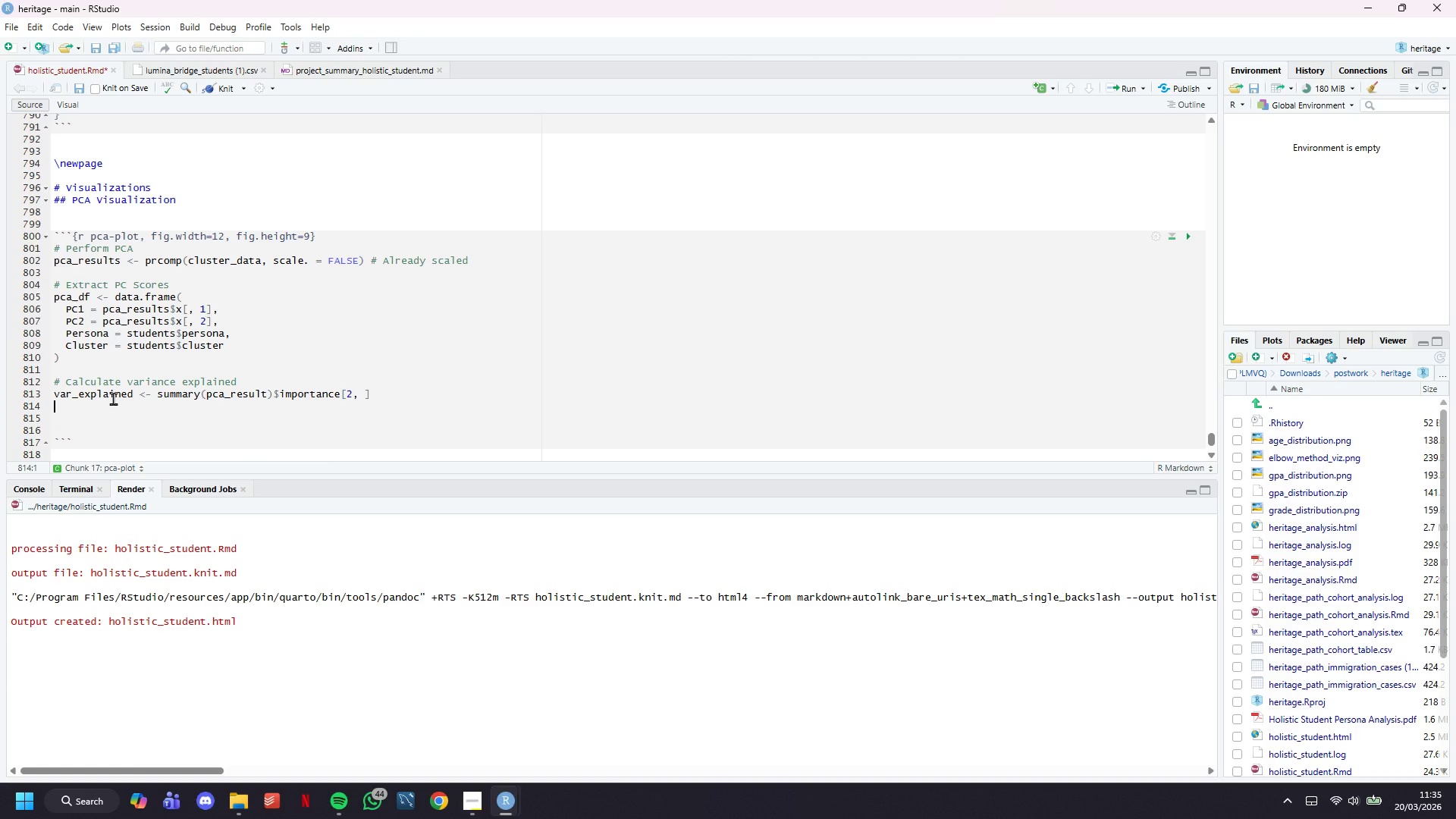 
key(Enter)
 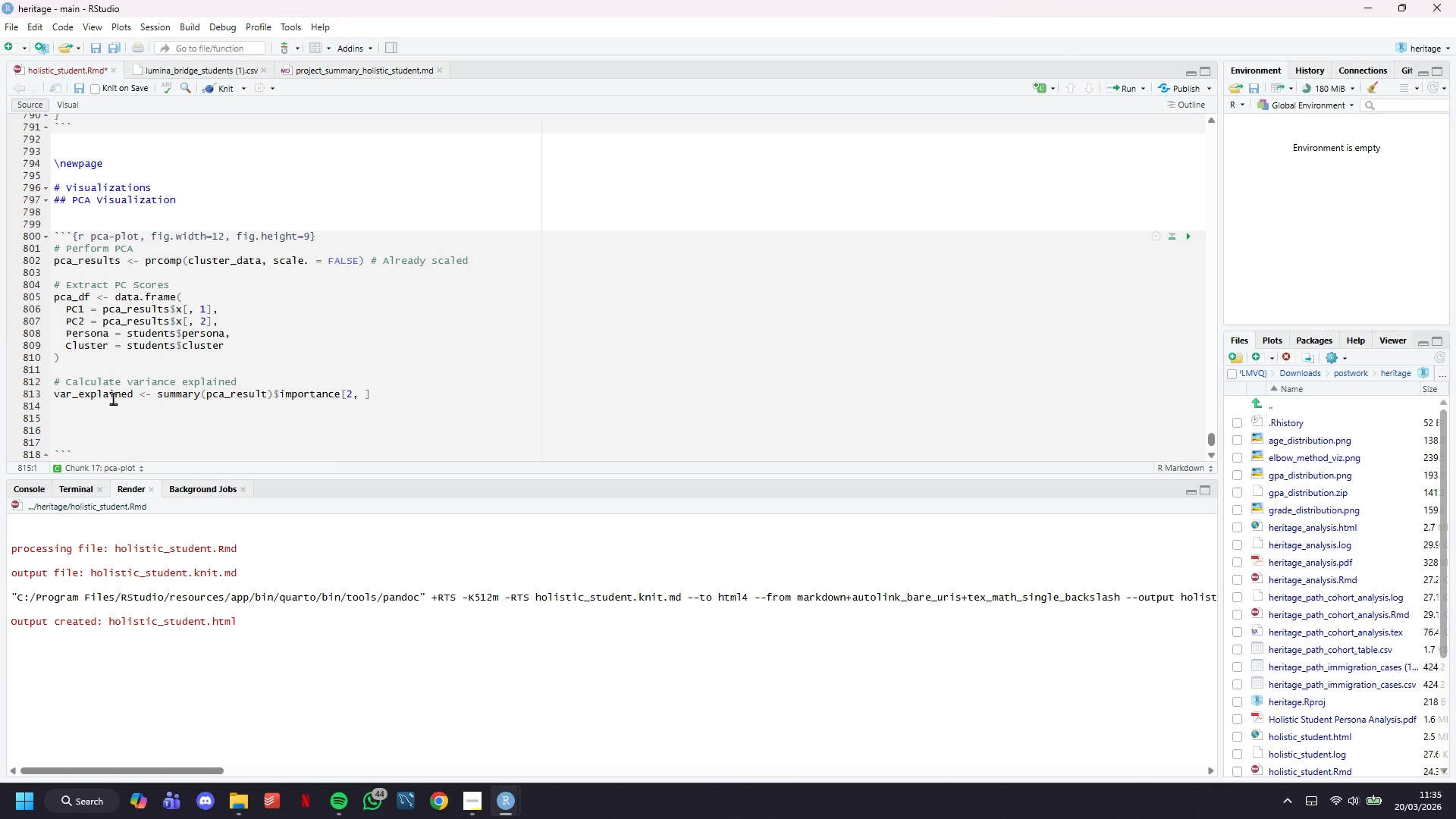 
key(Shift+ShiftLeft)
 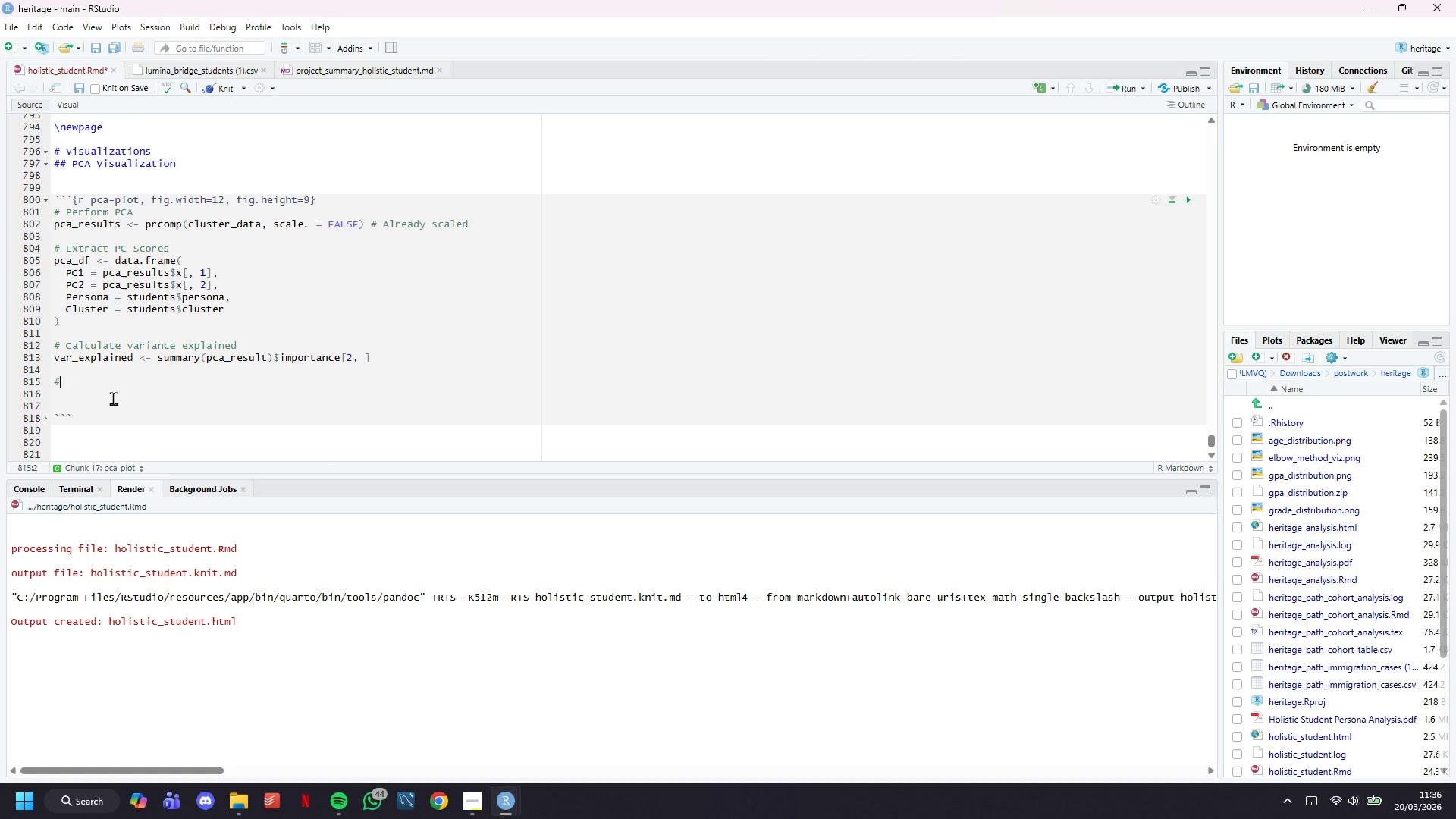 
scroll: coordinate [113, 398], scroll_direction: down, amount: 5.0
 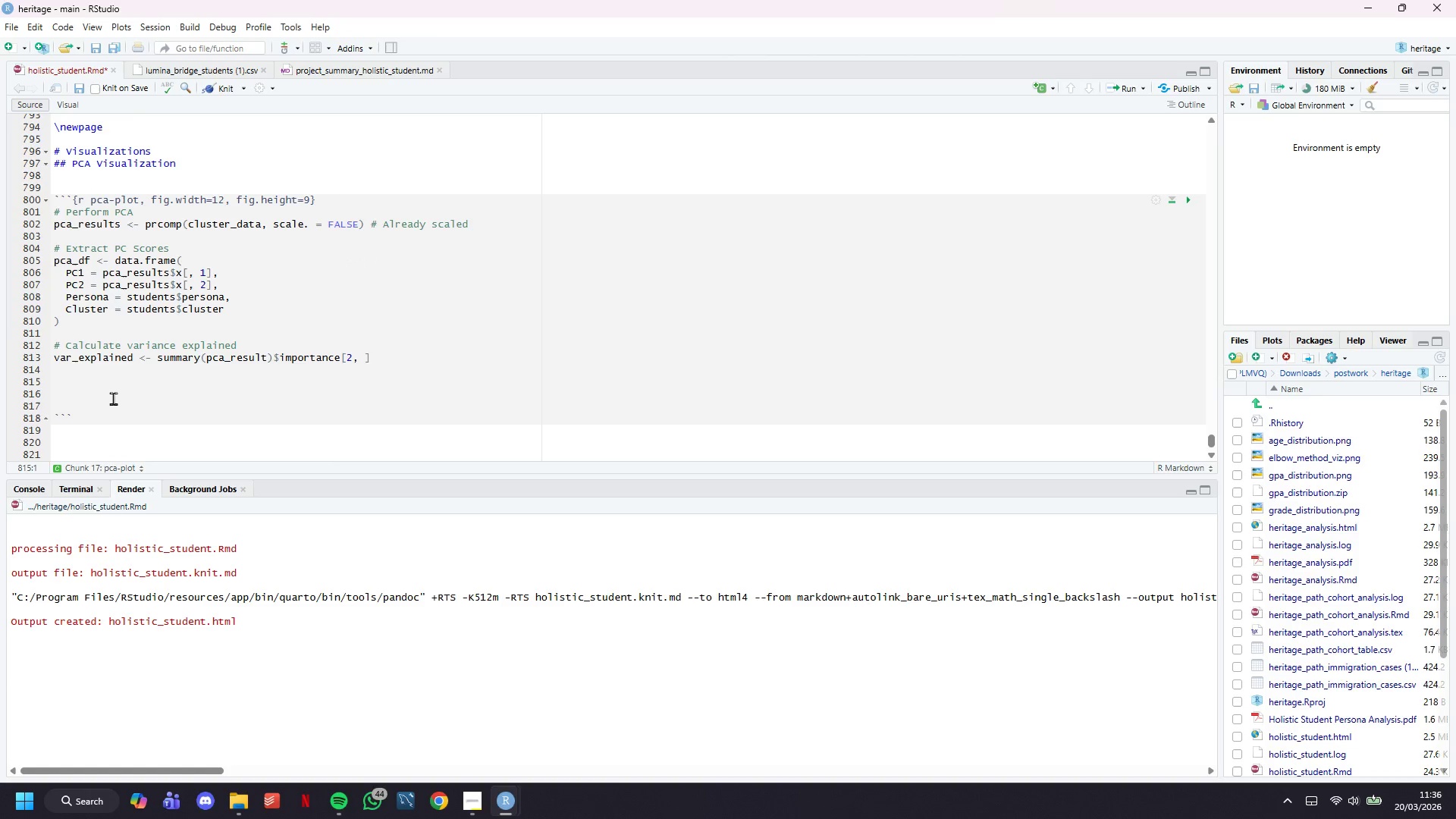 
type(# Create PCA Plot)
 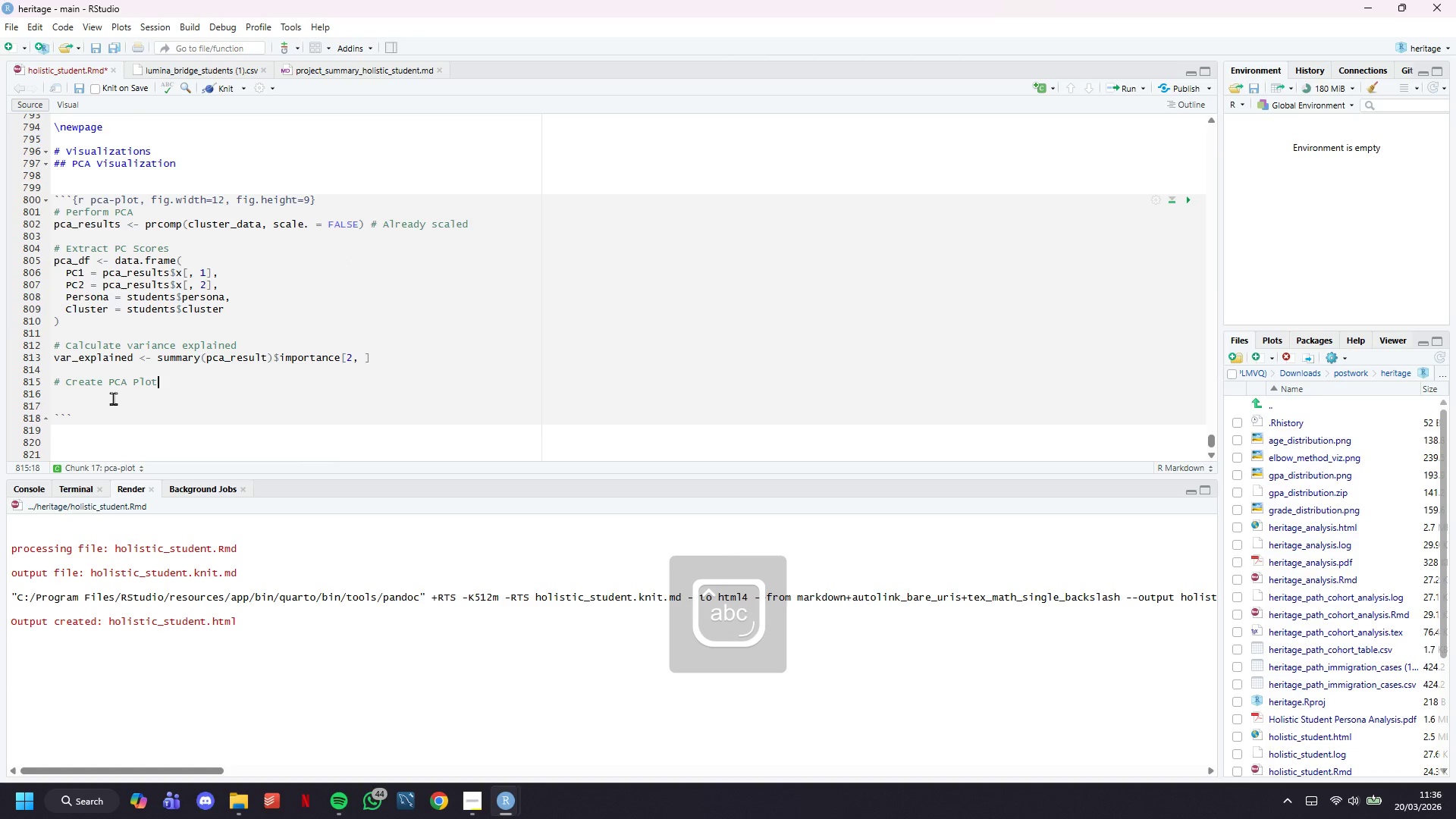 
key(Enter)
 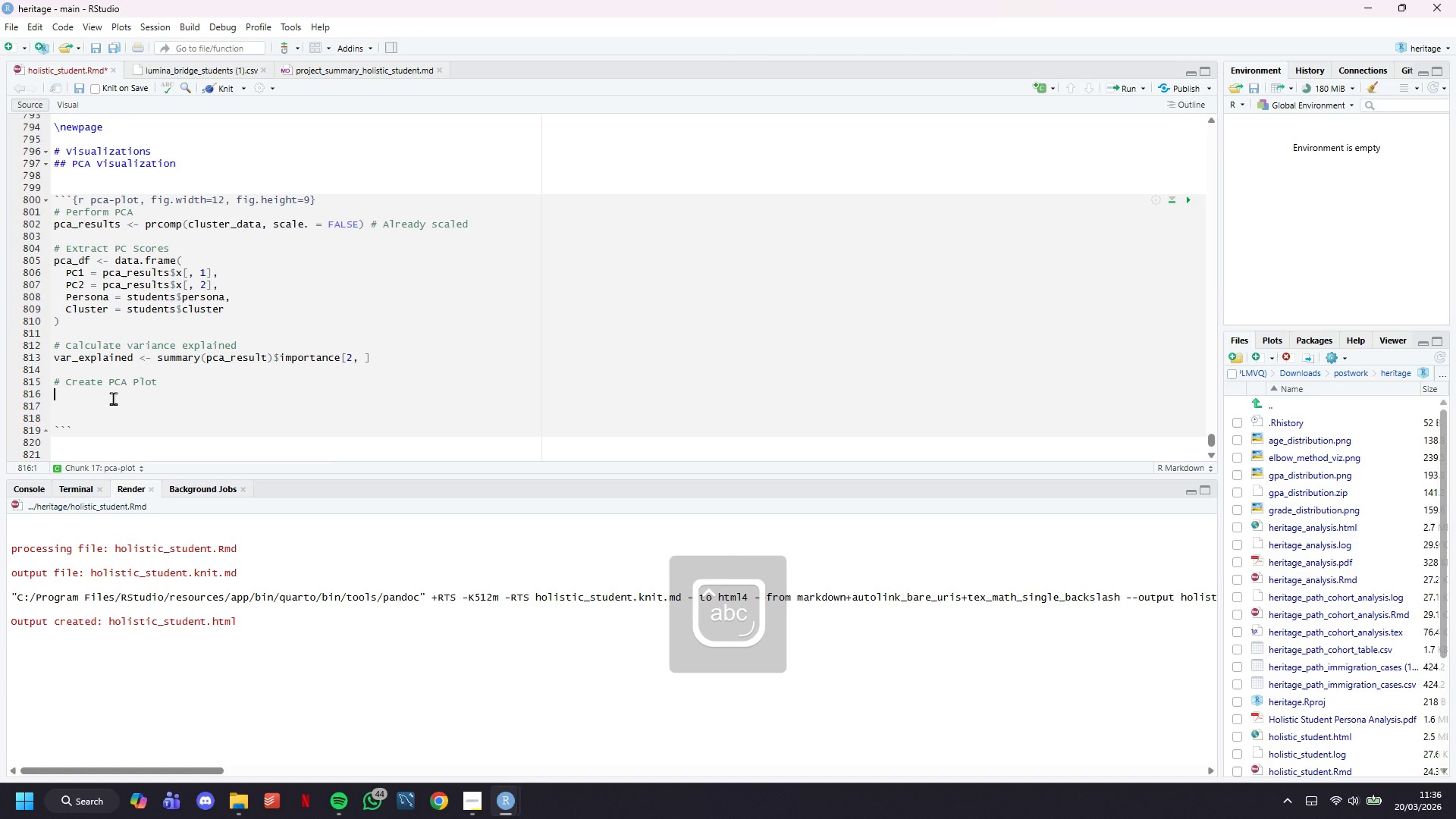 
type(ggplot(pca_df, aes(x = PC1, Y)
key(Backspace)
type(y = PC2, color = Persona)
 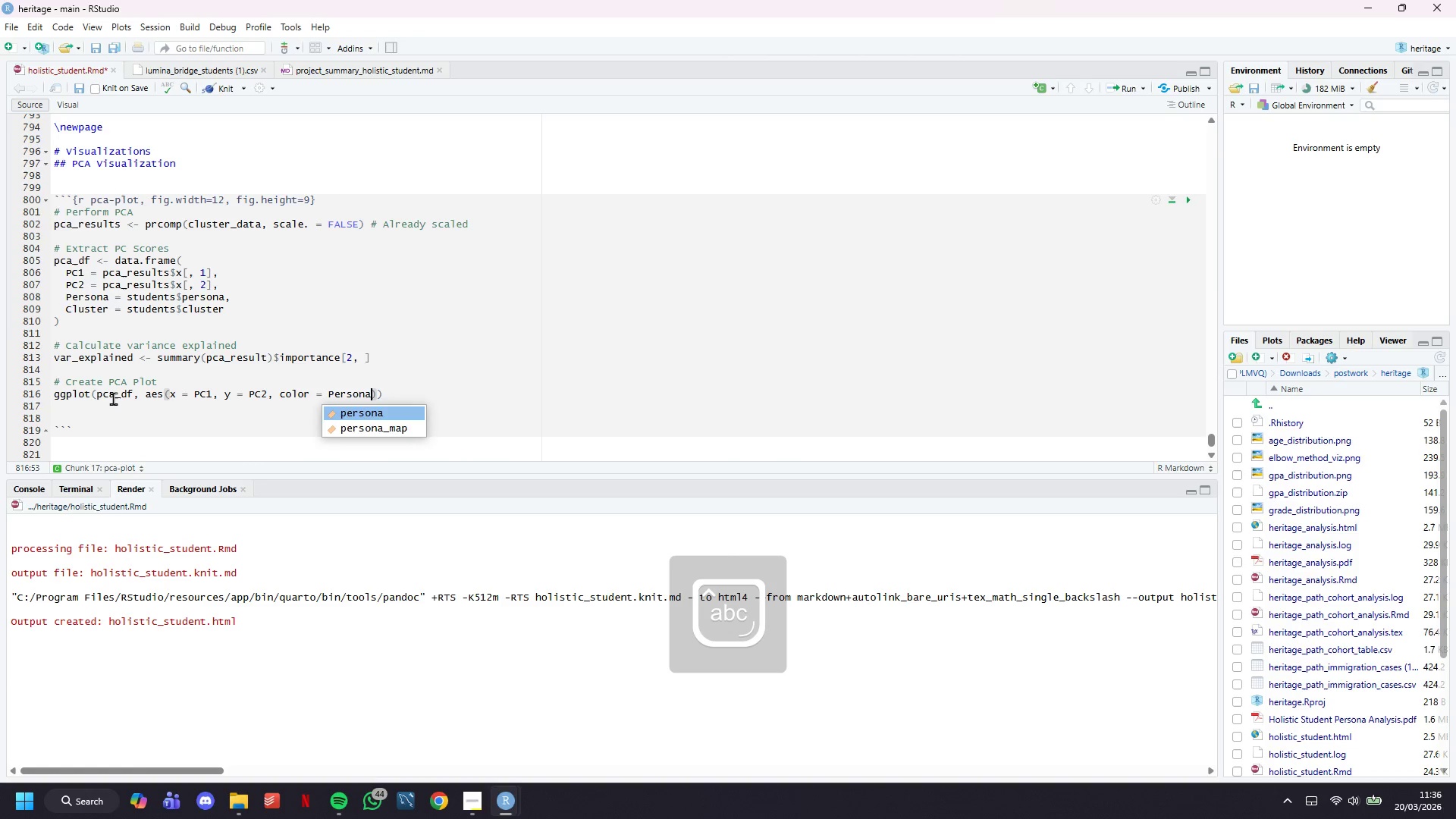 
key(ArrowRight)
 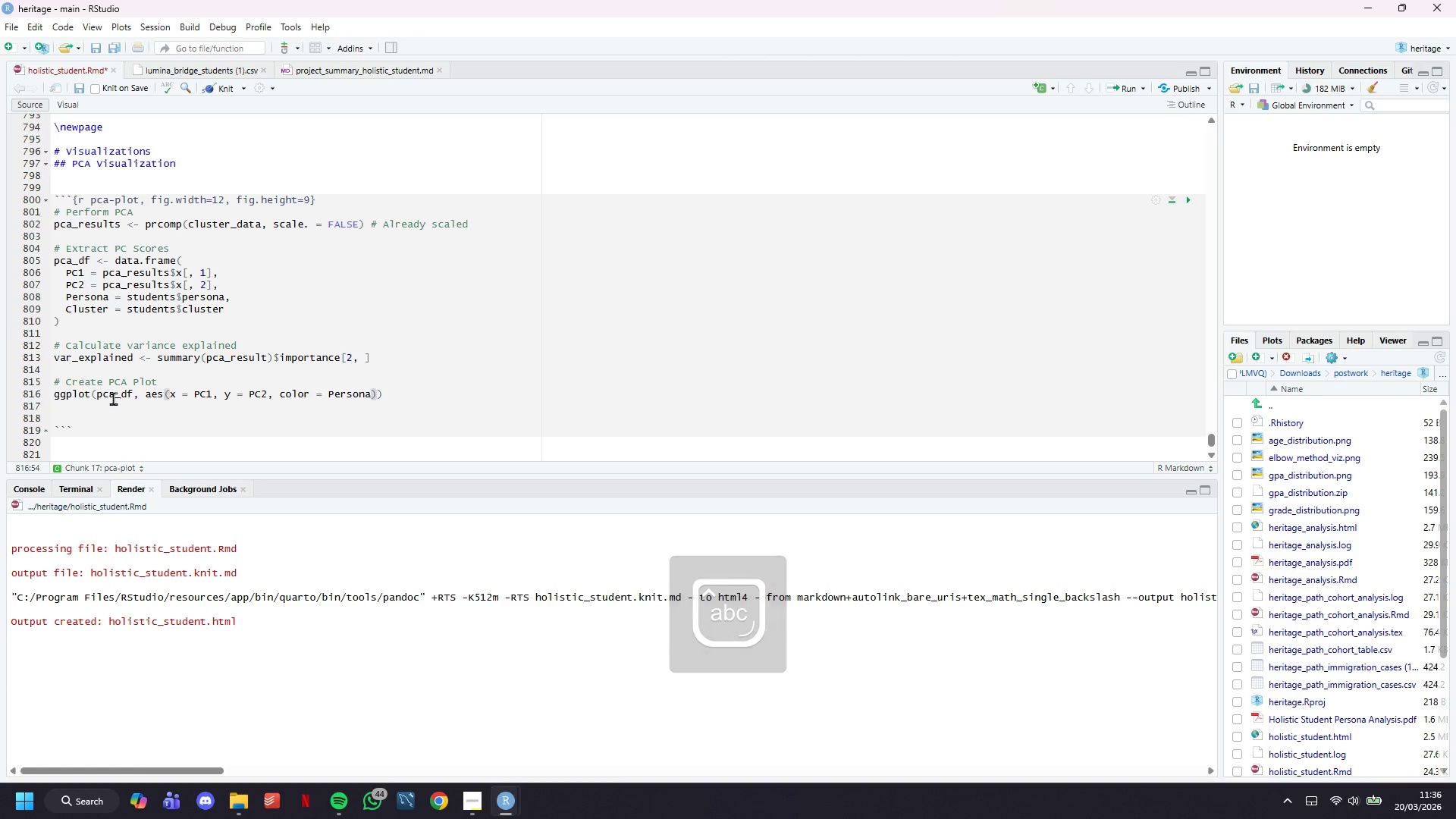 
key(ArrowRight)
 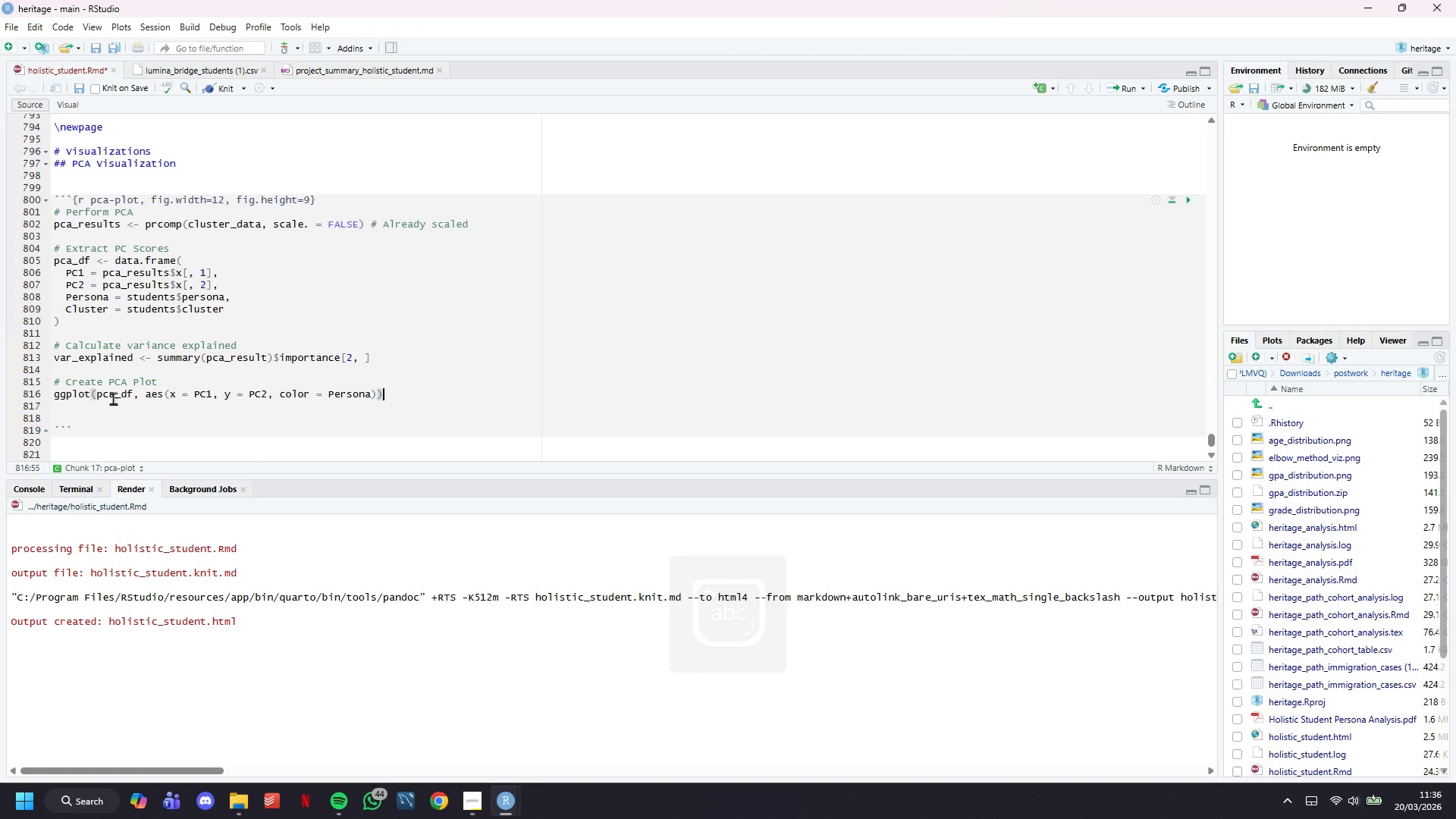 
key(Space)
 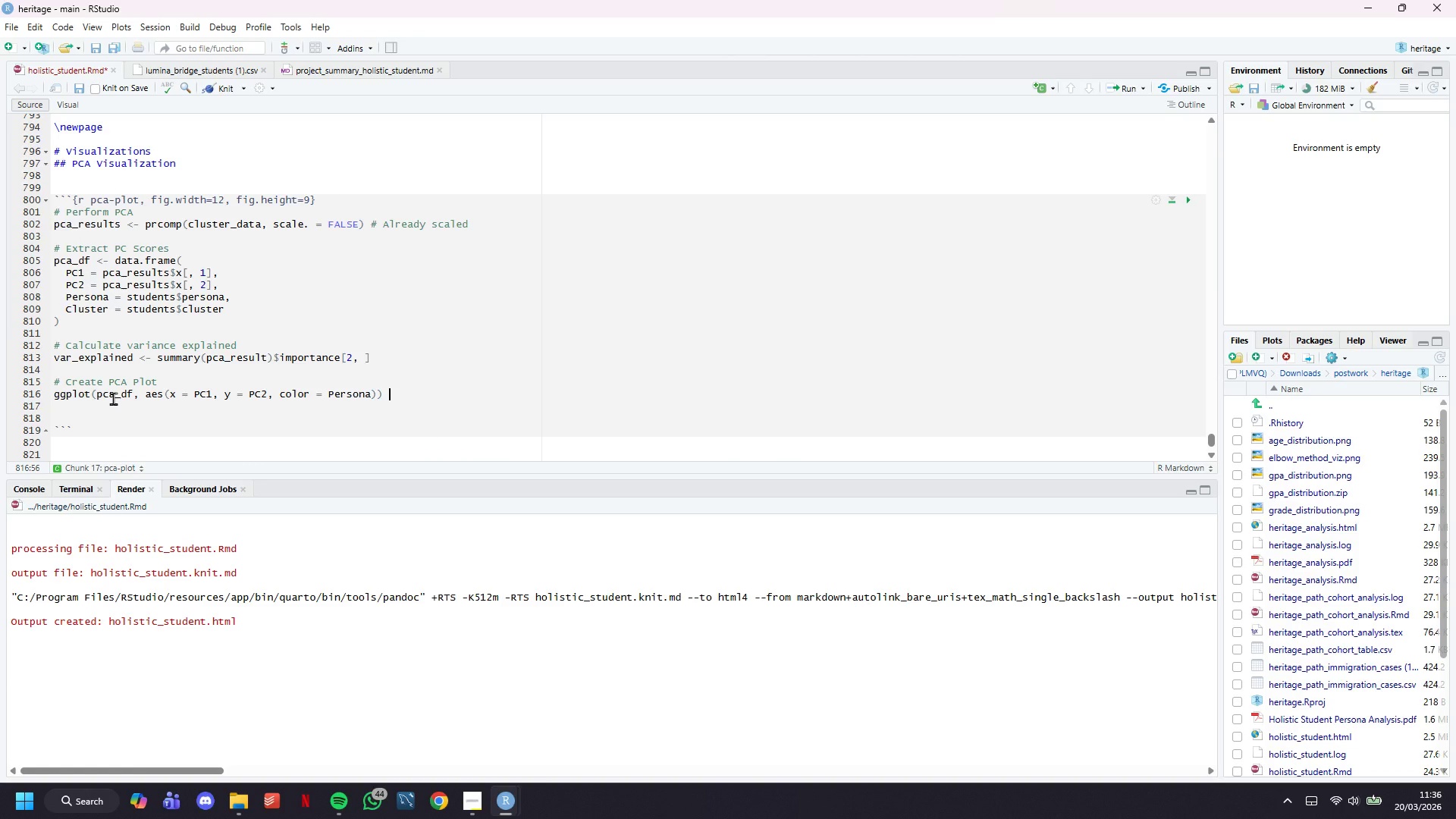 
key(Shift+ShiftLeft)
 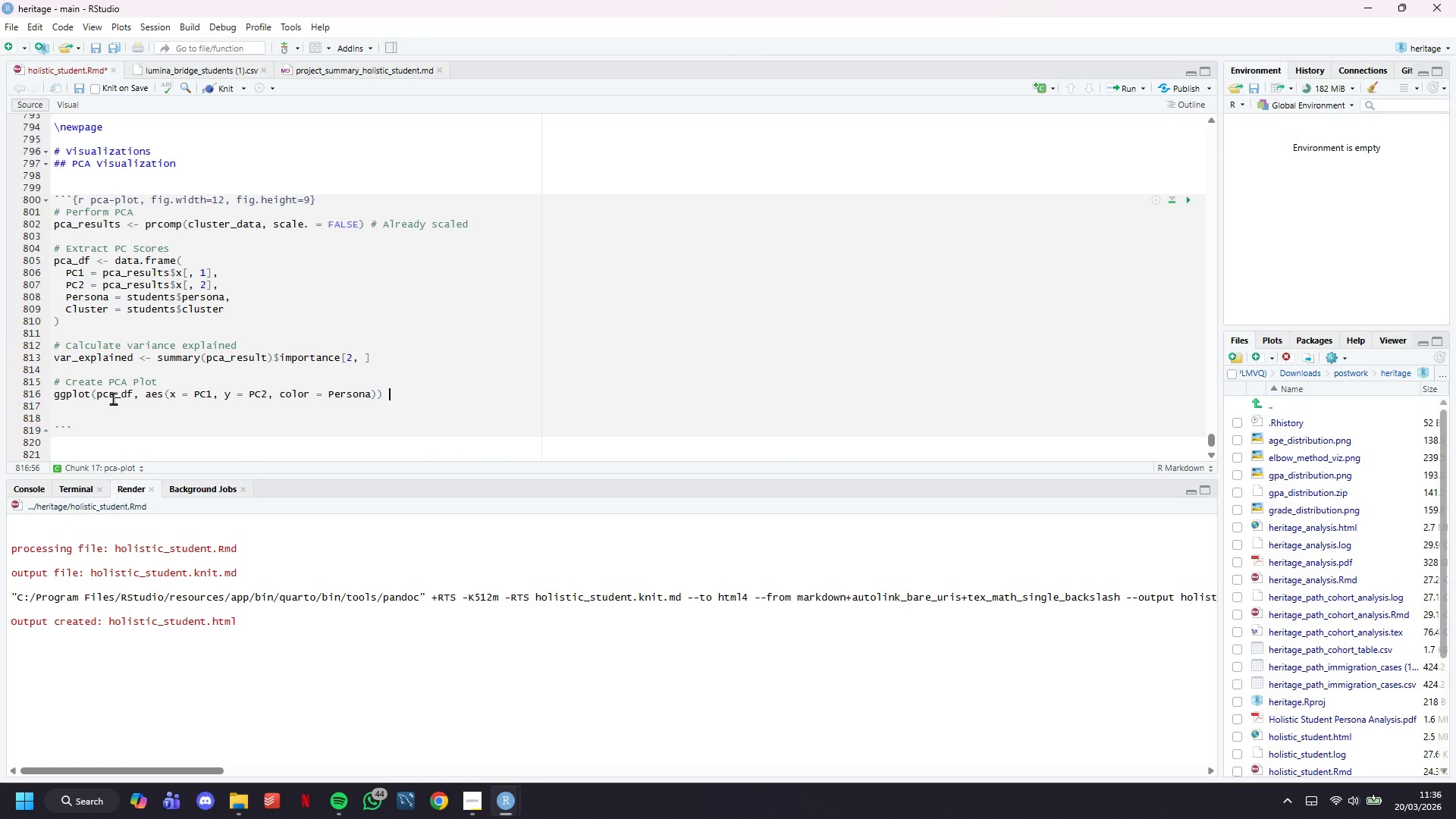 
key(Shift+Equal)
 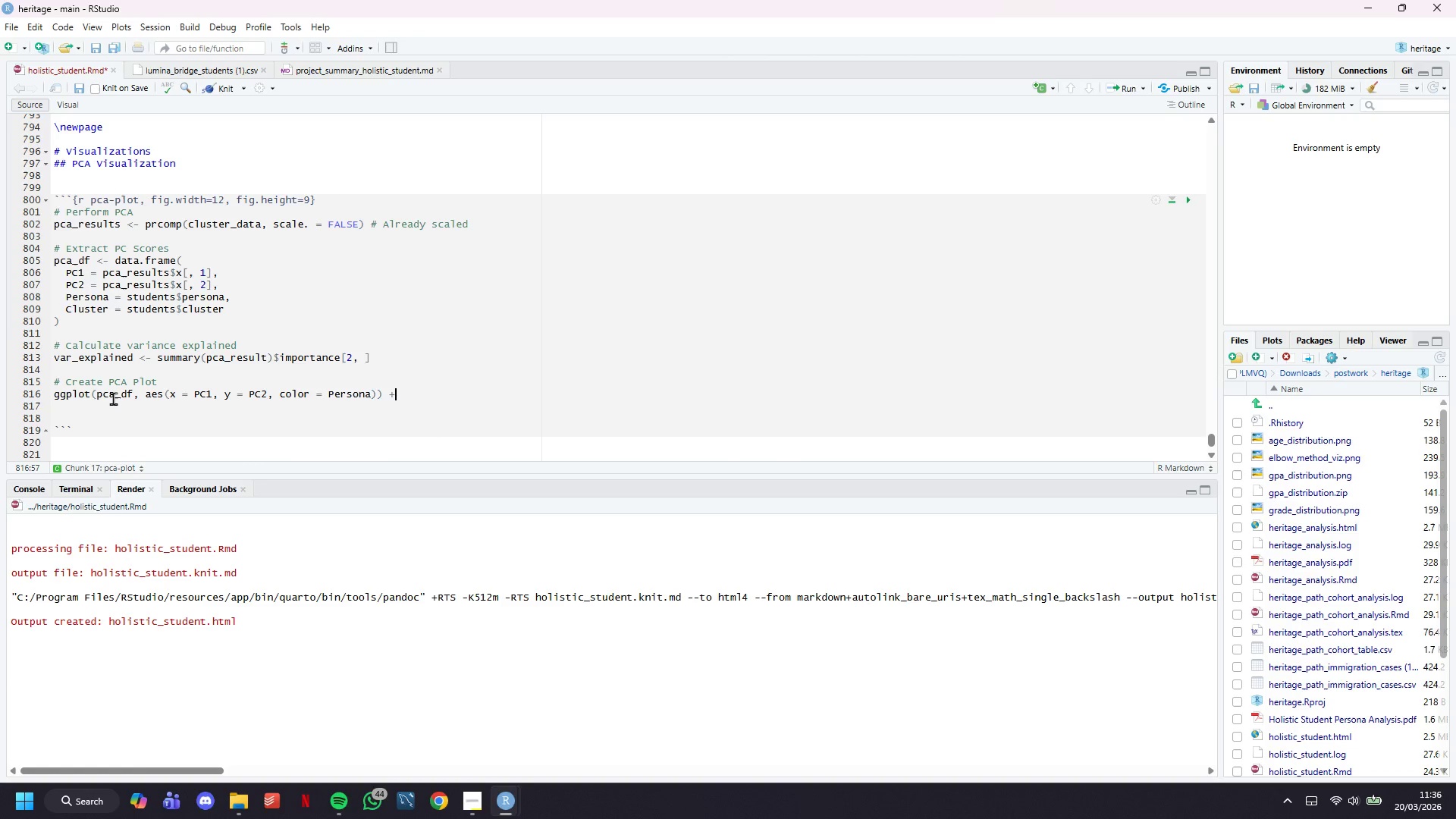 
key(Enter)
 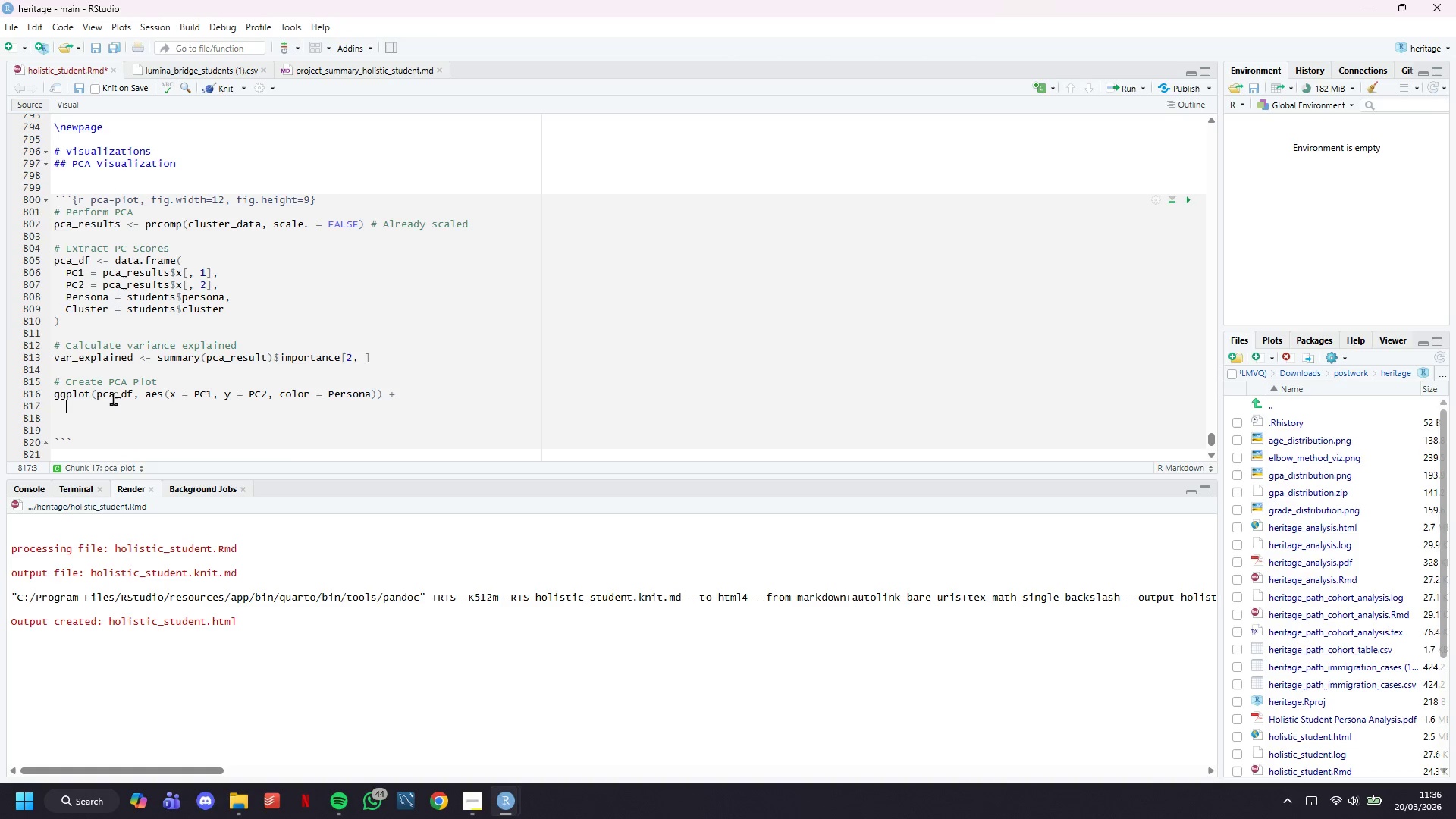 
type(geom_poiny)
key(Backspace)
type(t()
 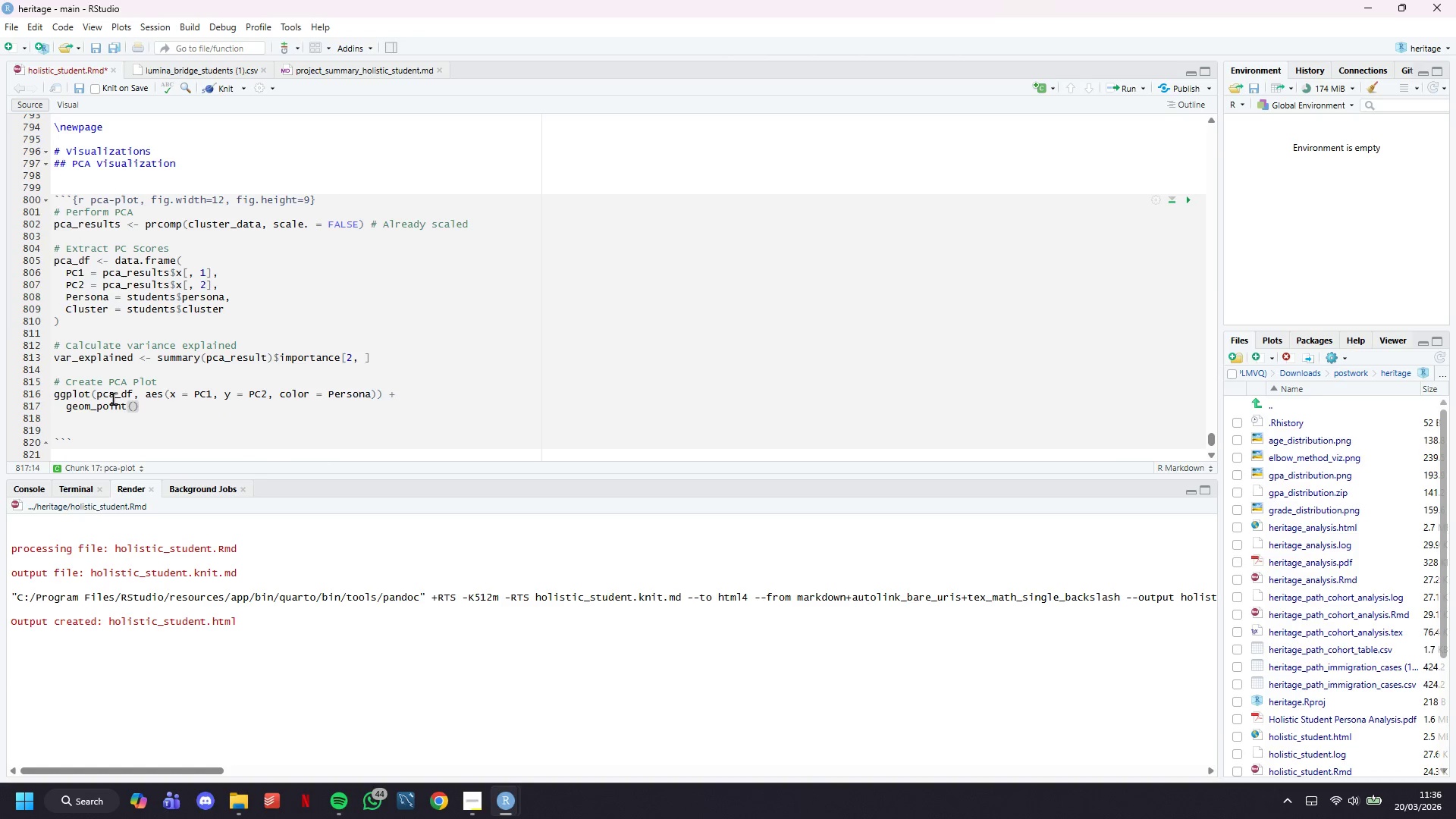 
wait(6.11)
 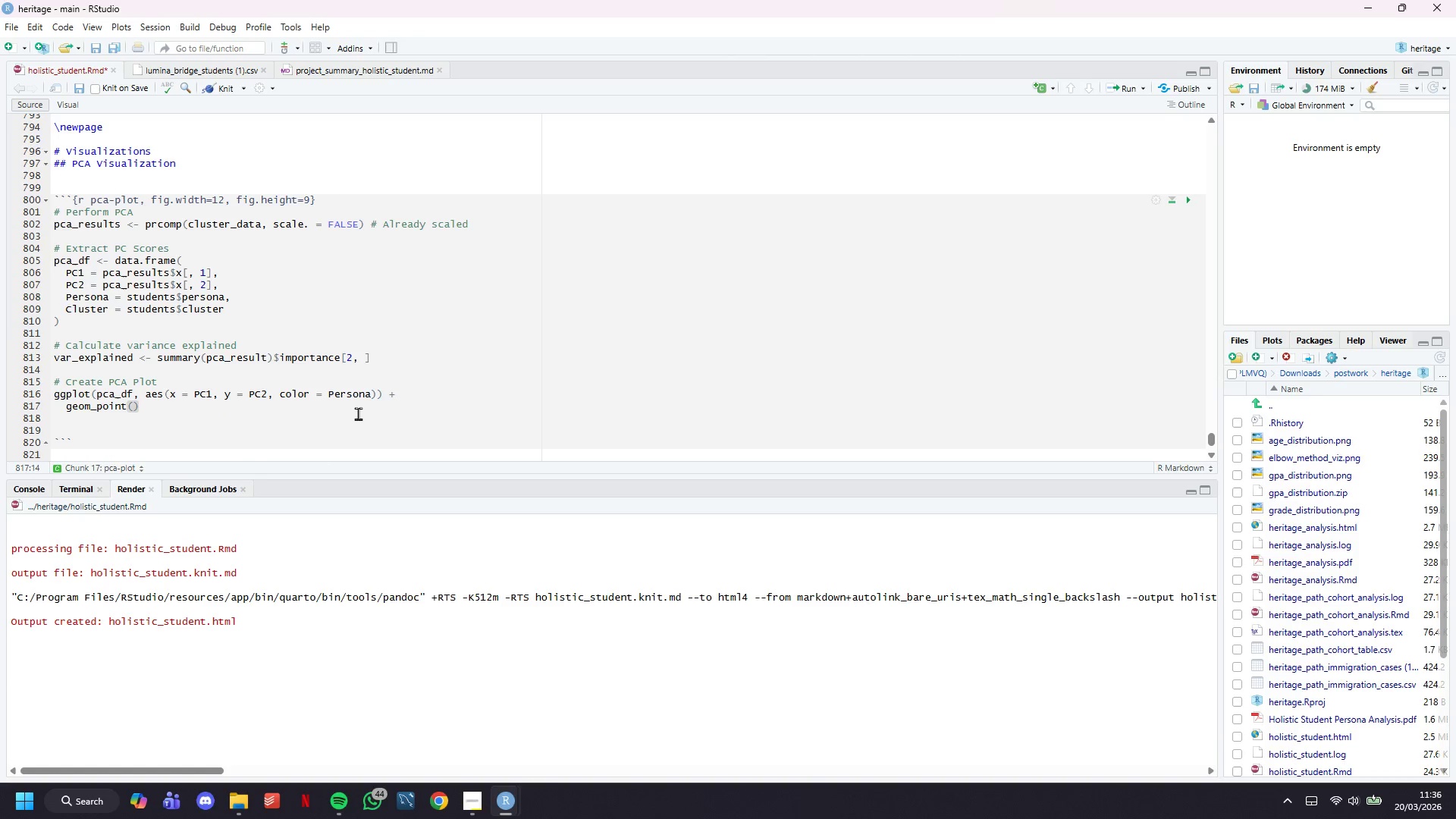 
type(size = 3, alpha = 0.7)
 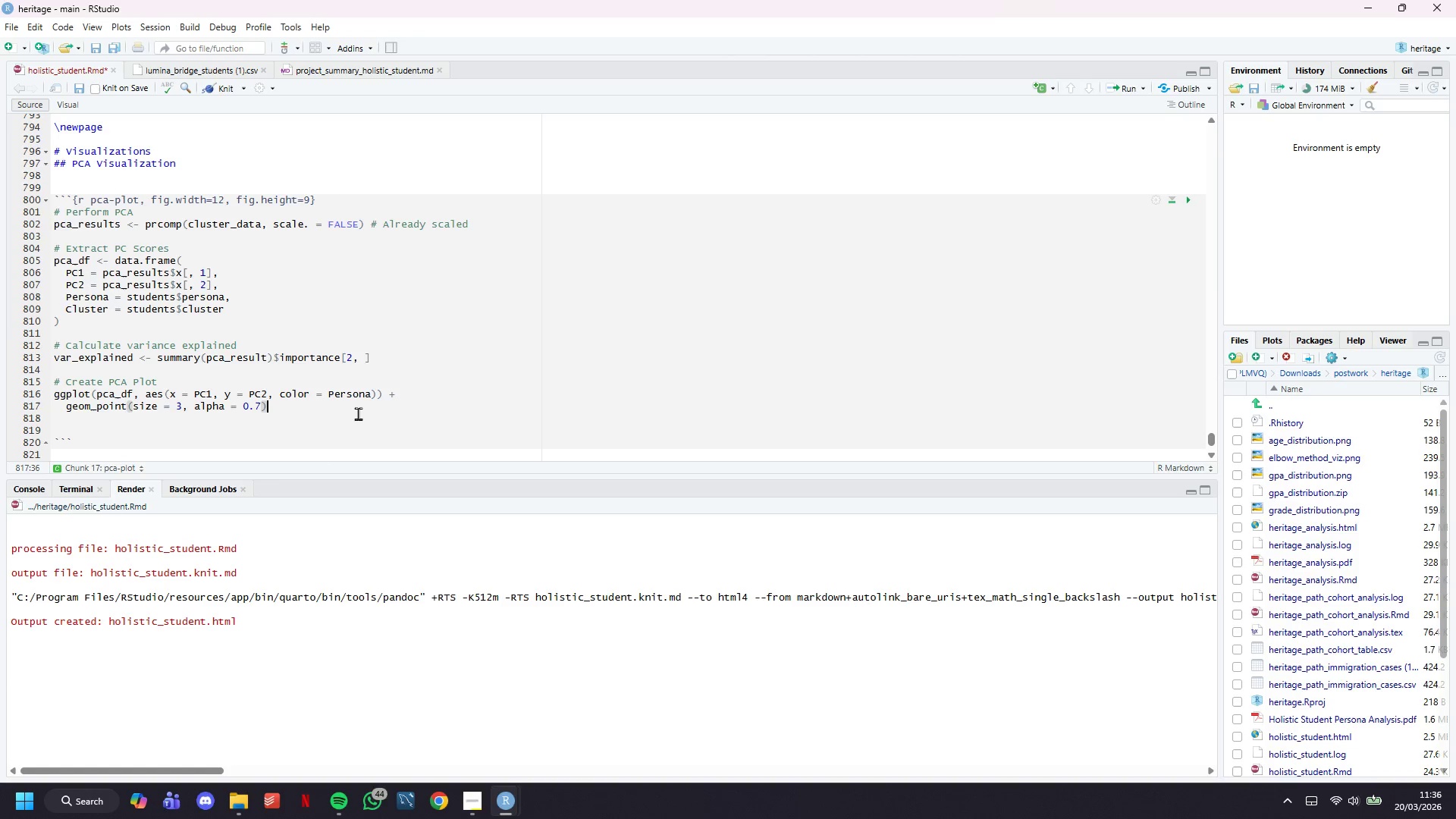 
key(ArrowRight)
 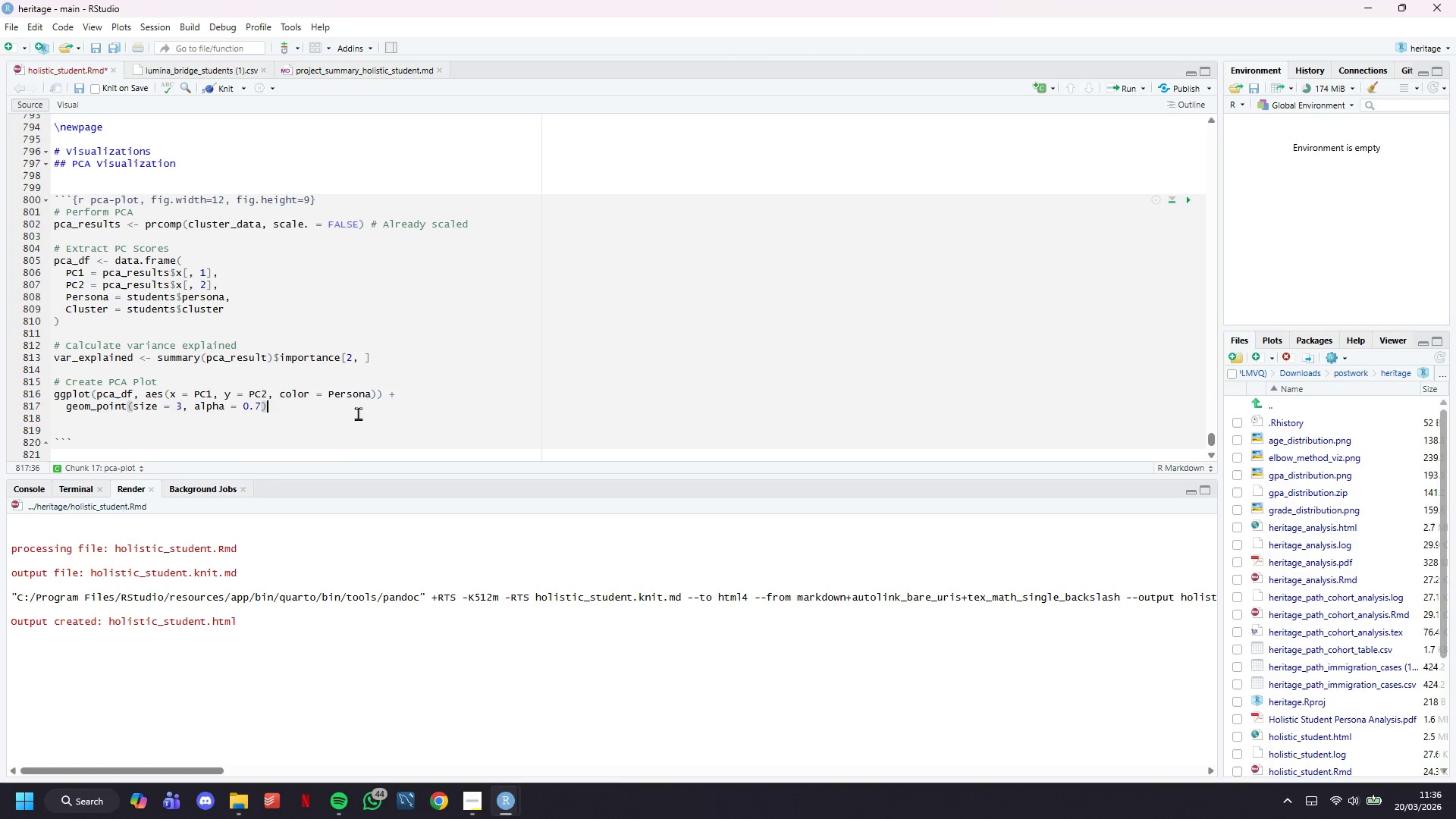 
key(Space)
 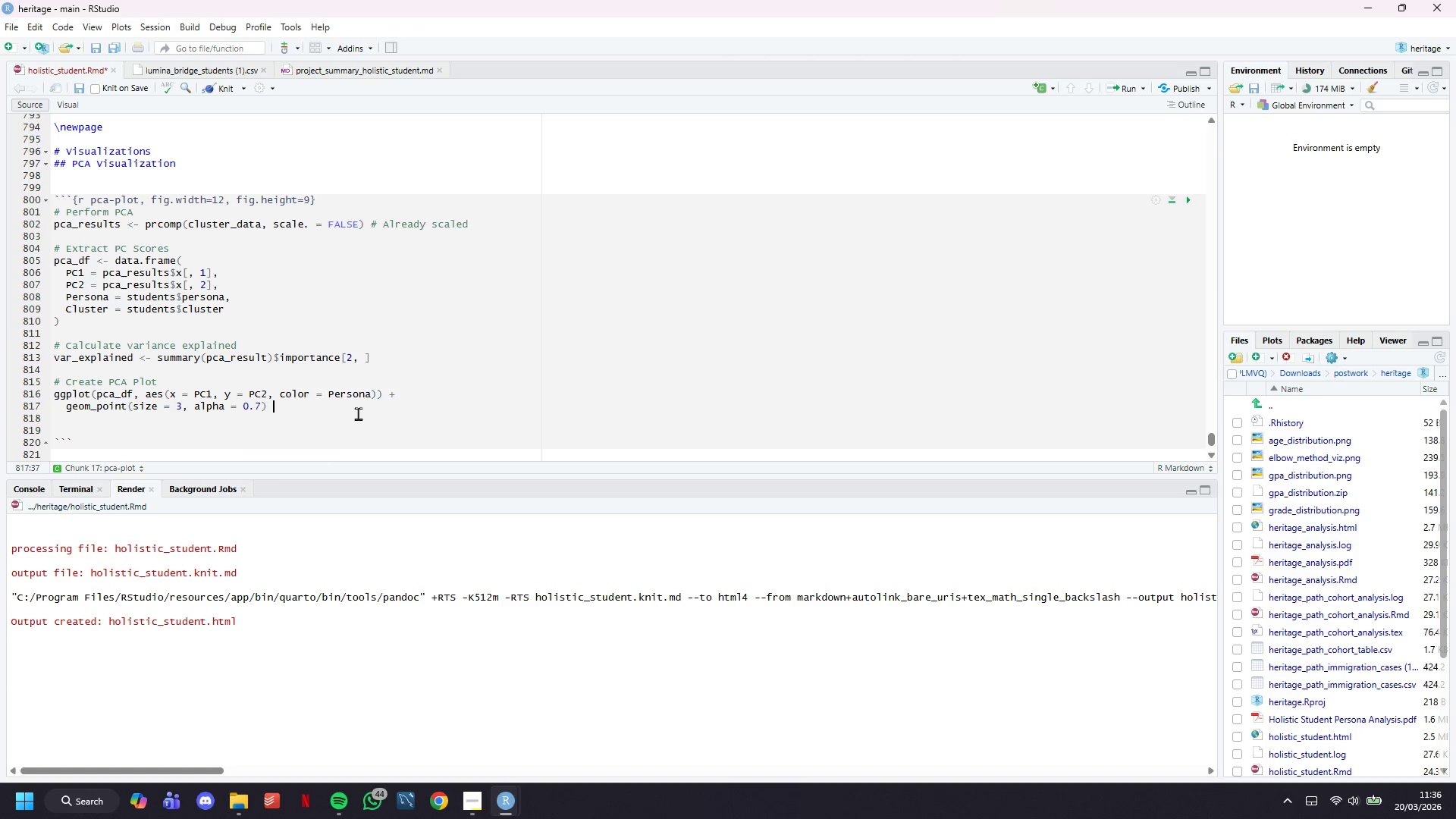 
key(Shift+Equal)
 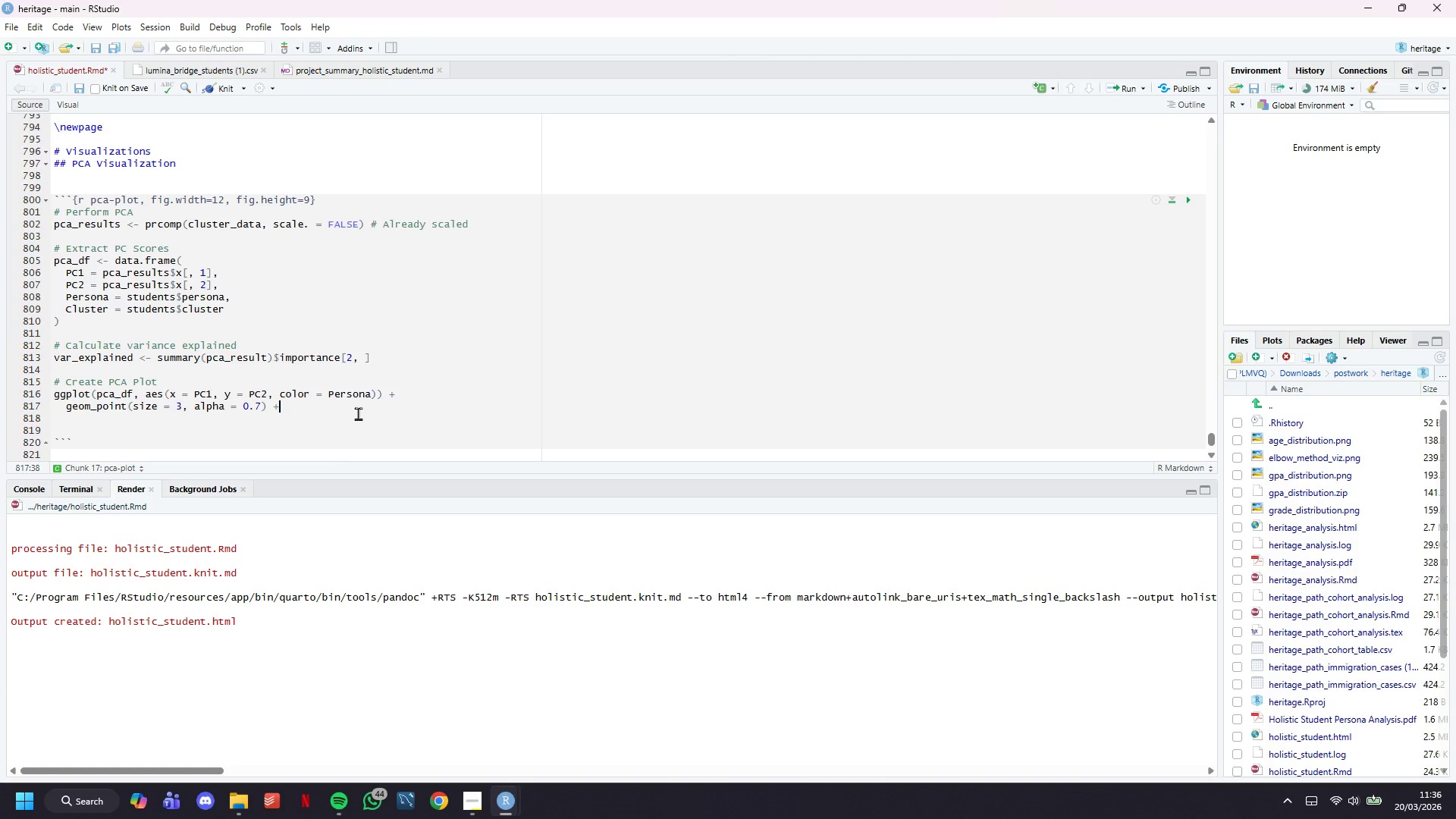 
key(Enter)
 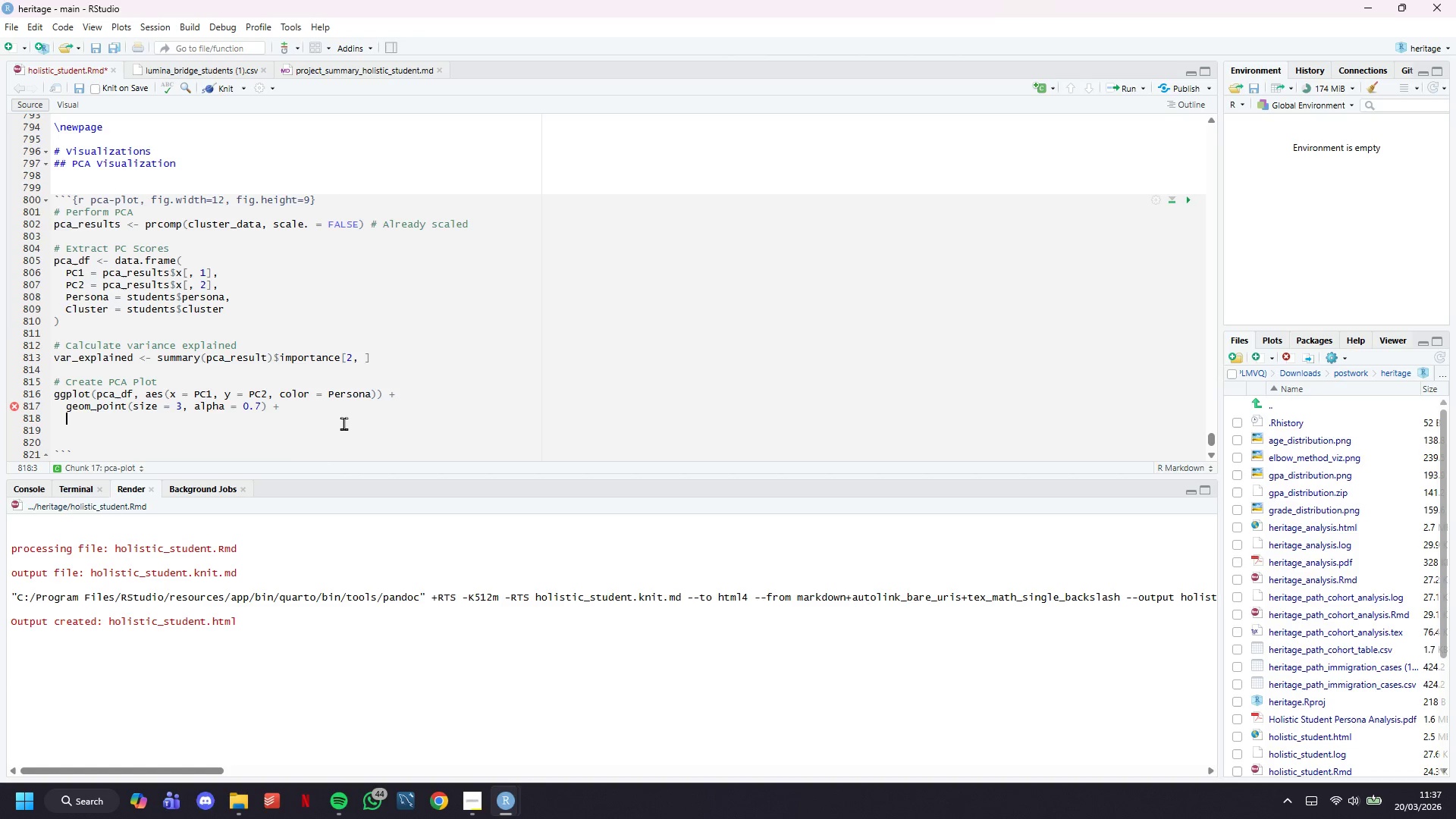 
wait(32.03)
 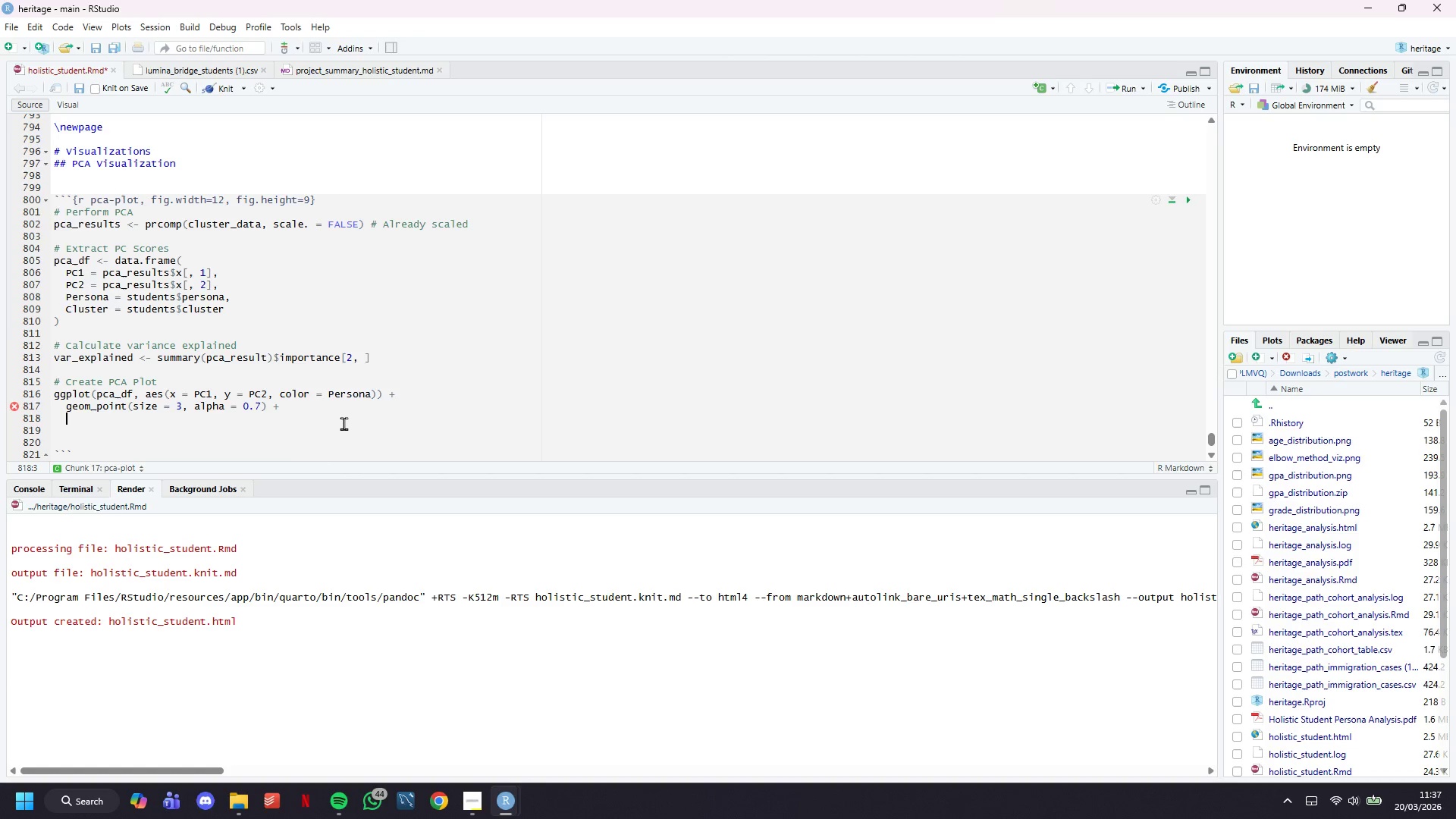 
scroll: coordinate [345, 414], scroll_direction: down, amount: 4.0
 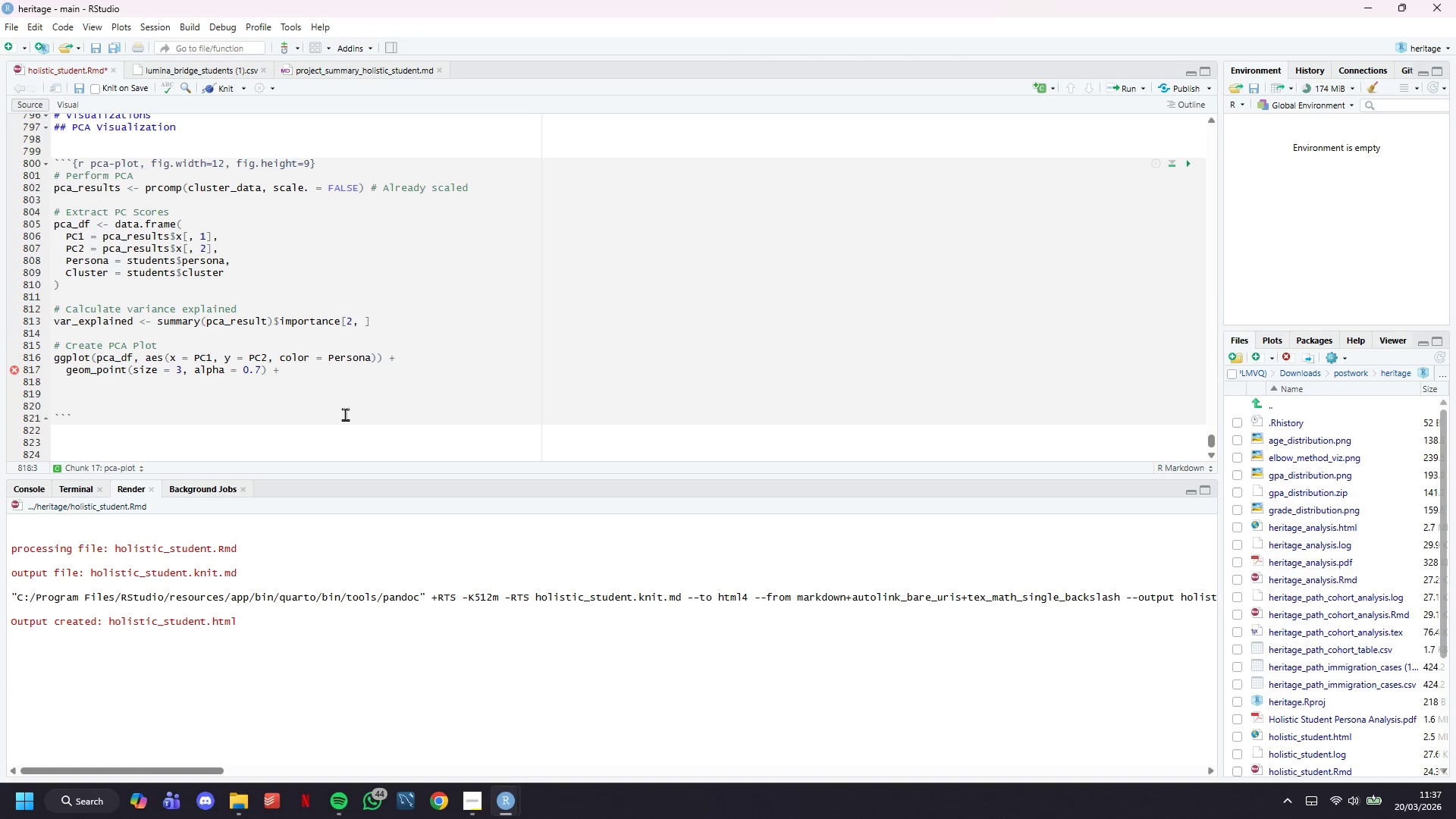 
type(stat_ellipse(aes(fill = Persona)
 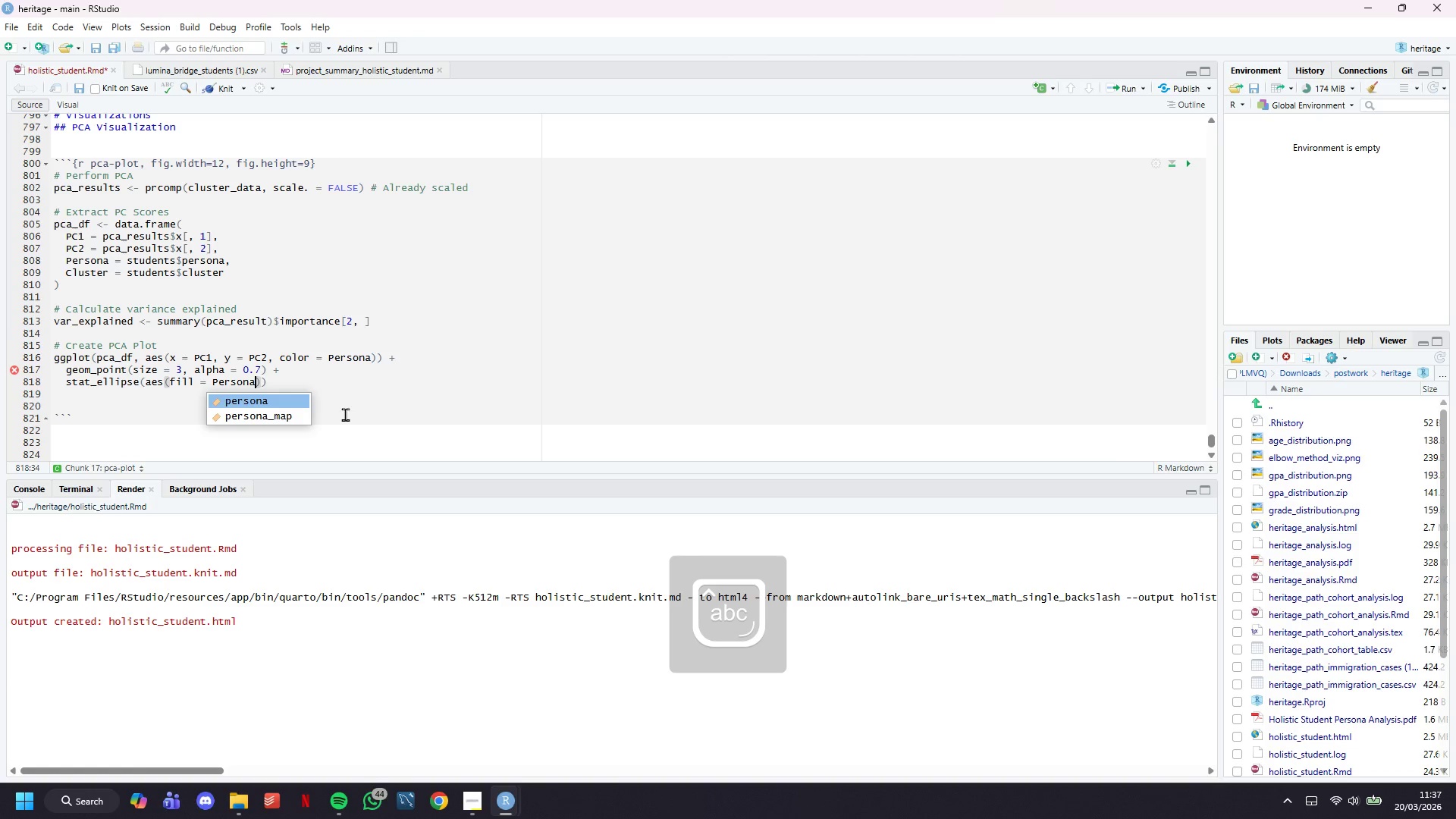 
key(ArrowRight)
 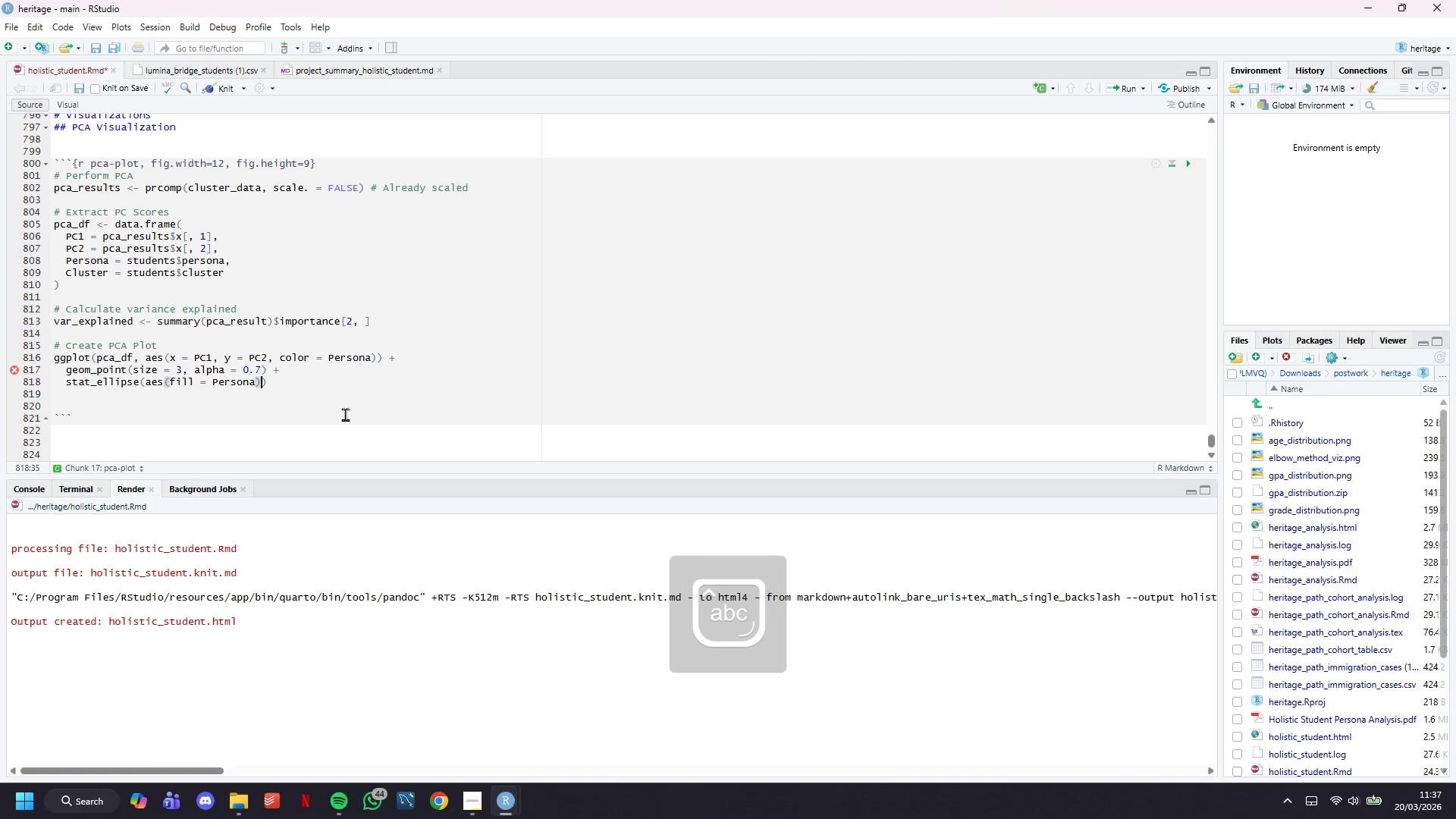 
type(, geom = "pl)
key(Backspace)
type(olygon)
 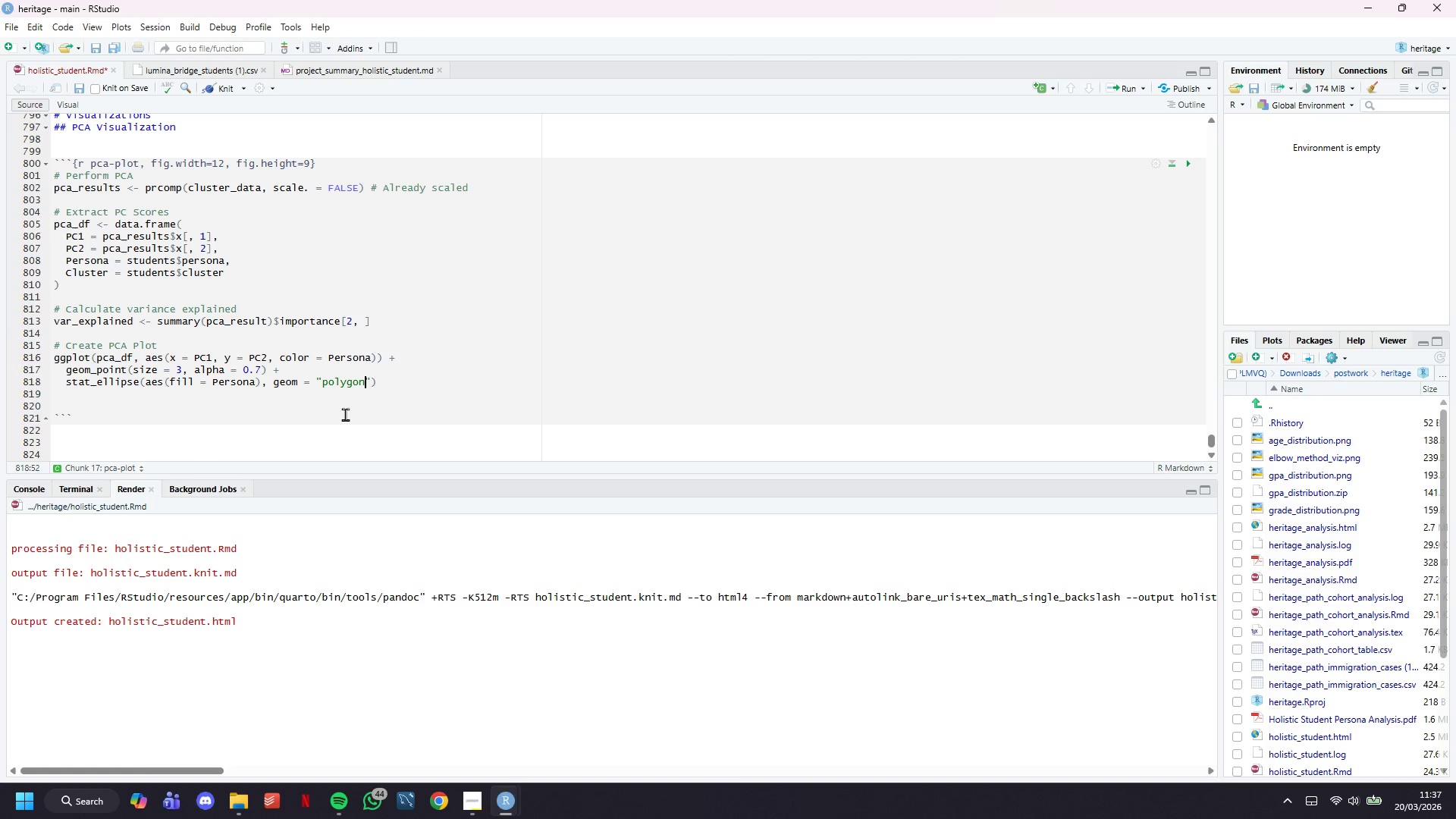 
key(ArrowRight)
 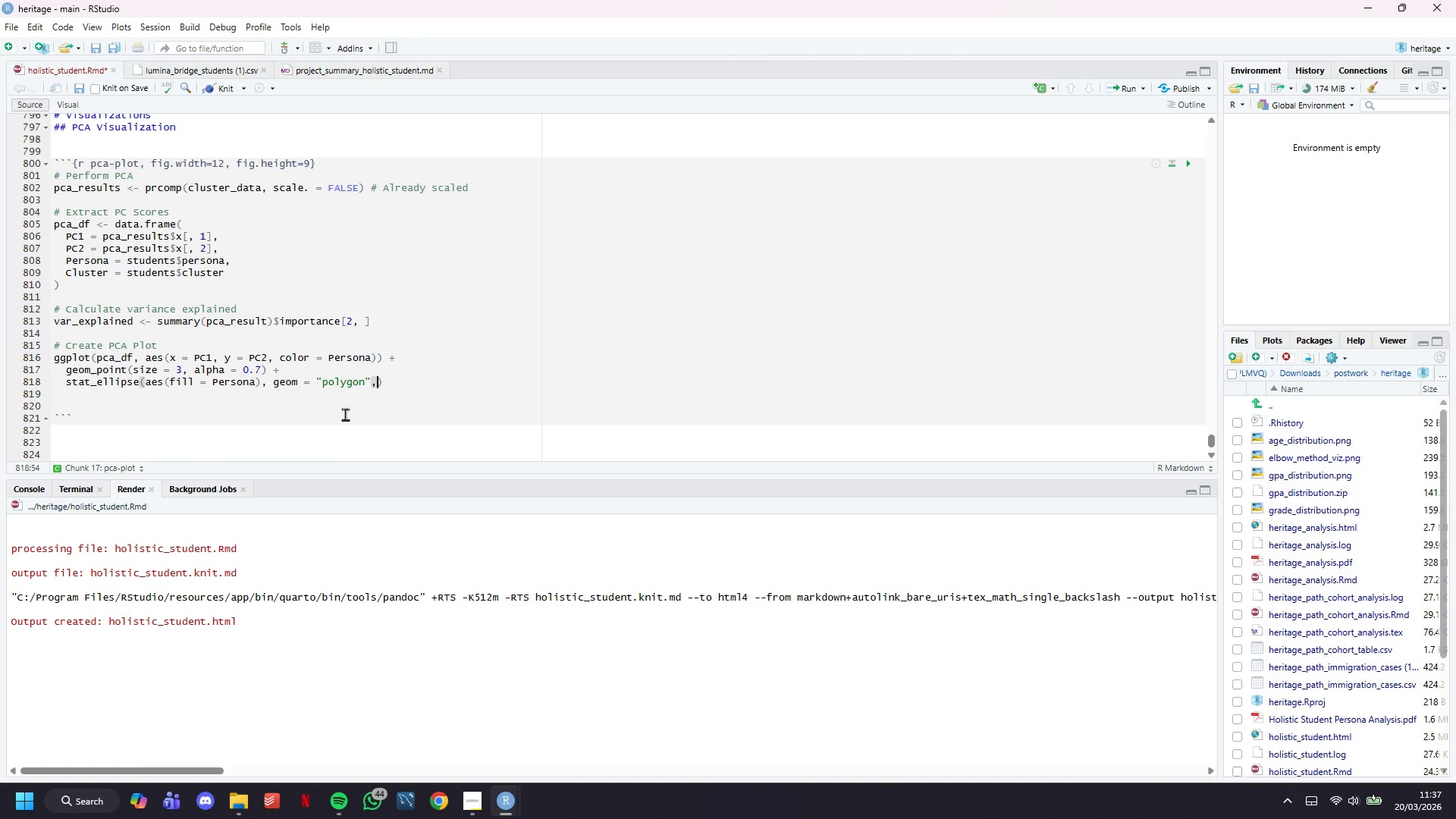 
type(, alpha = 0.15, level = 0.68)
 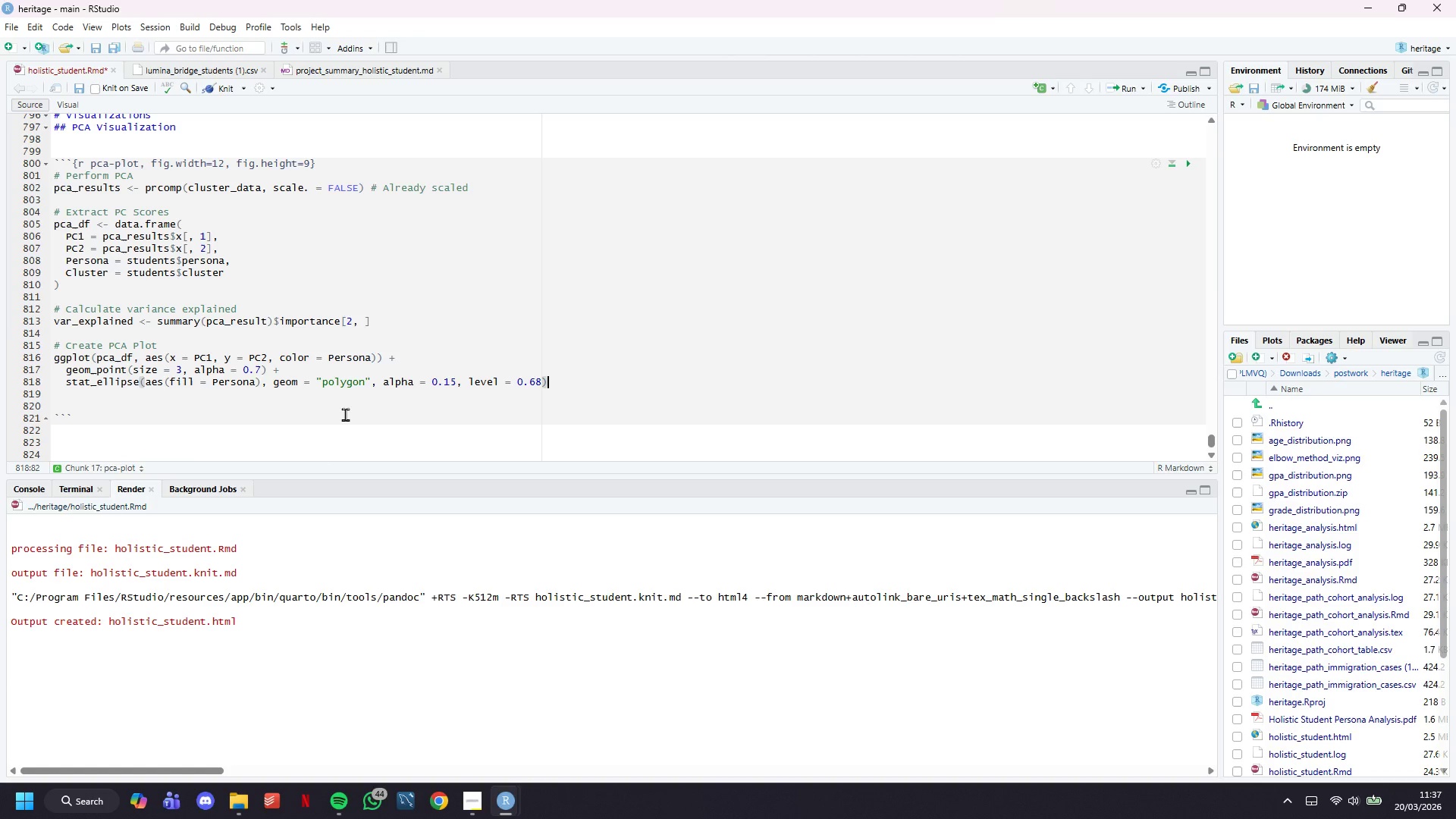 
key(ArrowRight)
 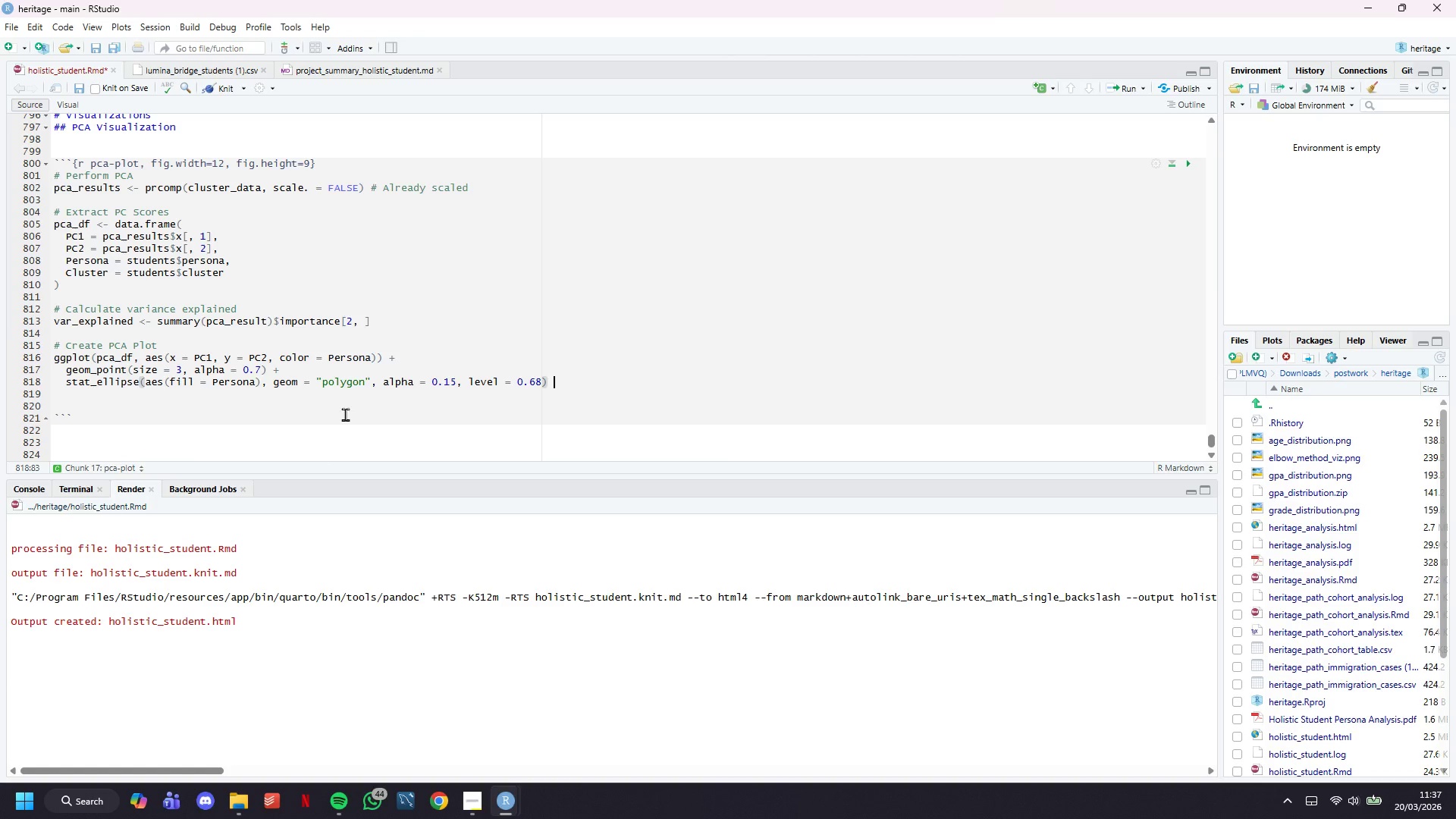 
key(Space)
 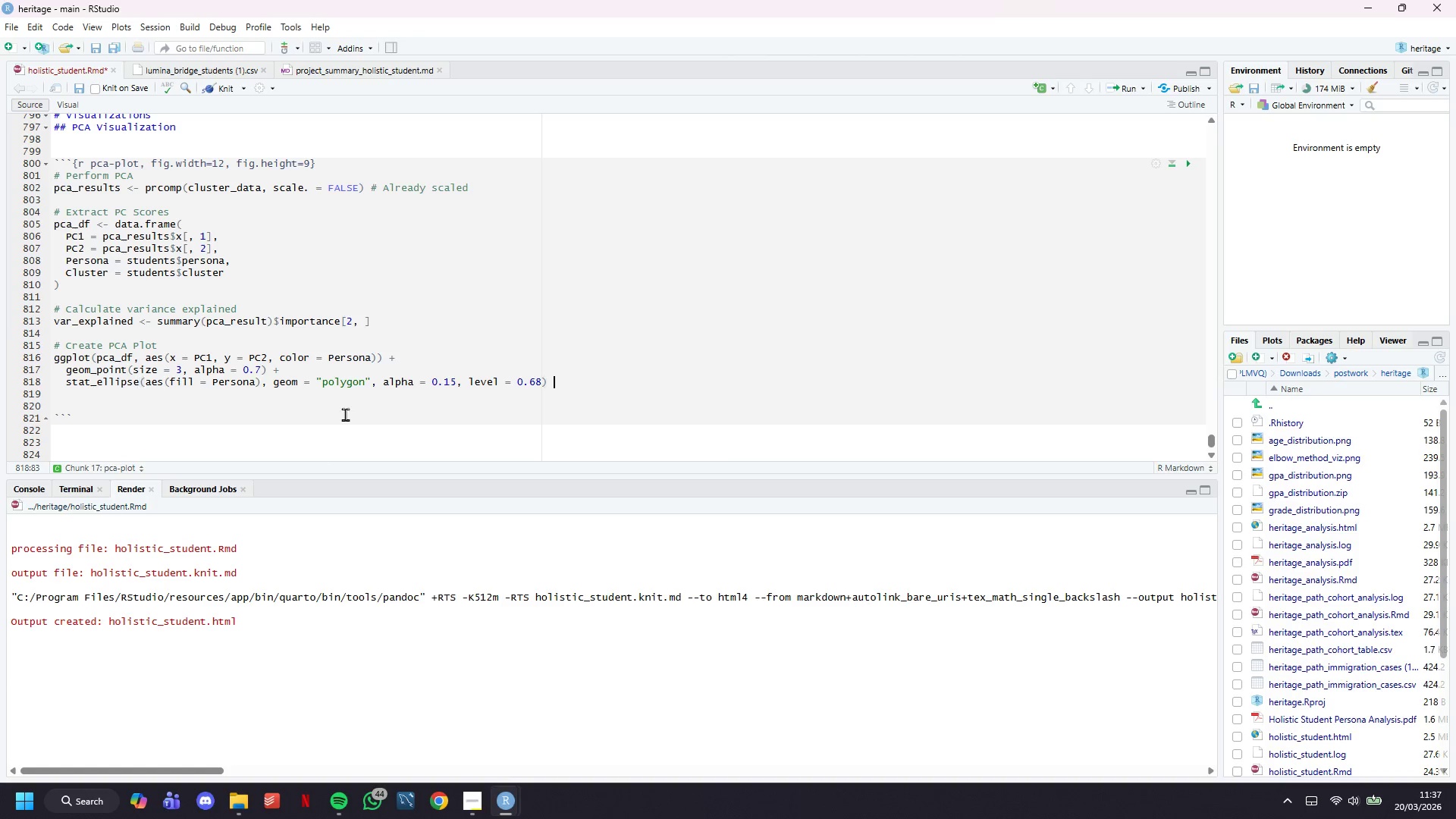 
key(Shift+Equal)
 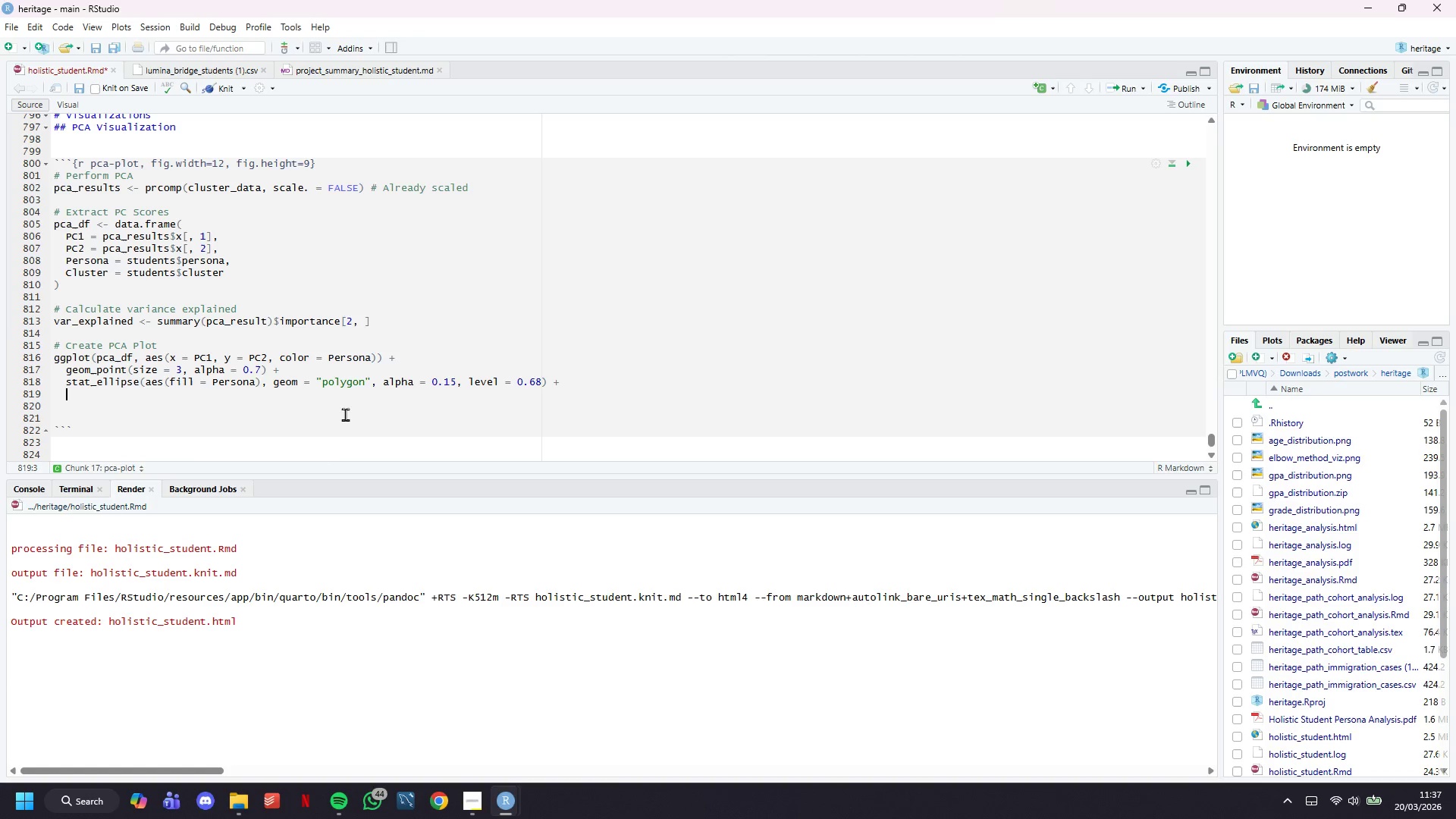 
key(Enter)
 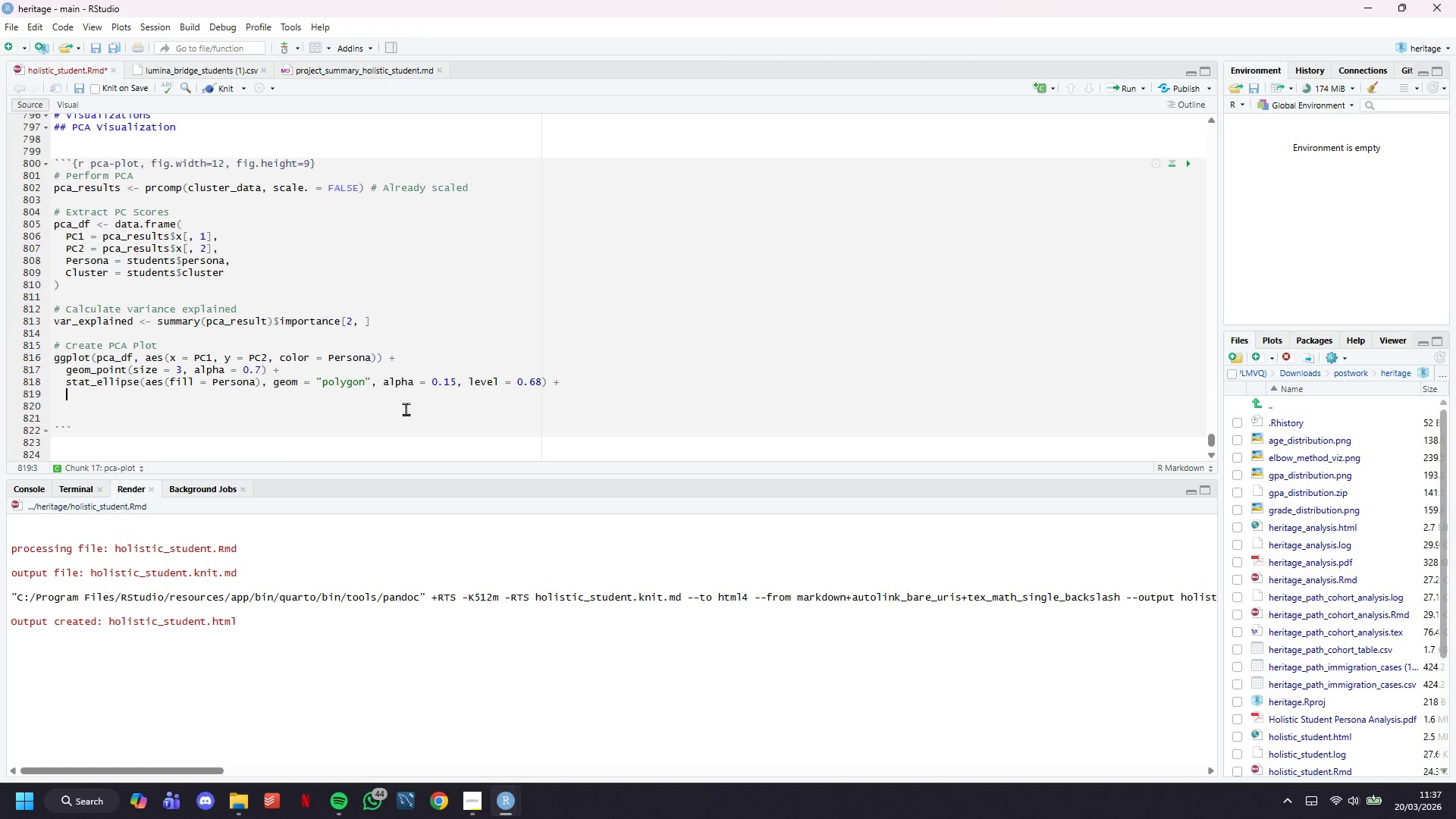 
scroll: coordinate [450, 322], scroll_direction: down, amount: 4.0
 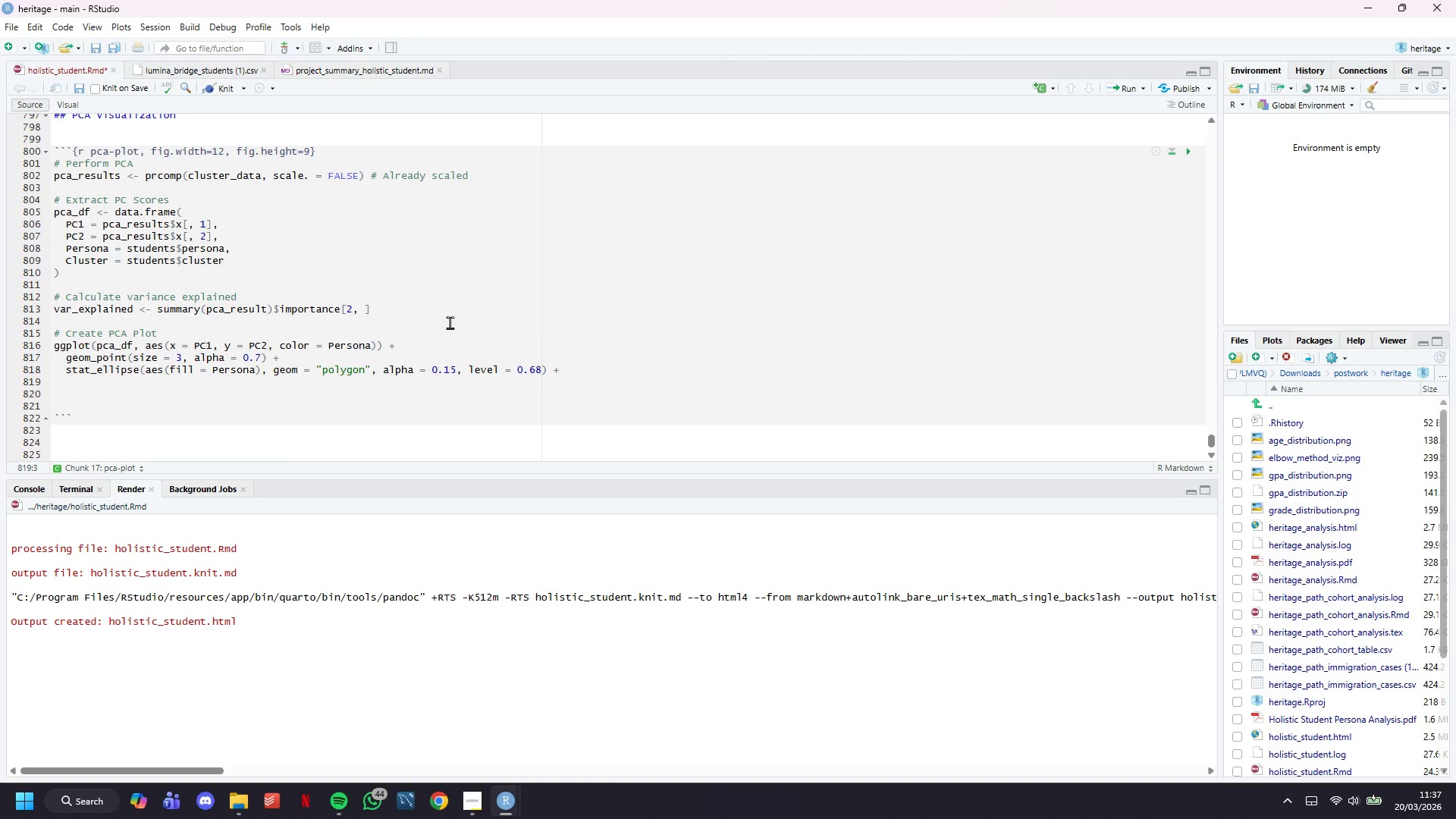 
type(scale_color_manual =)
key(Backspace)
key(Backspace)
type((valus -)
key(Backspace)
key(Backspace)
key(Backspace)
type(es = c(lumina_puol)
key(Backspace)
key(Backspace)
type(rple, lumina_teal, lumina_gold, lumina_blue)
 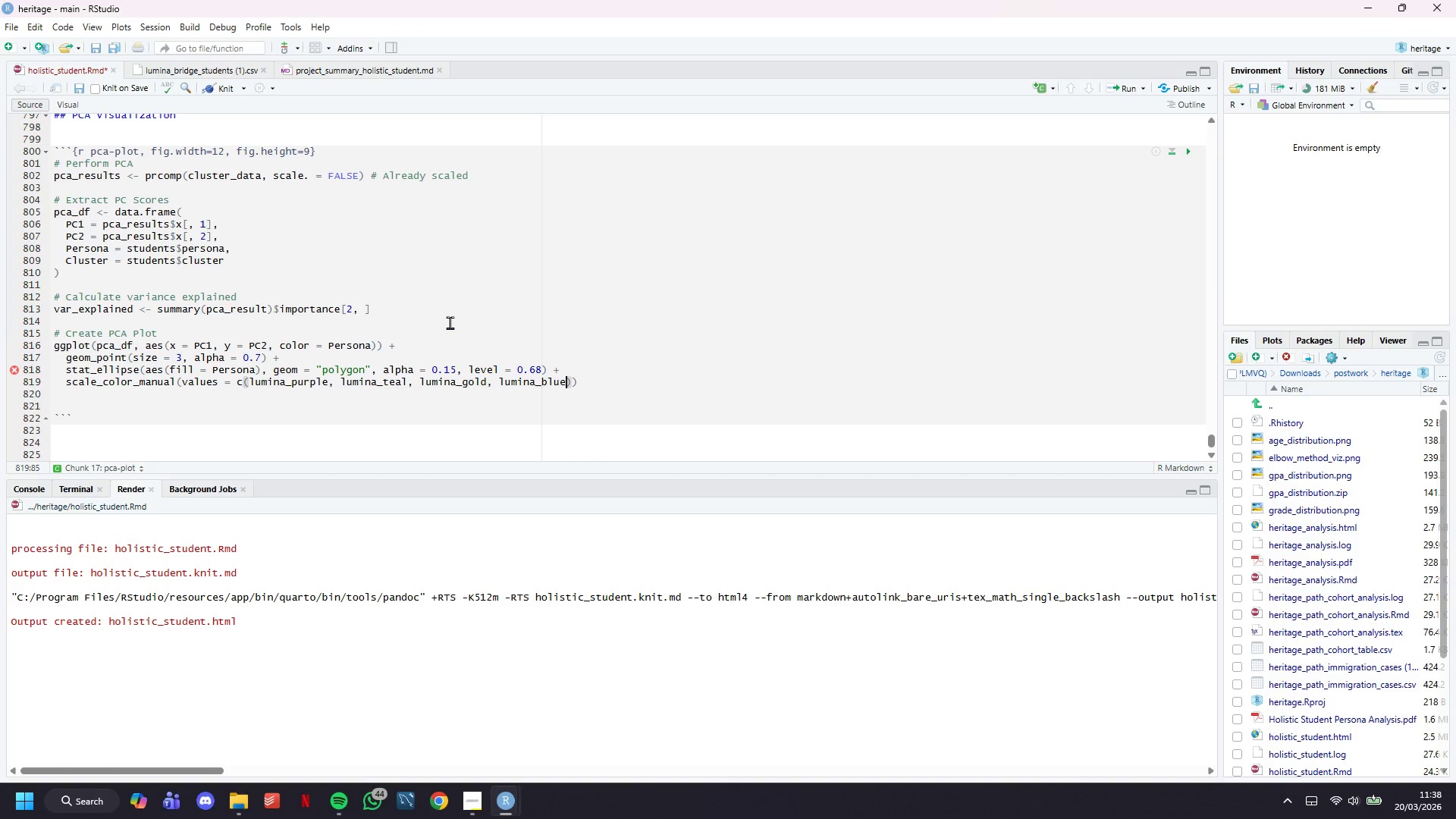 
key(ArrowRight)
 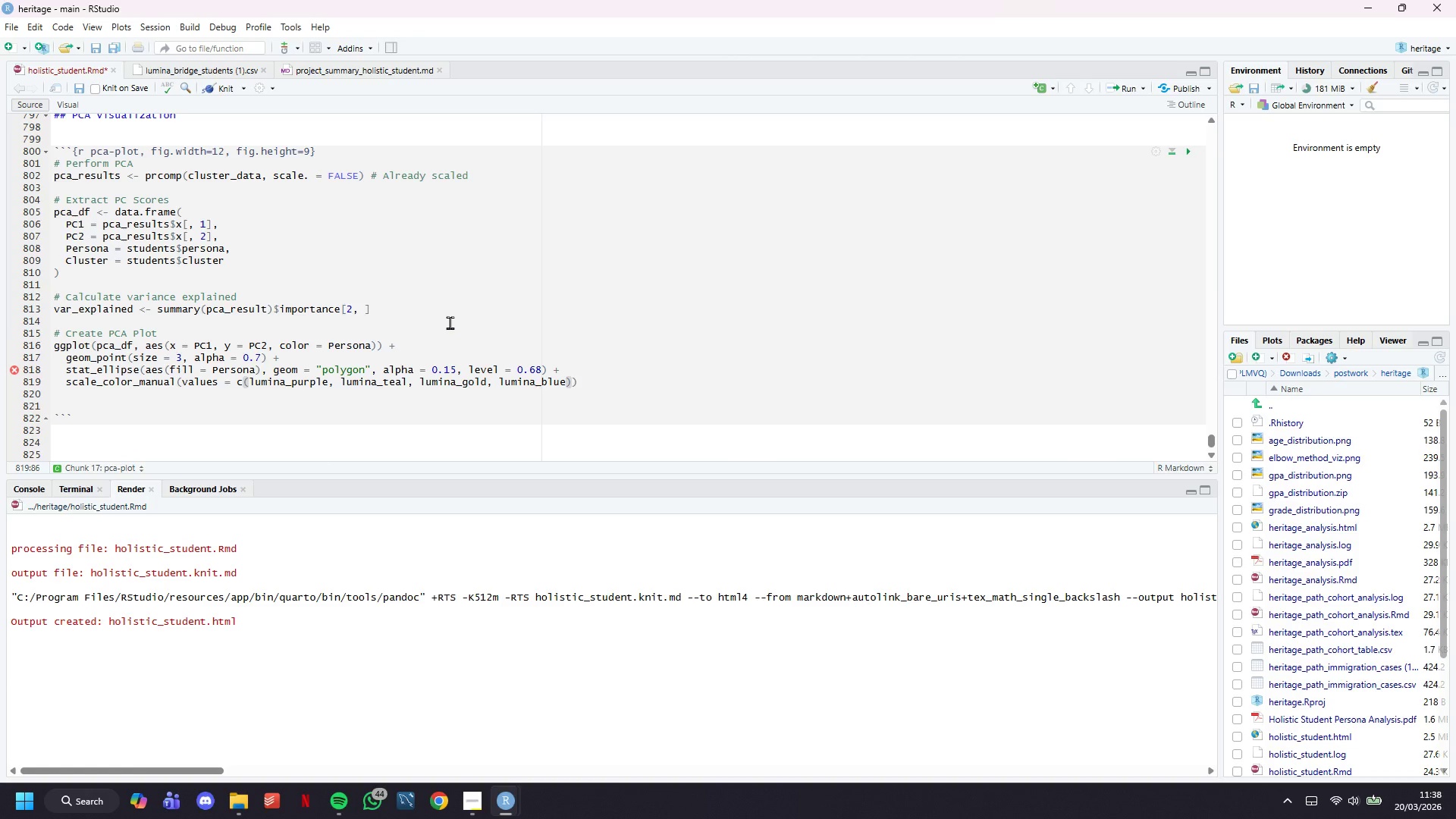 
key(ArrowRight)
 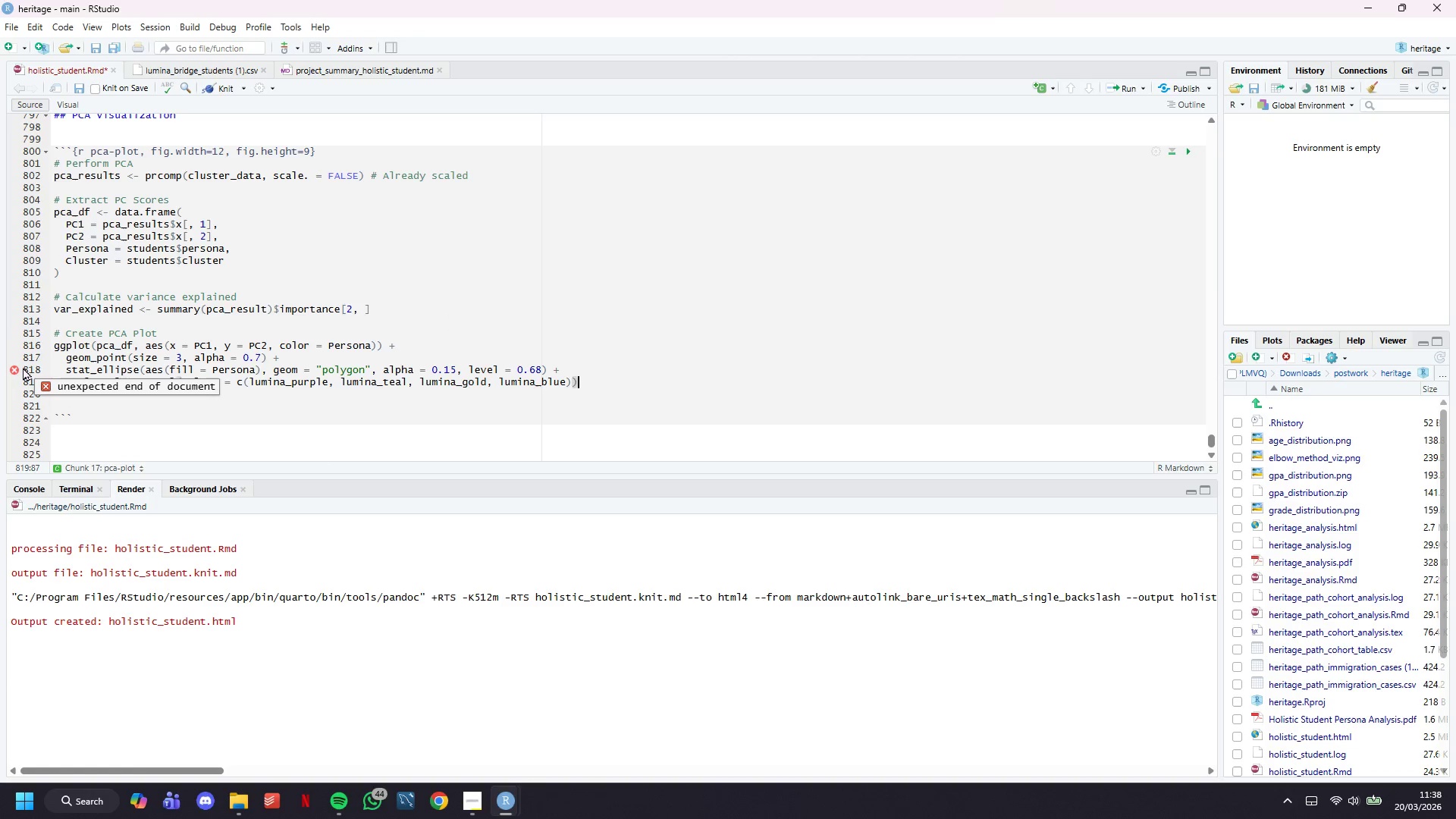 
wait(6.0)
 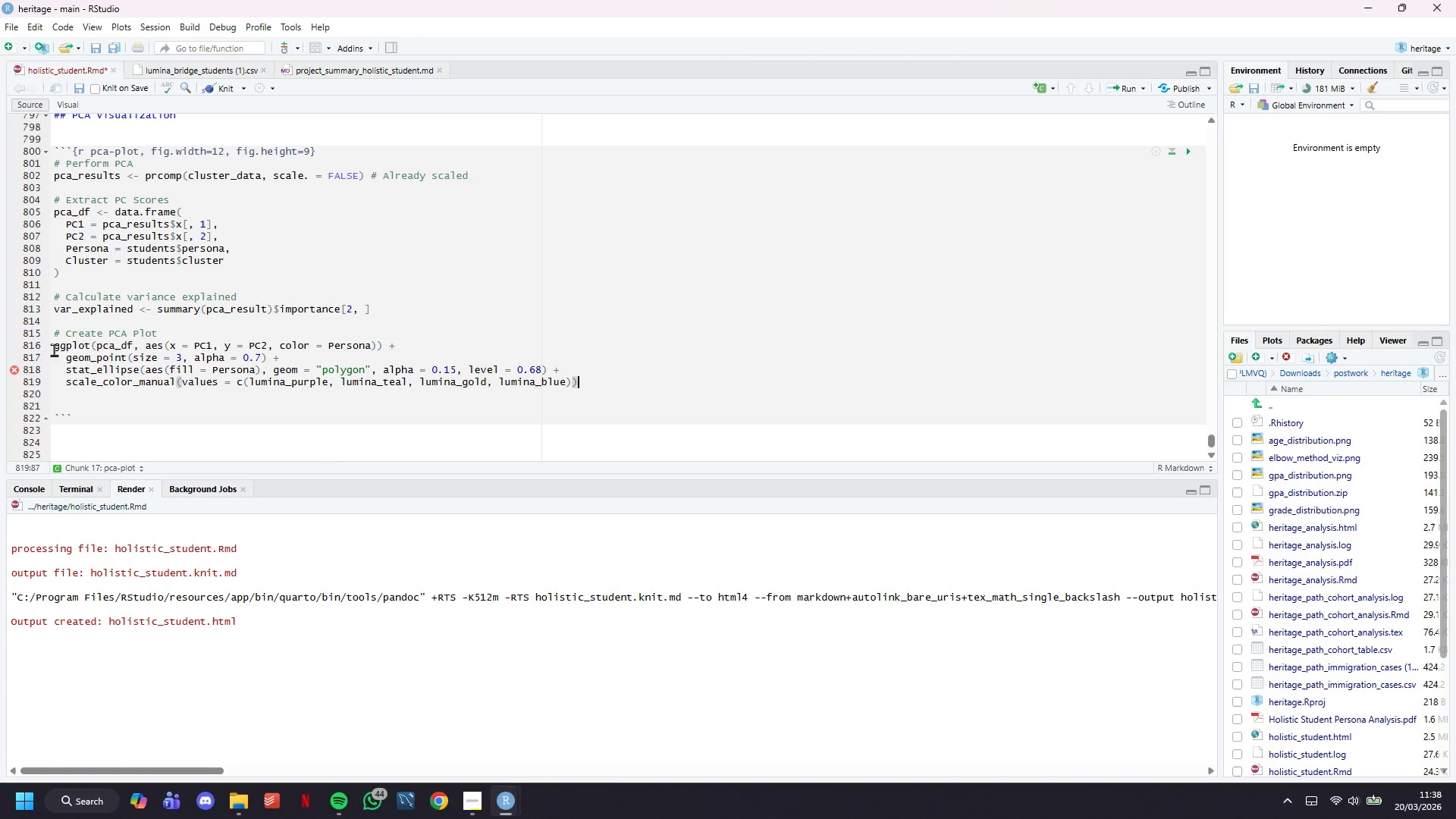 
left_click([23, 367])
 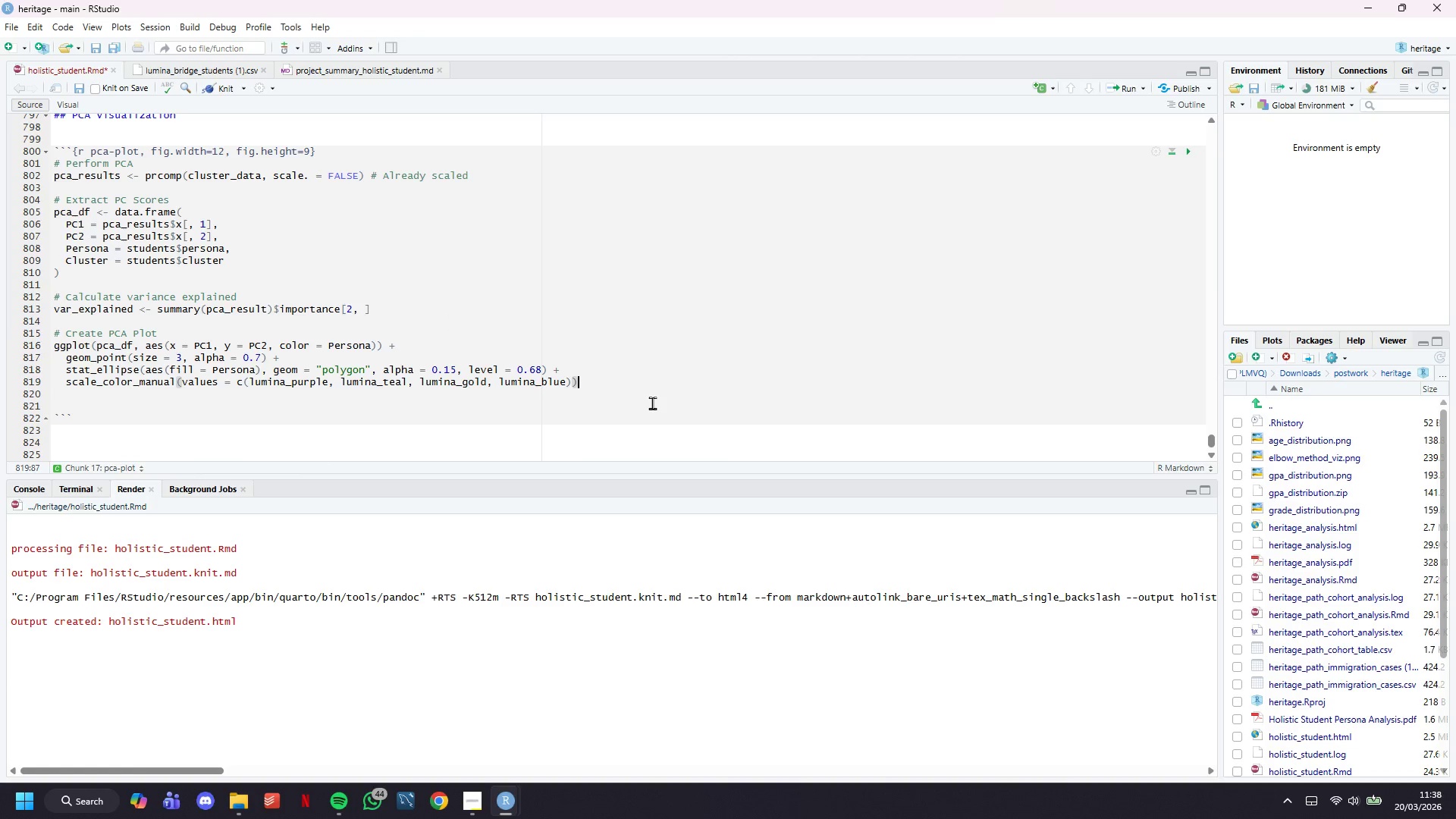 
key(Space)
 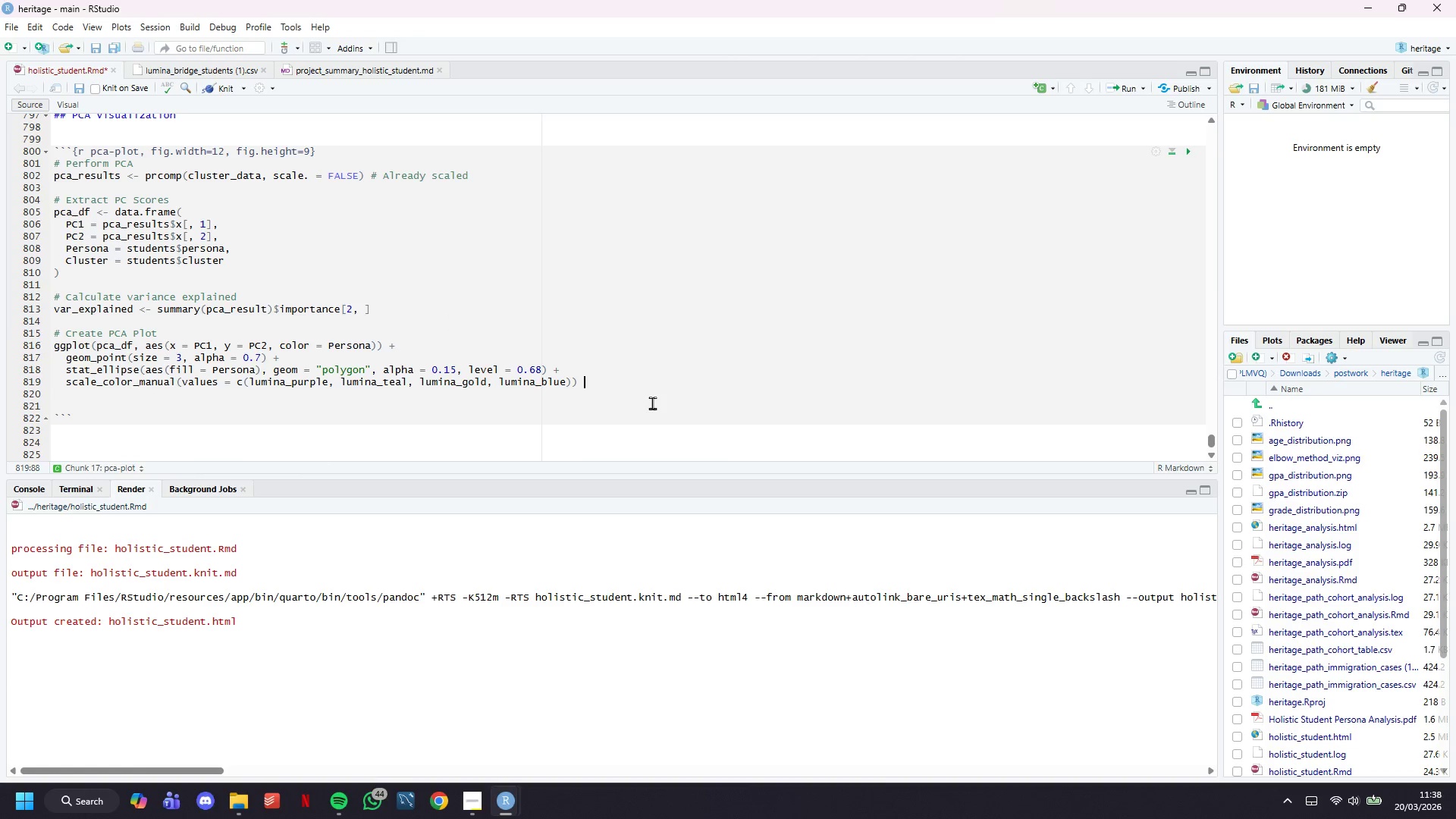 
key(Shift+ShiftLeft)
 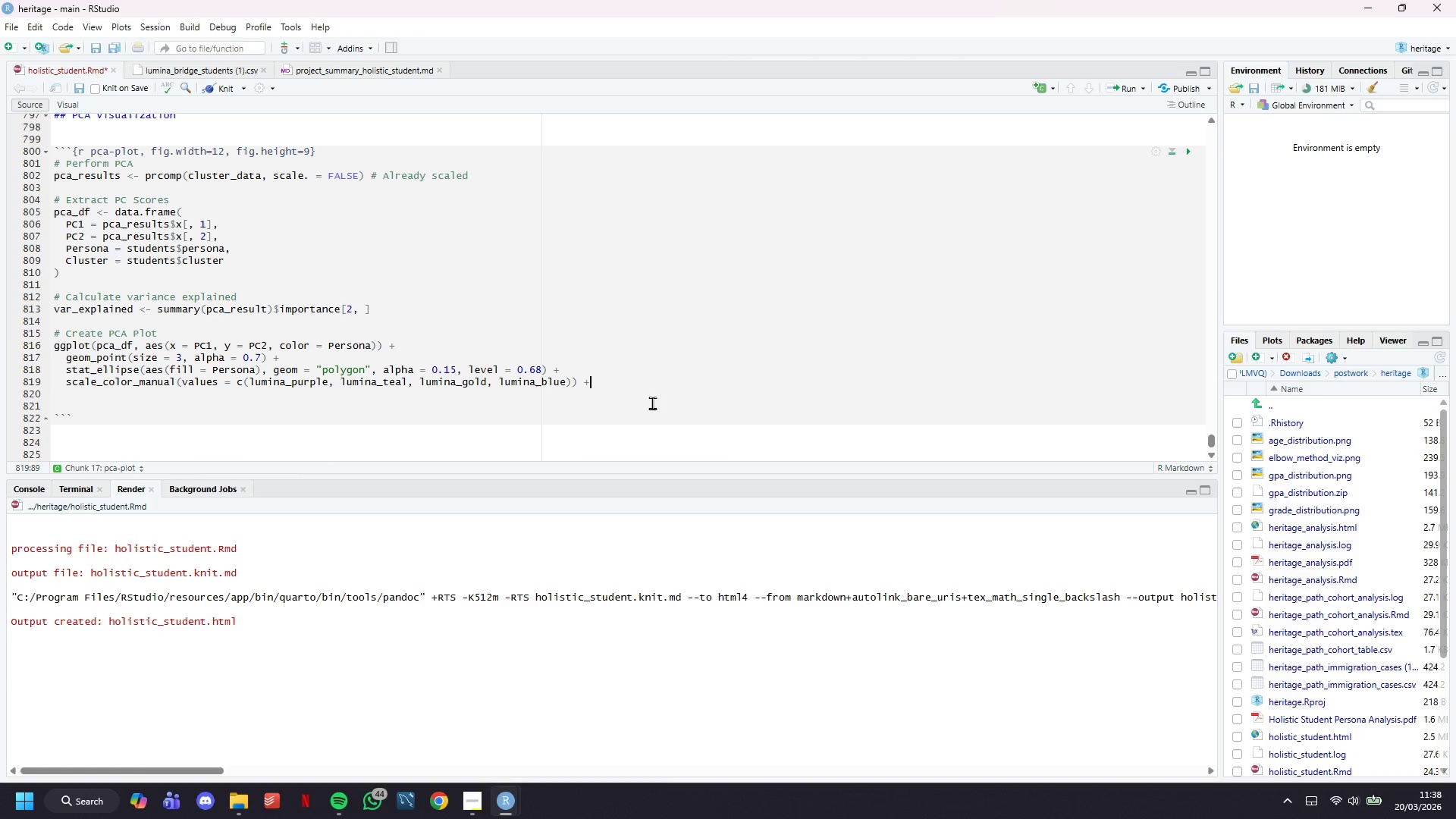 
key(Shift+Equal)
 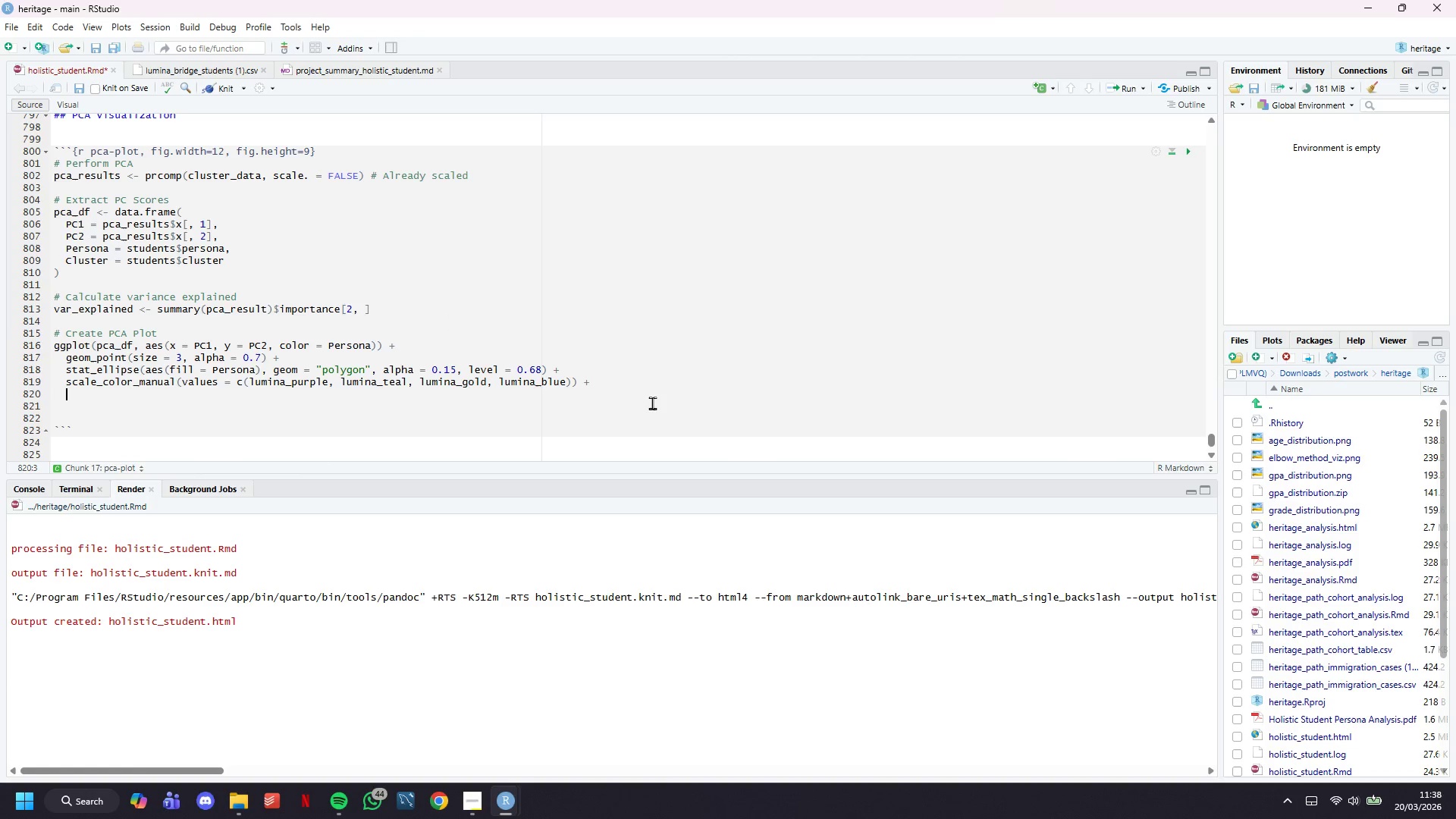 
key(Enter)
 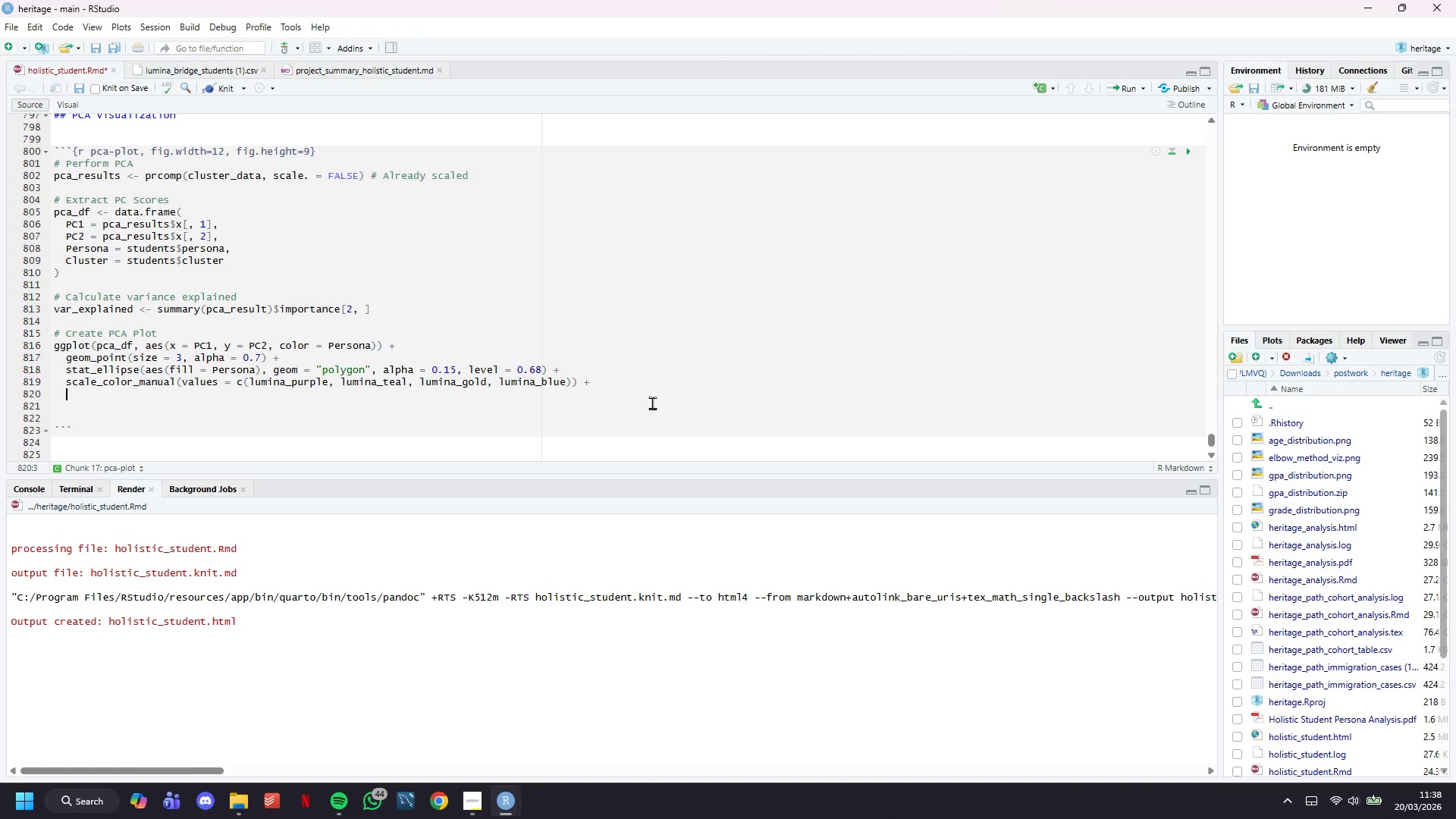 
type(scale_fill_manual(valus)
key(Backspace)
type(es = c(lumina_purple, lumina_teal, lumina_gold, li)
key(Backspace)
type(umina_blue)
 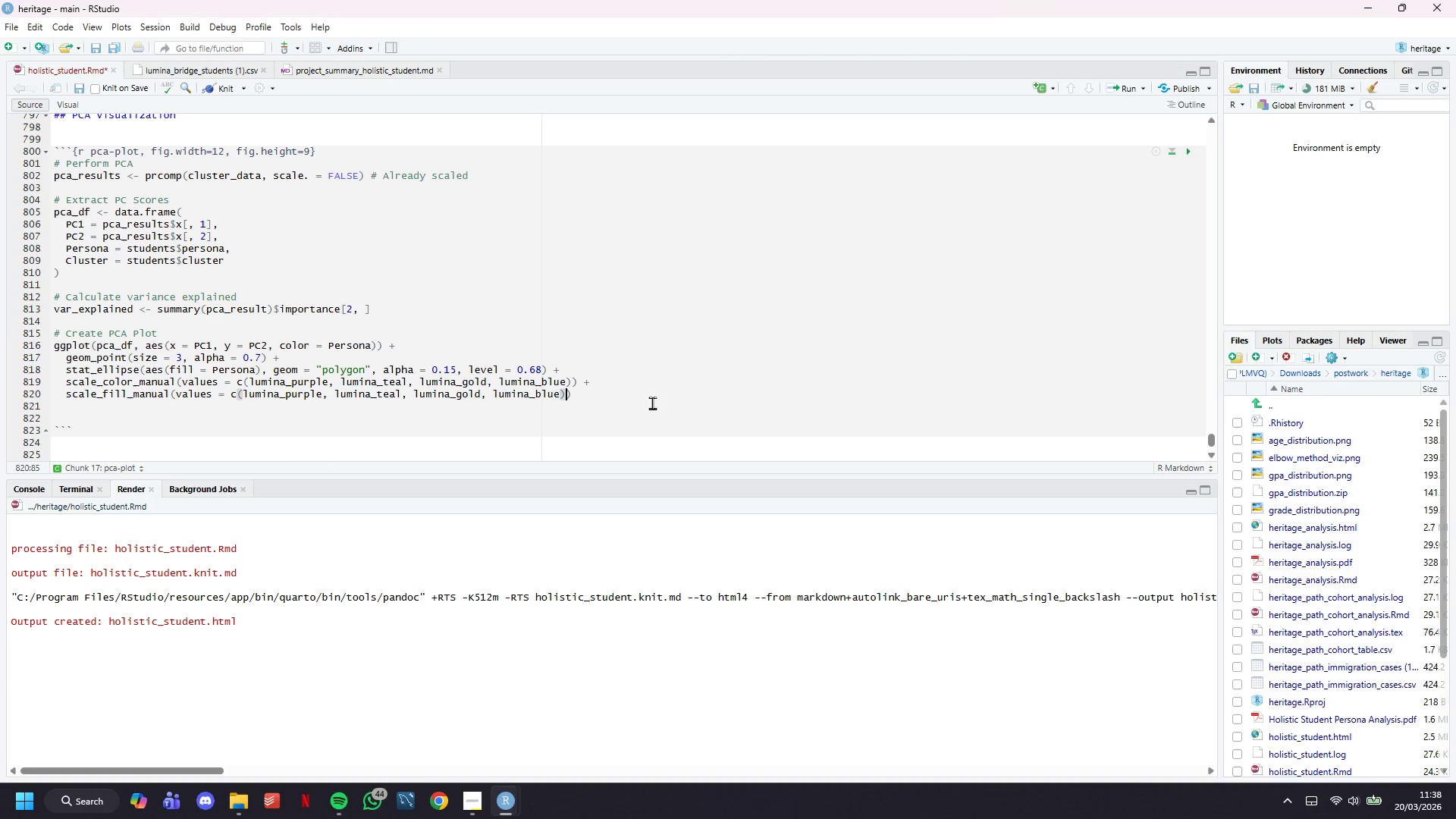 
 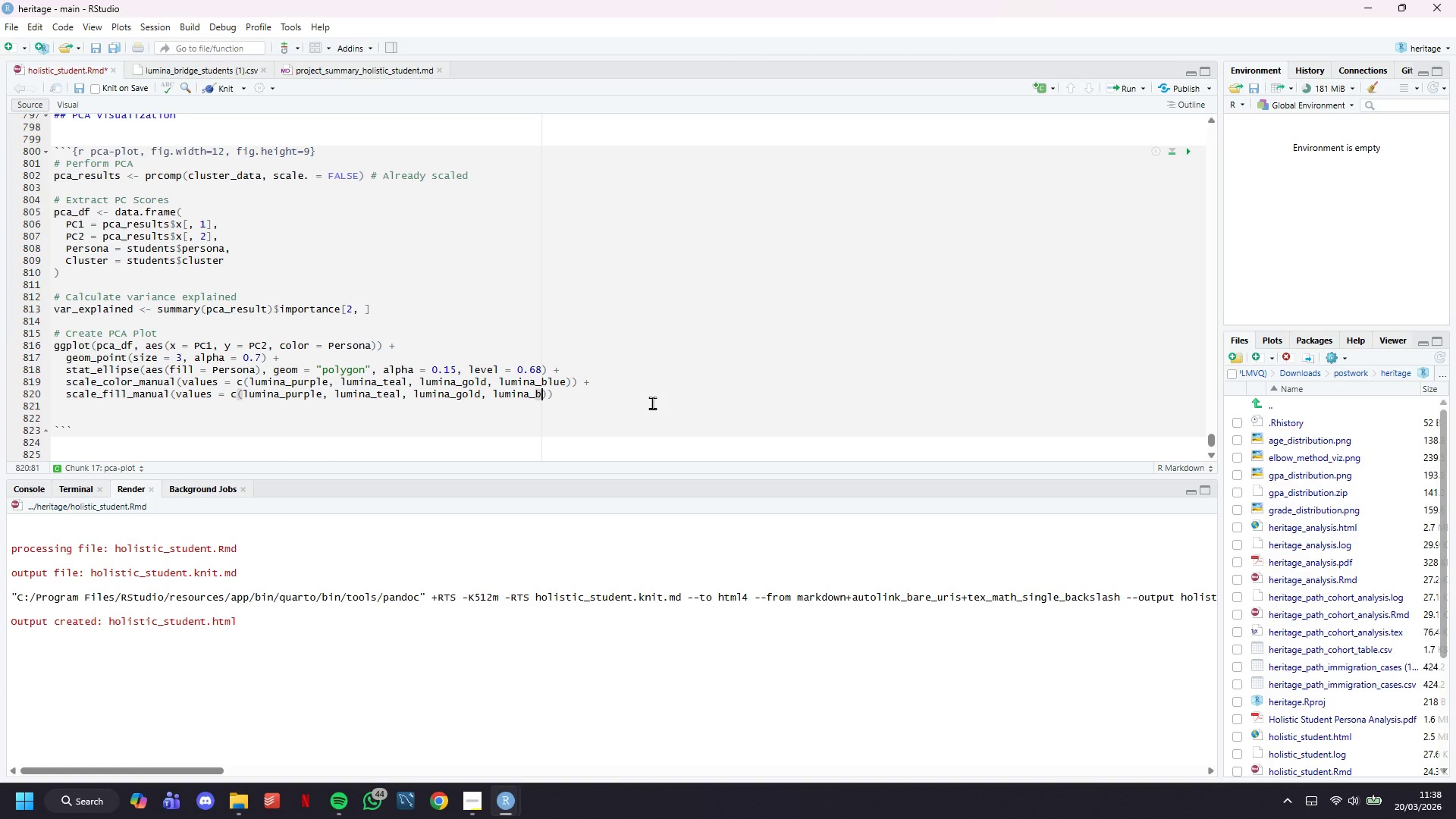 
key(ArrowRight)
 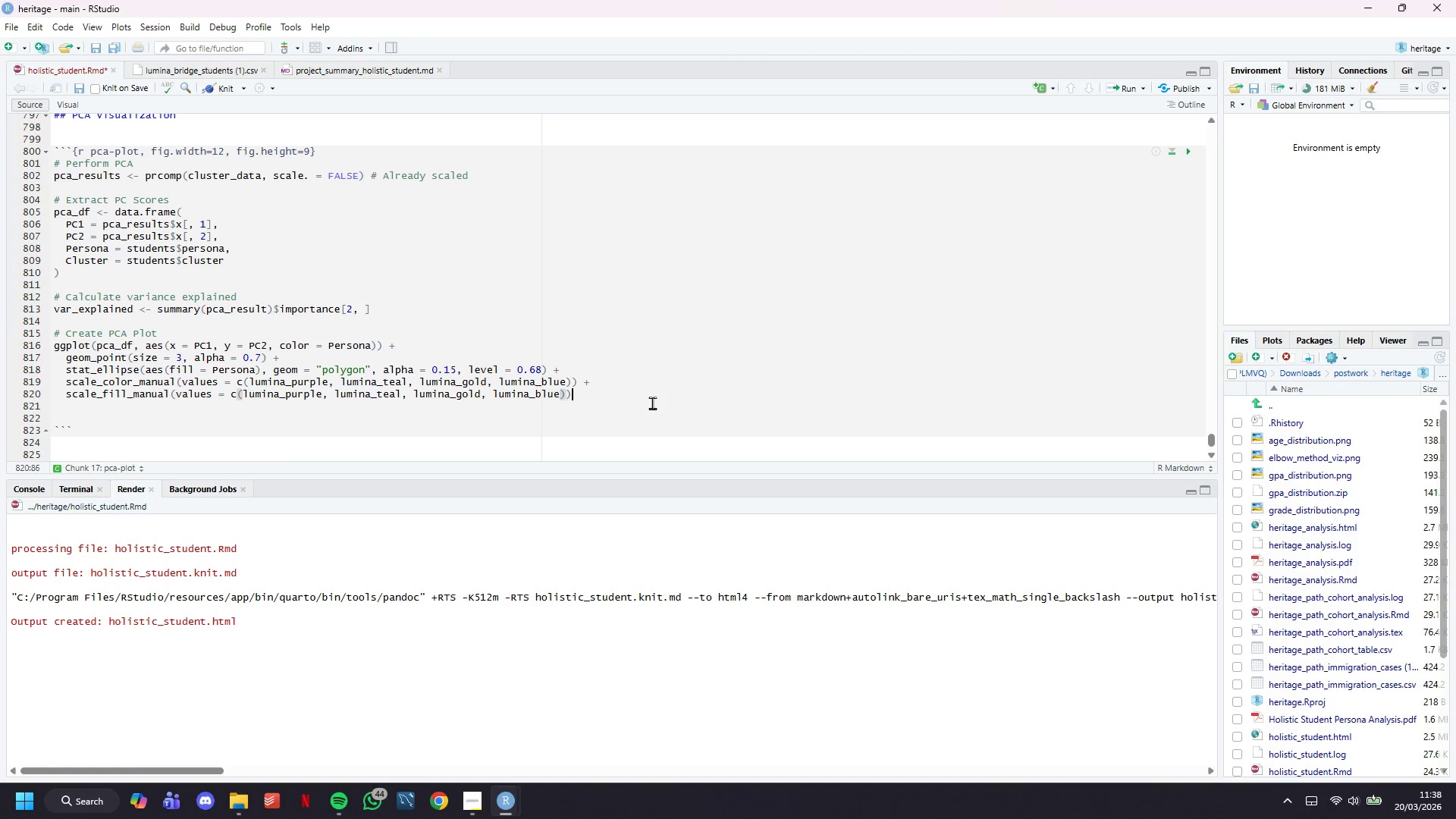 
key(ArrowRight)
 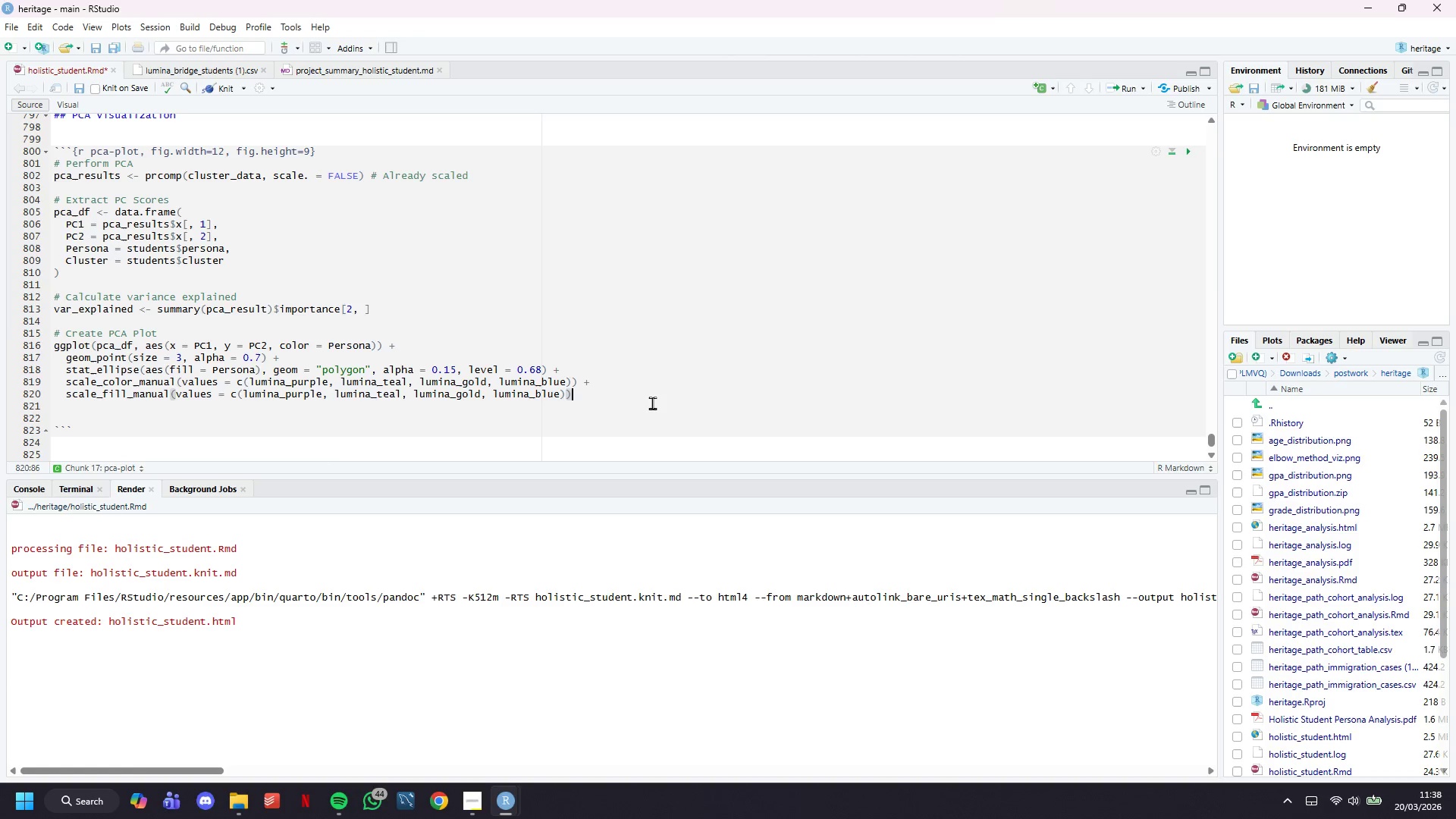 
key(Space)
 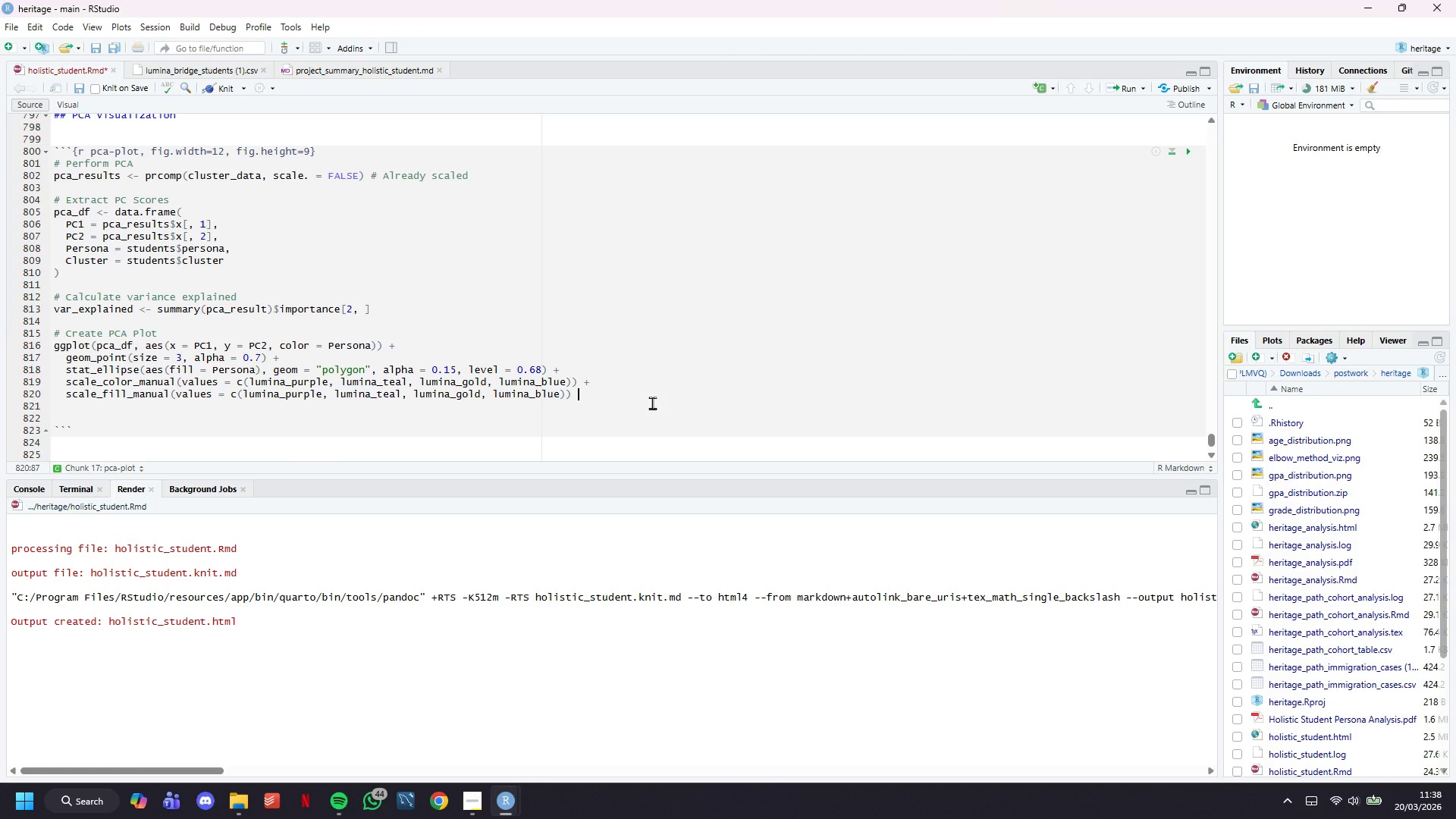 
key(Shift+Equal)
 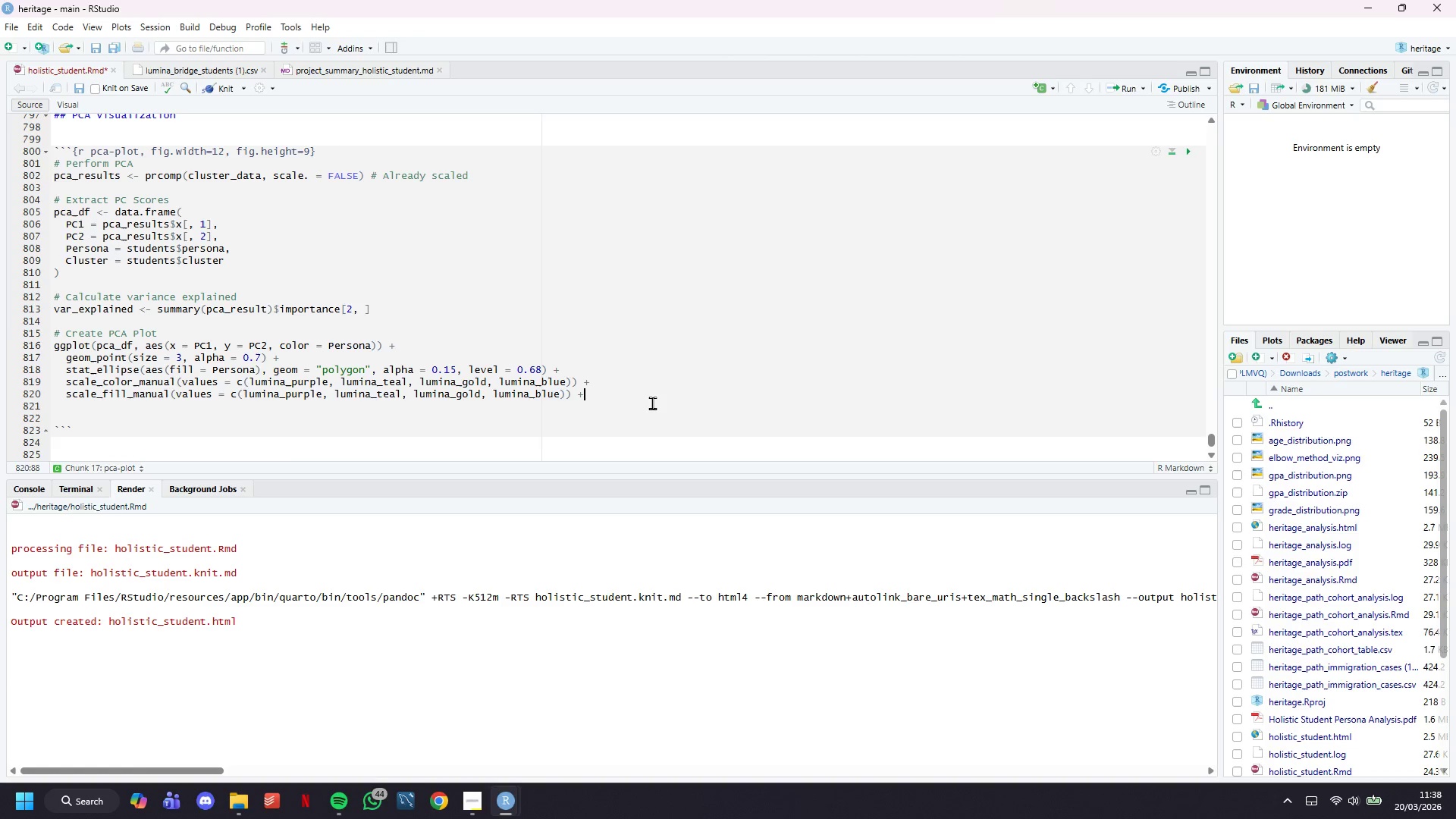 
key(Enter)
 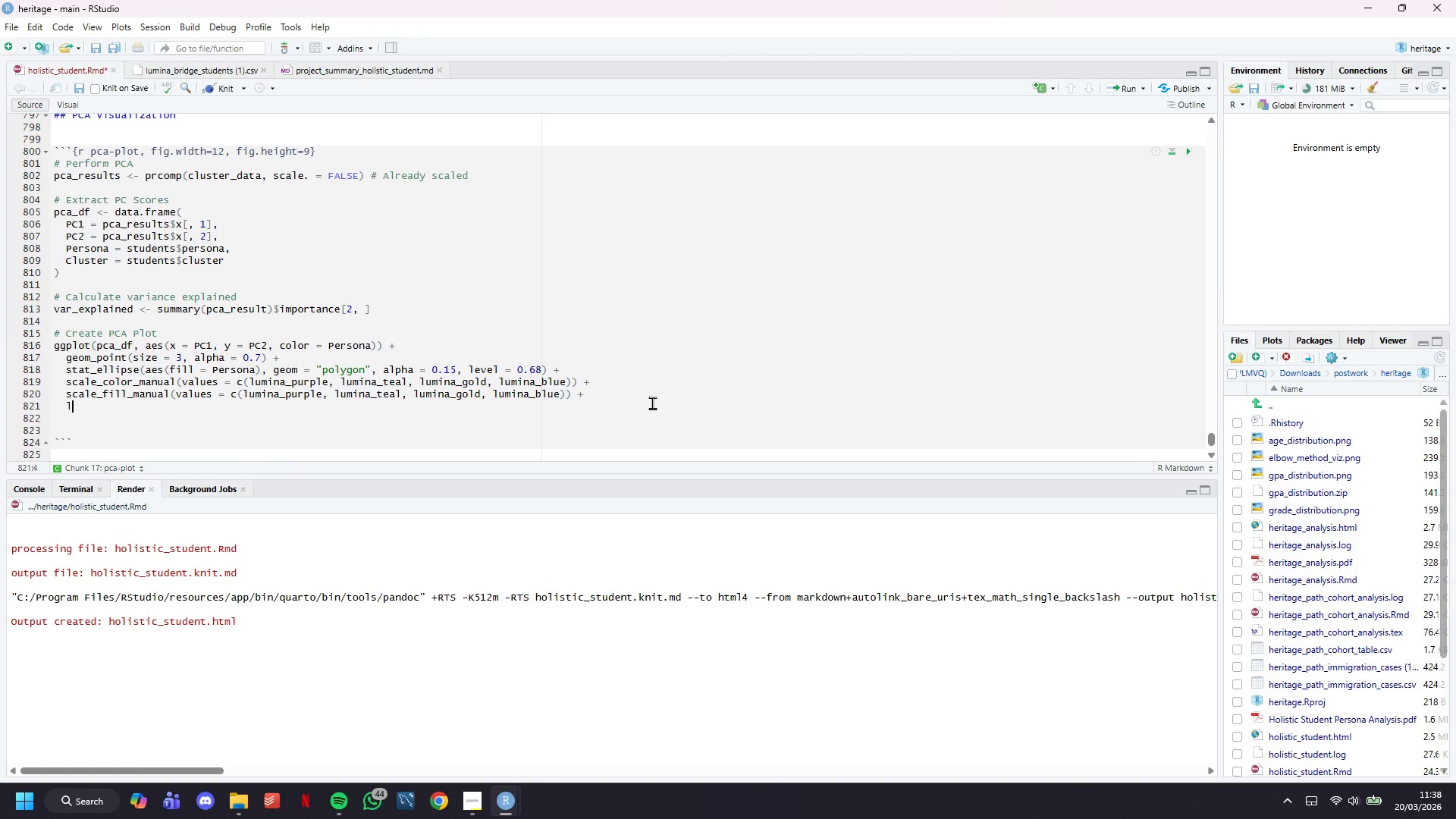 
type(labs()
 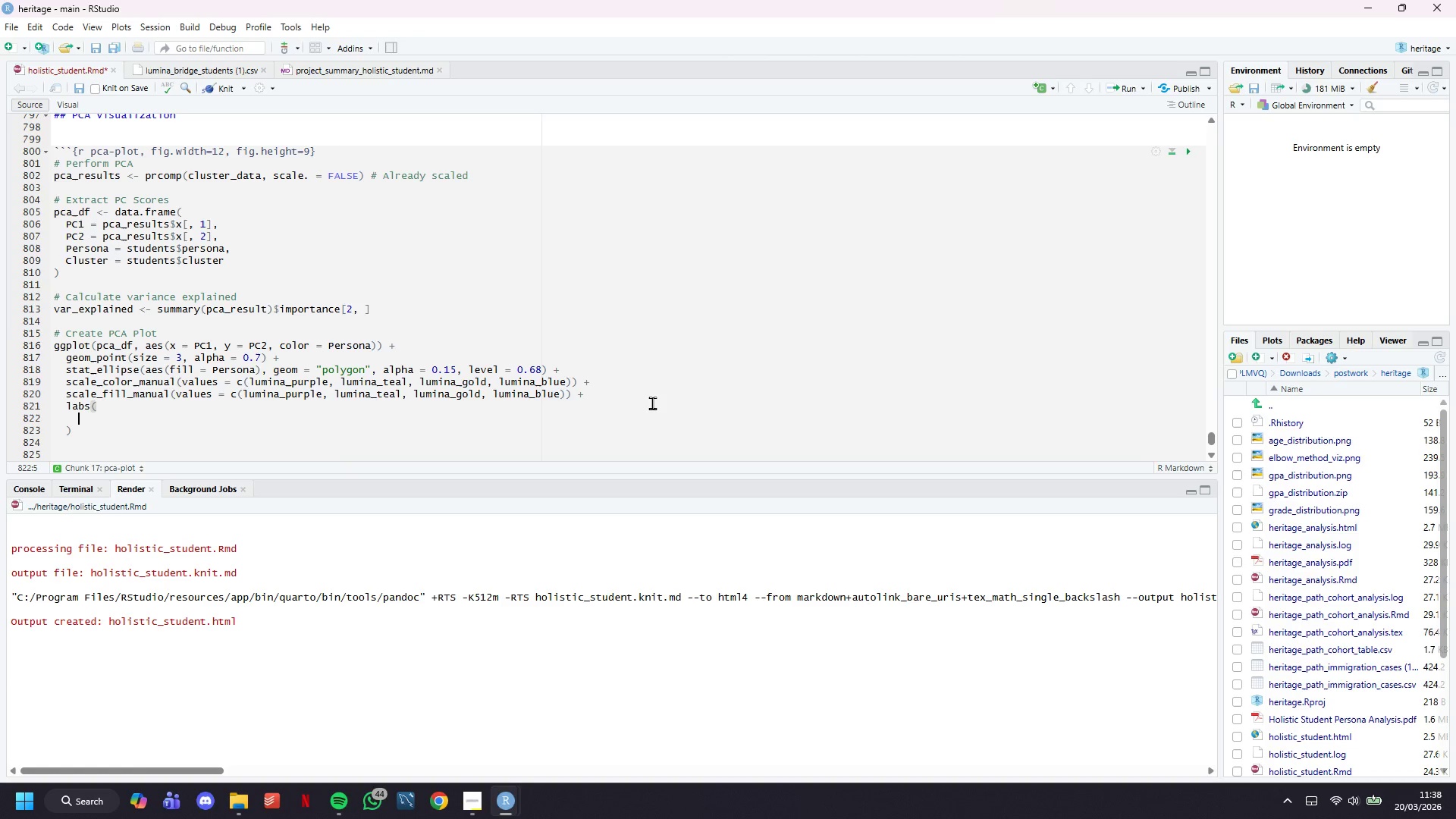 
key(Enter)
 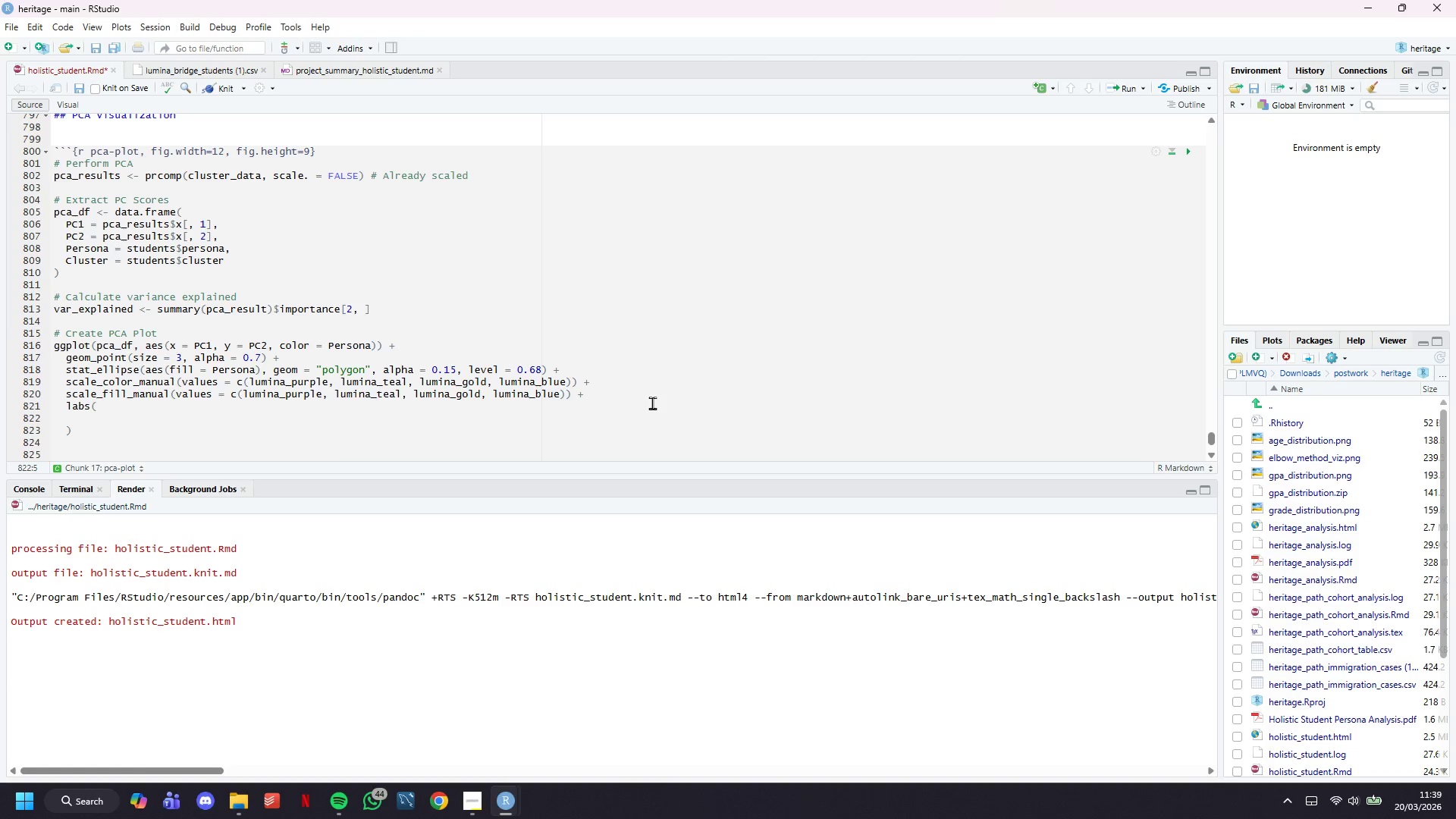 
type(title = "Student Personas: PCA Projectu)
key(Backspace)
type(ion)
 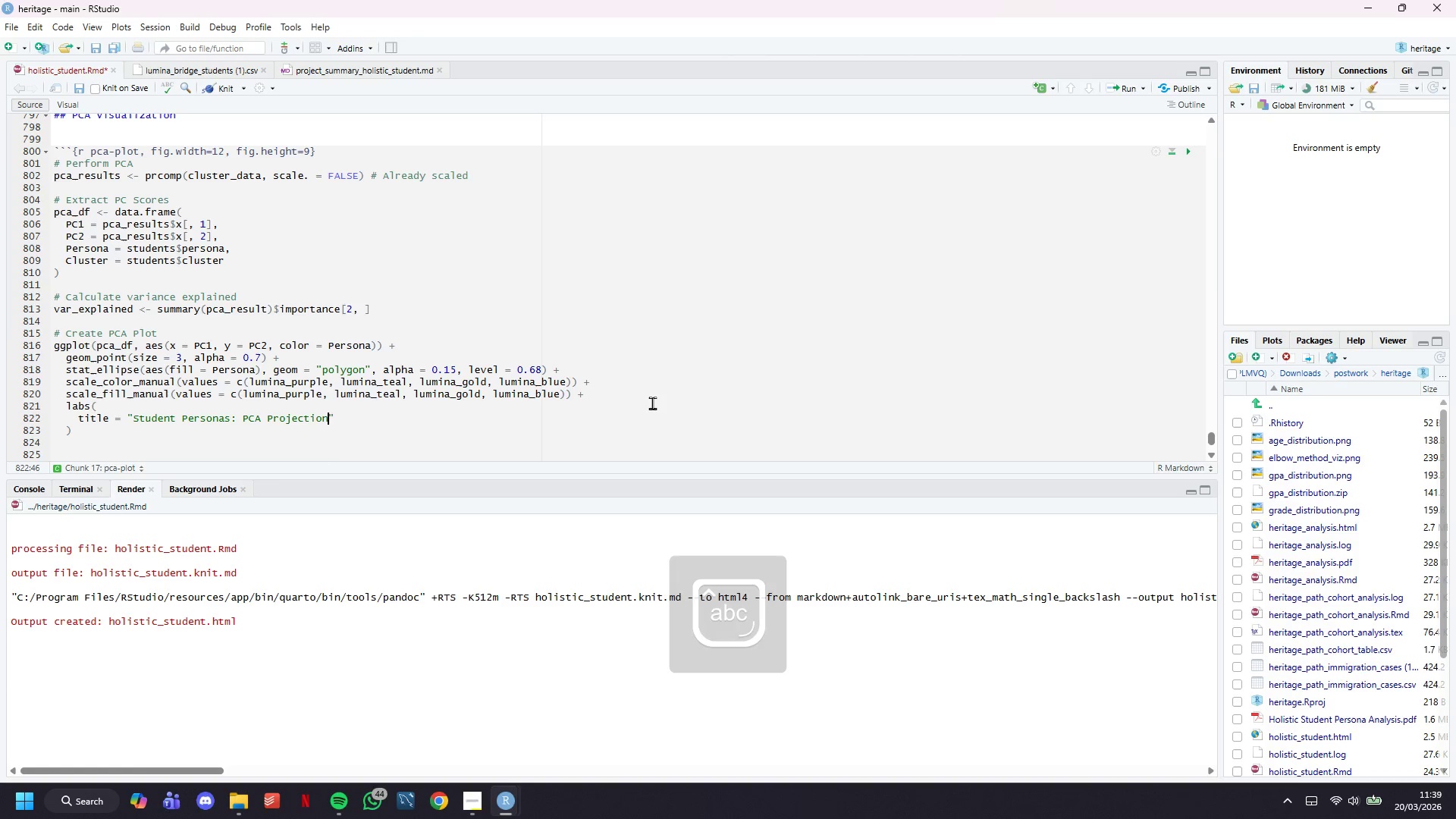 
key(ArrowRight)
 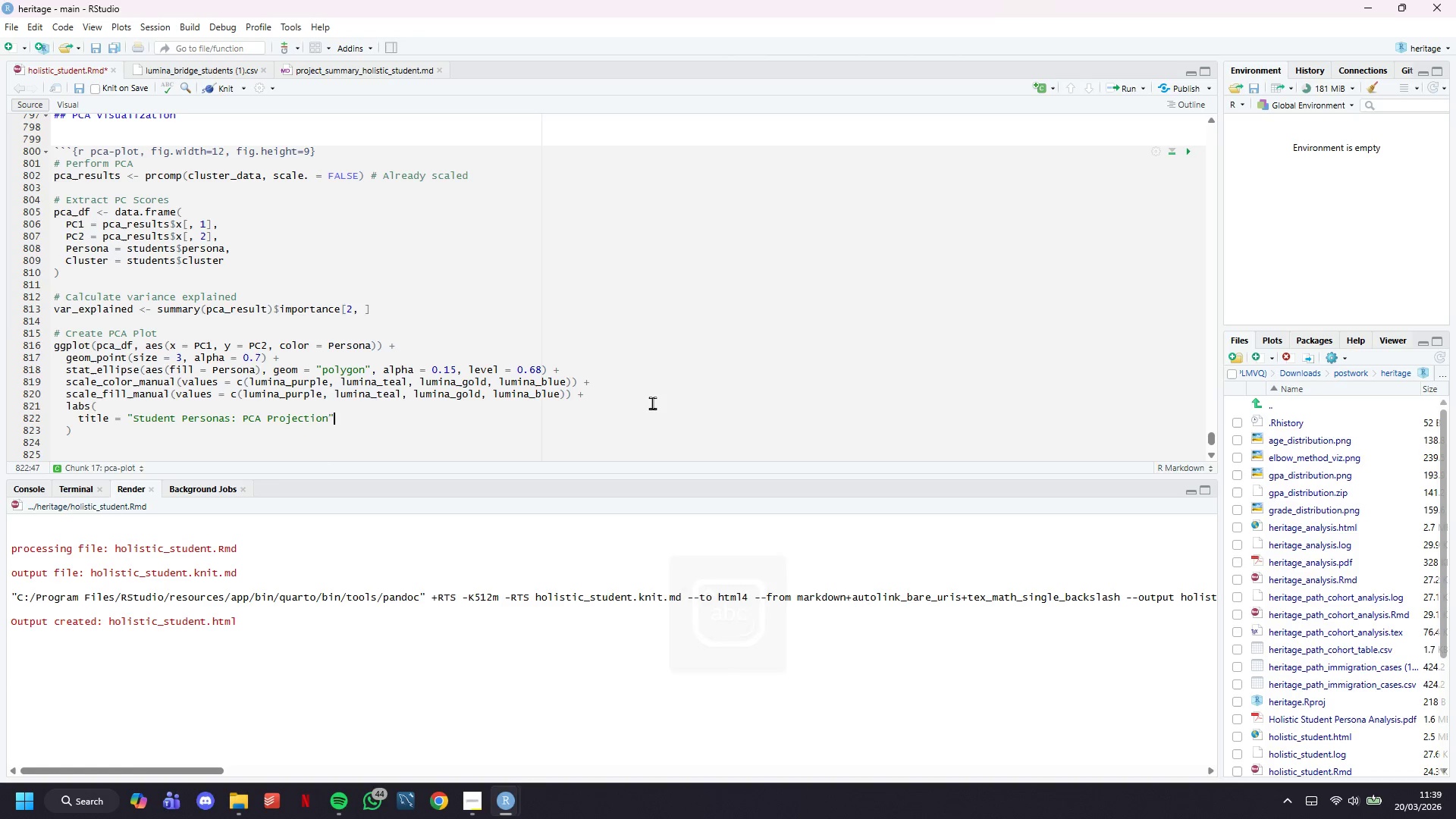 
key(Comma)
 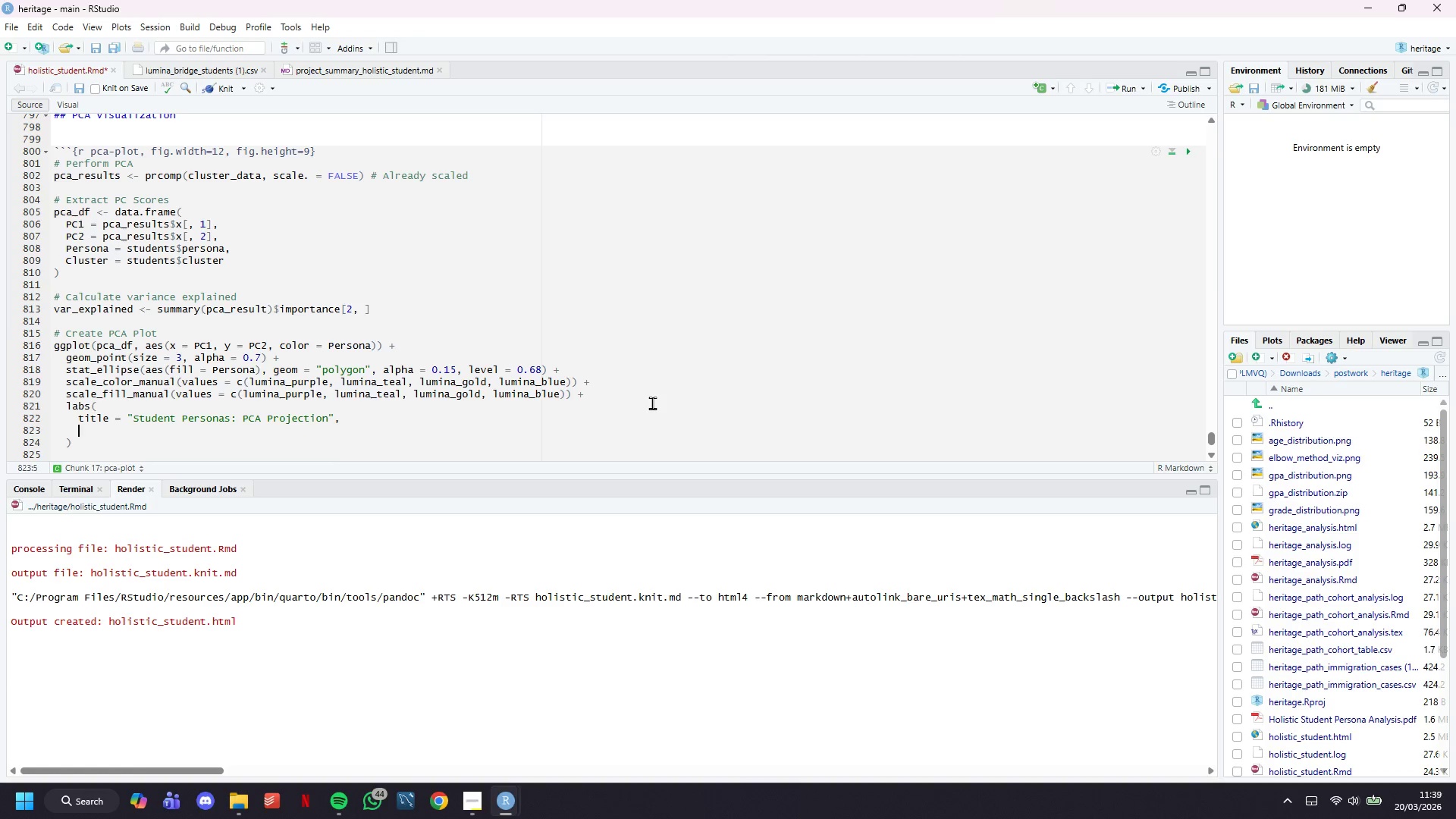 
key(Enter)
 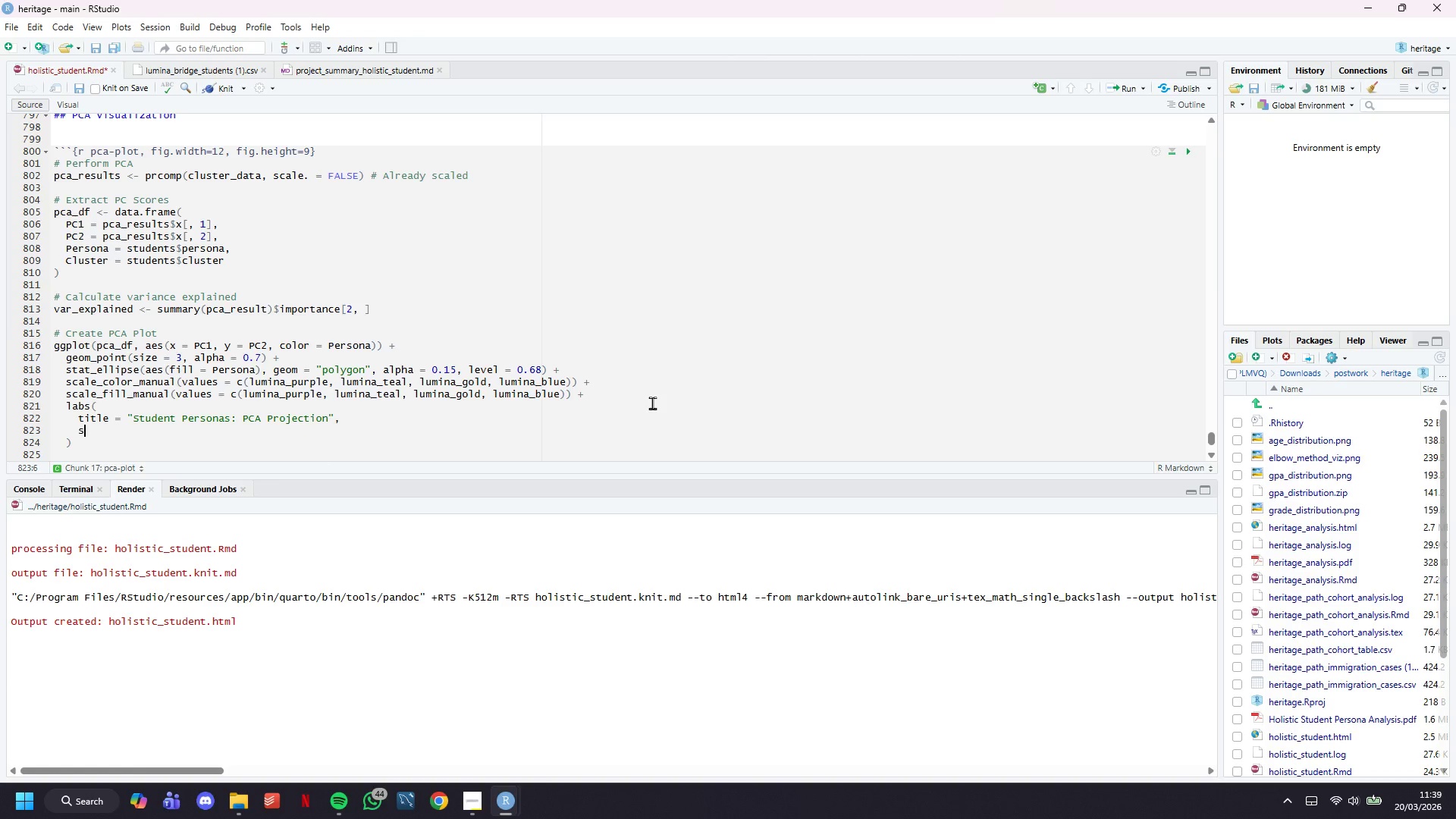 
type(st)
key(Backspace)
type(ubtitle = sprintf("K-Means Clustering (k=%d) | Silhouette Score = %.3d)
 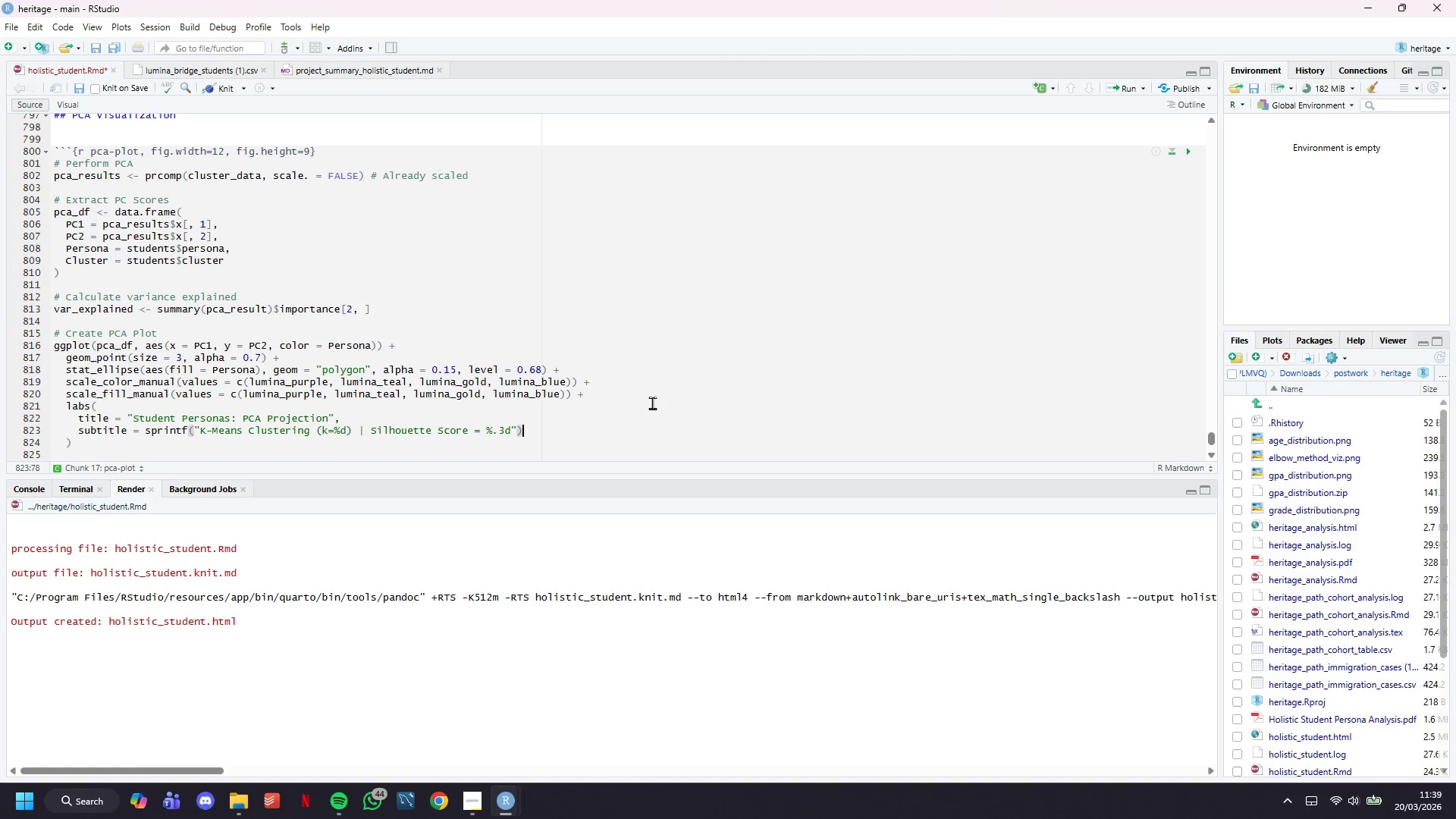 
 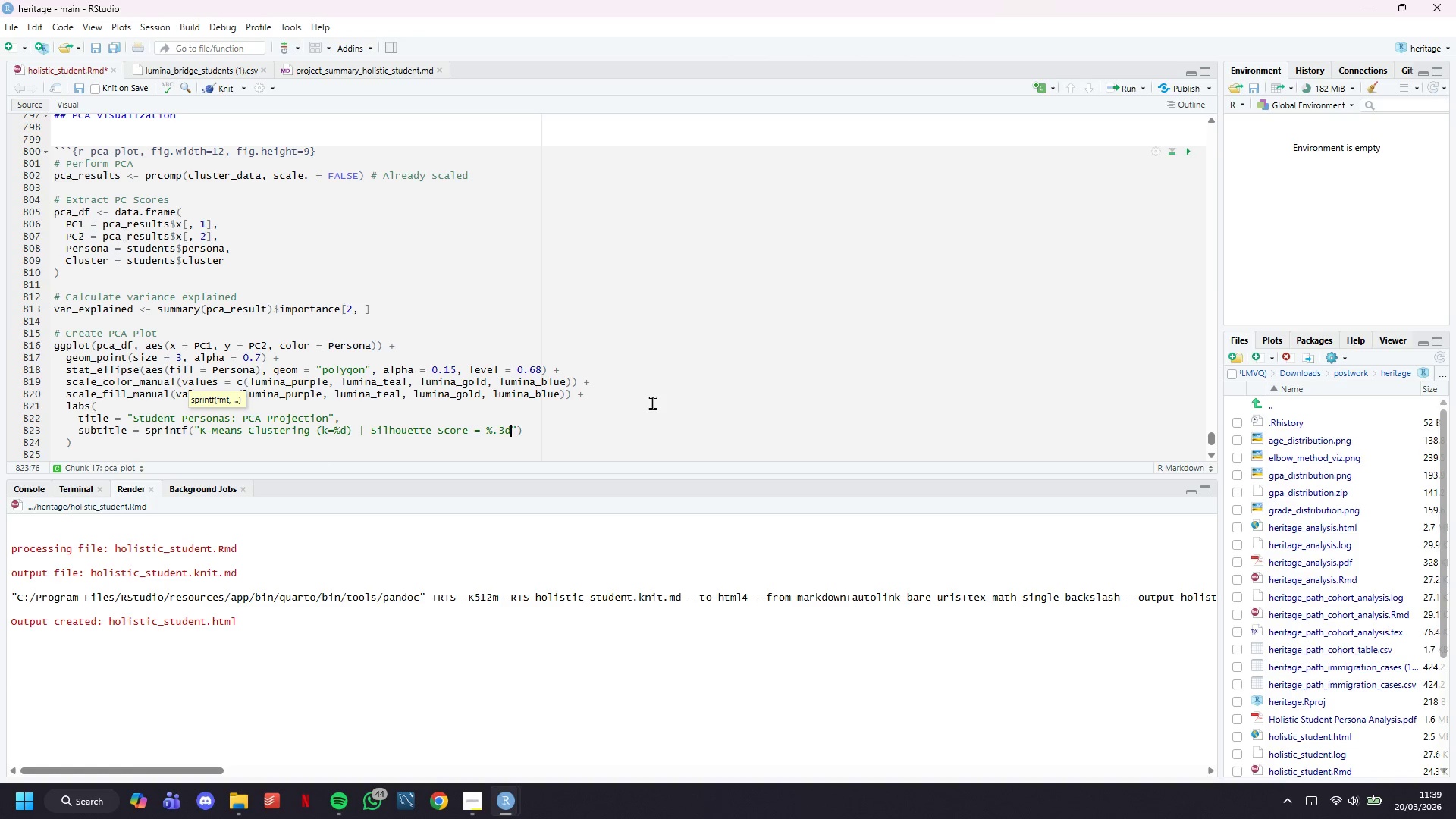 
key(ArrowRight)
 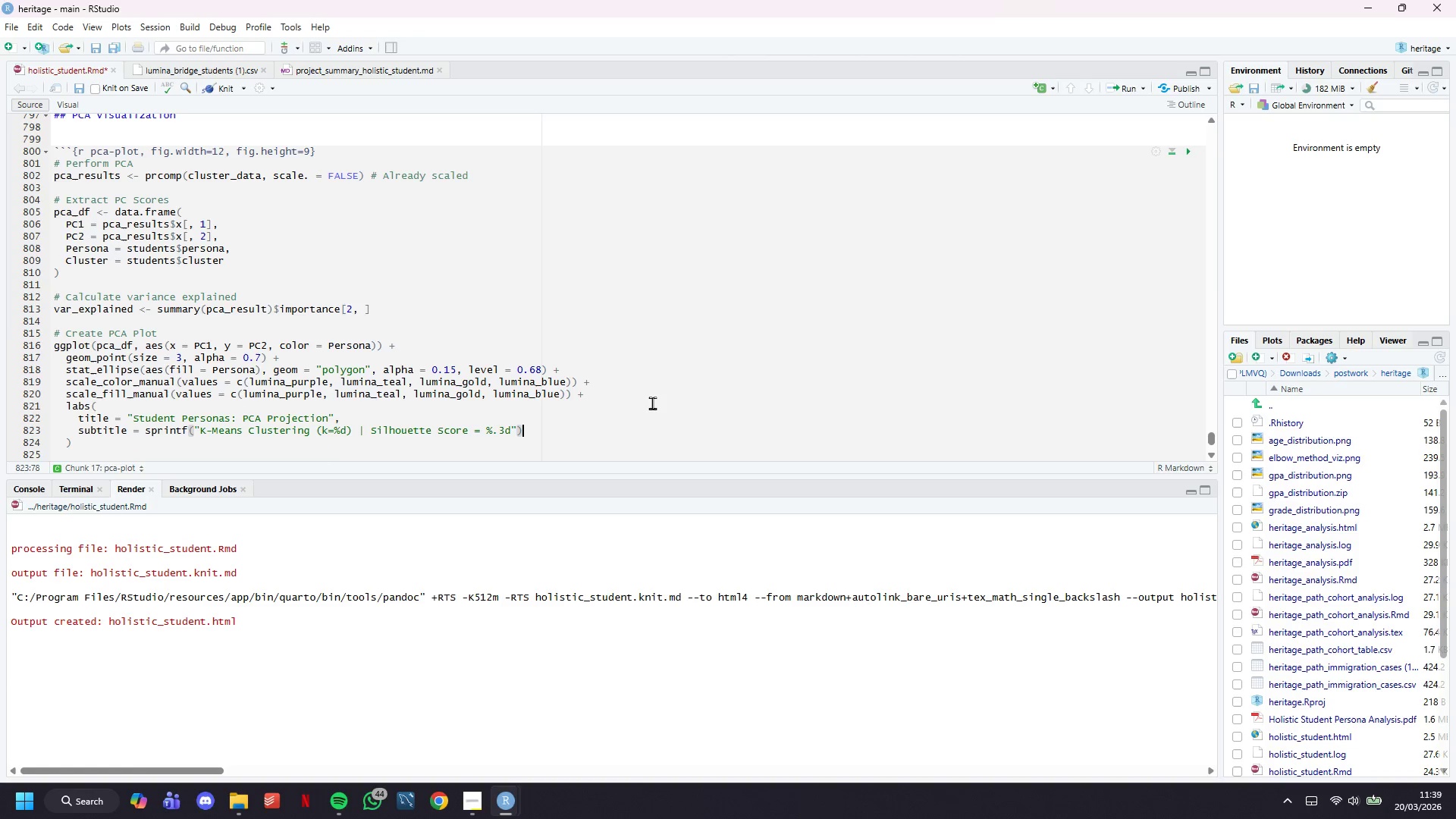 
key(ArrowRight)
 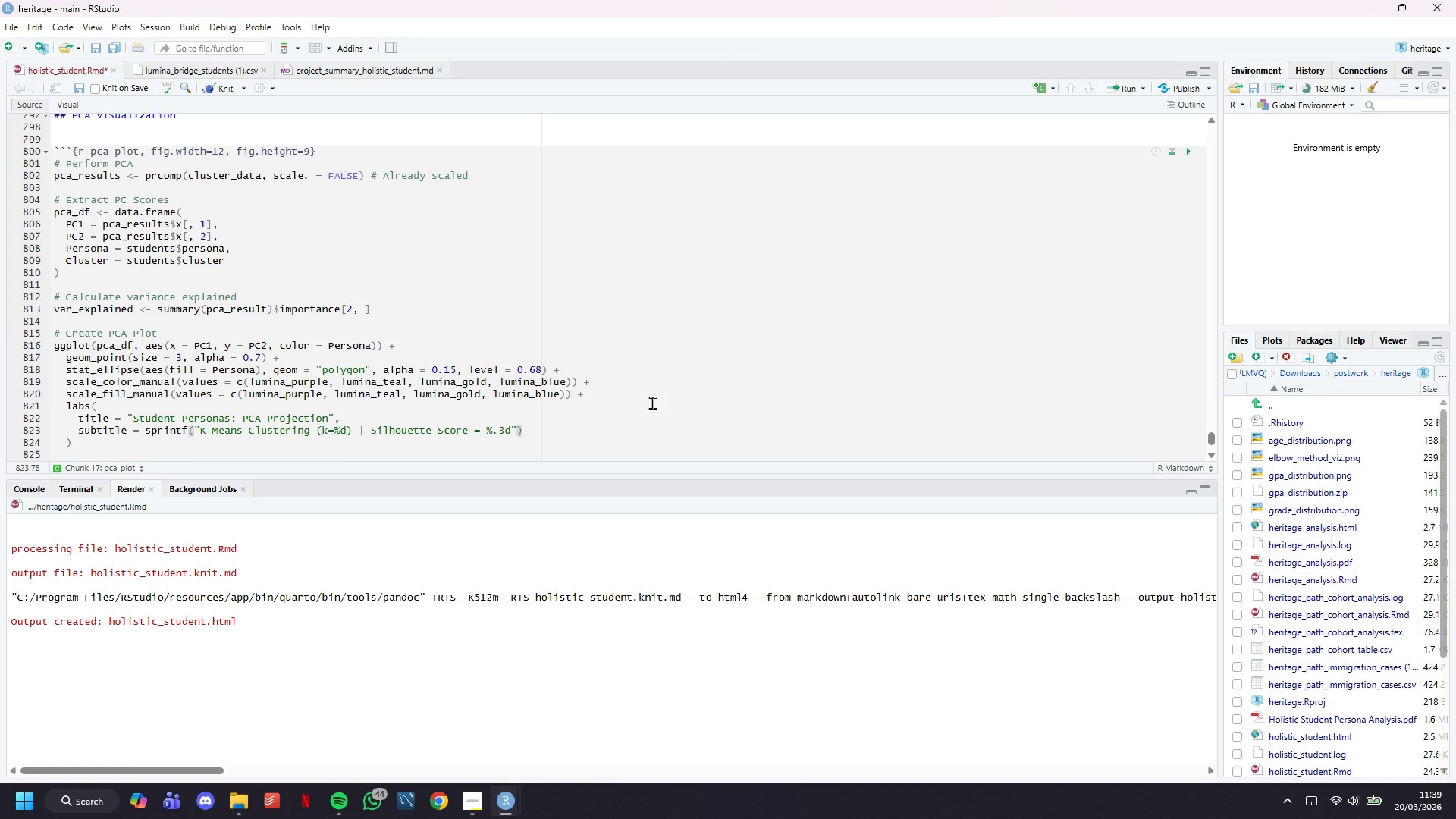 
key(Comma)
 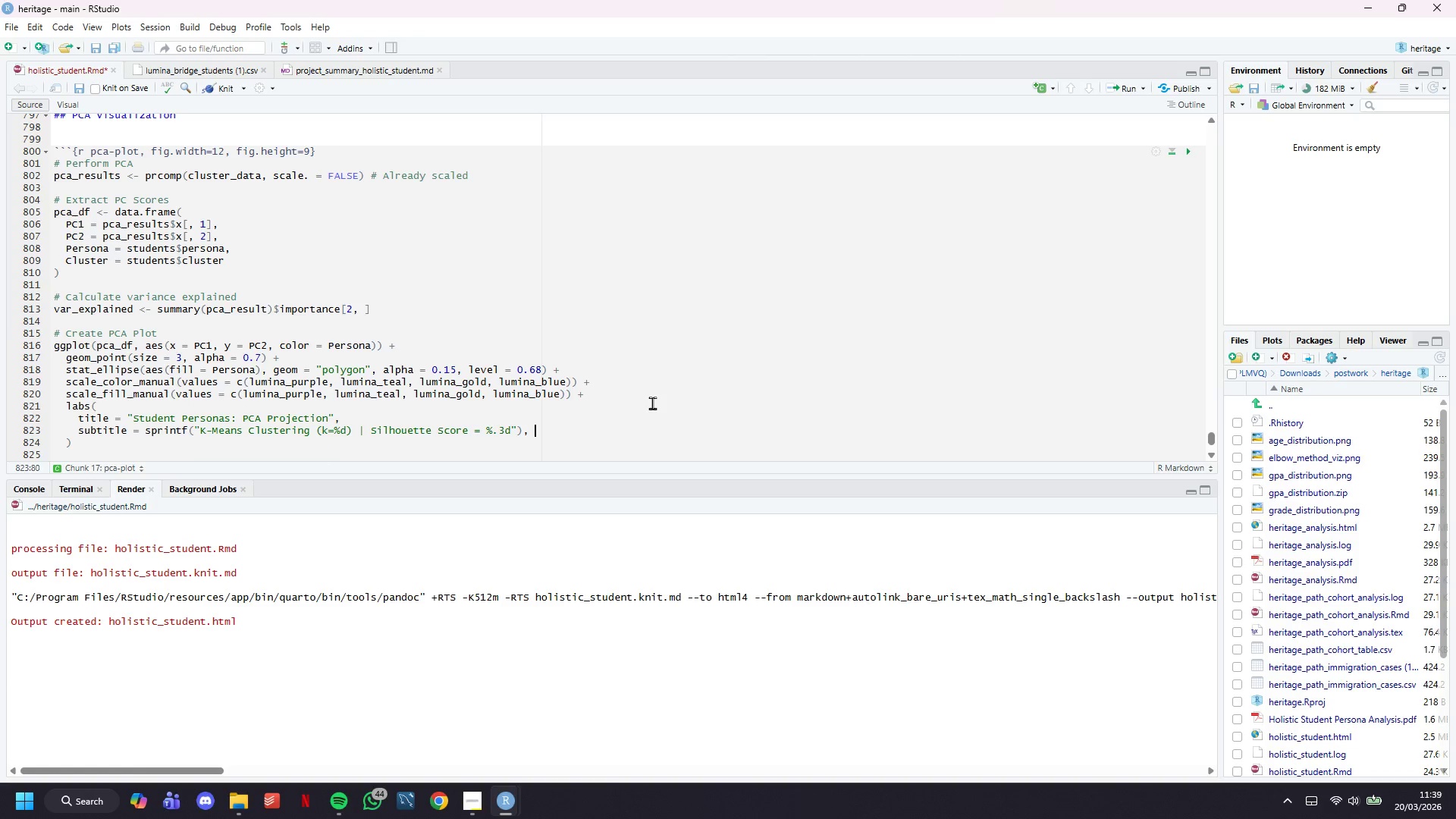 
key(Space)
 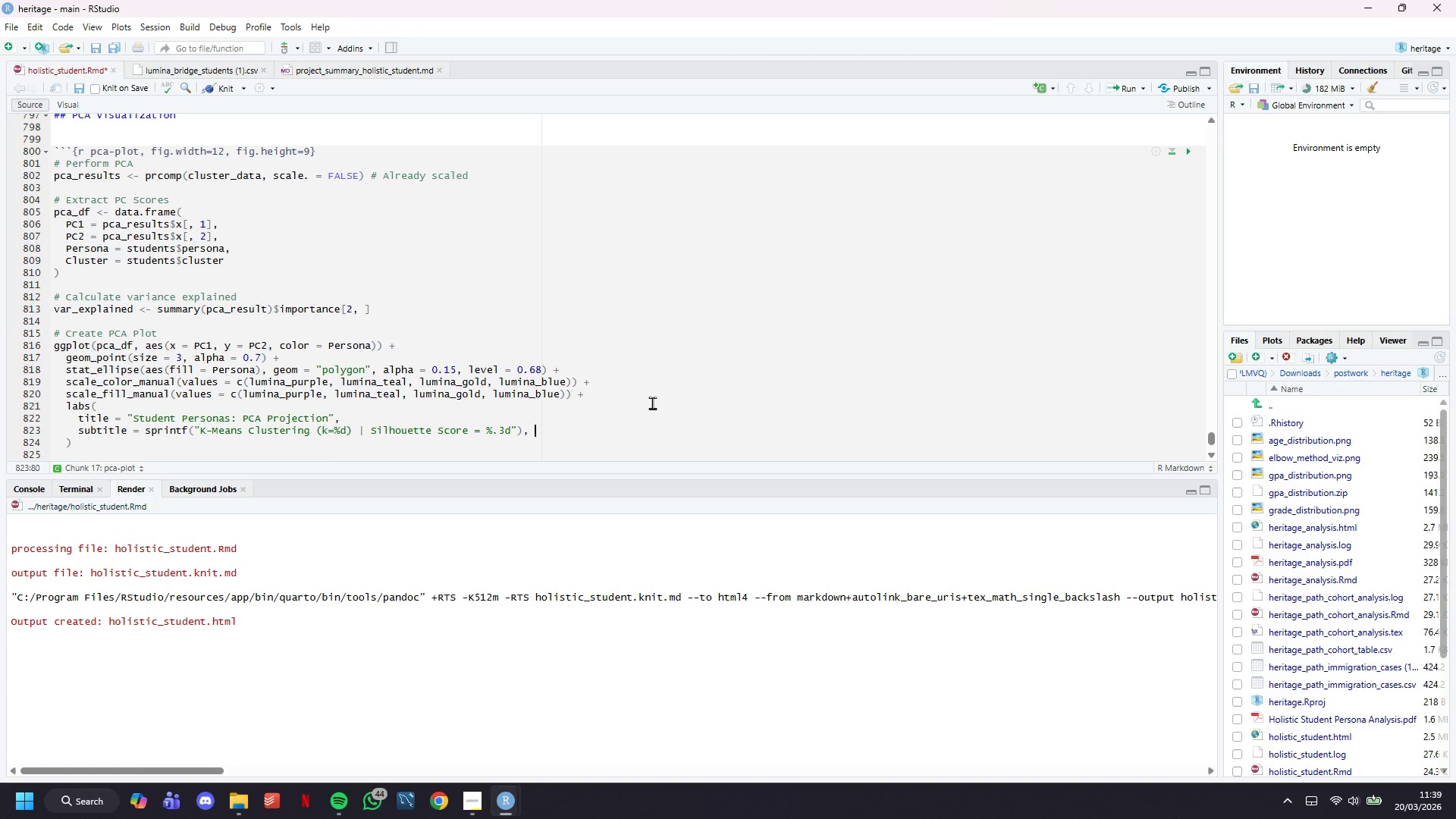 
key(Backspace)
 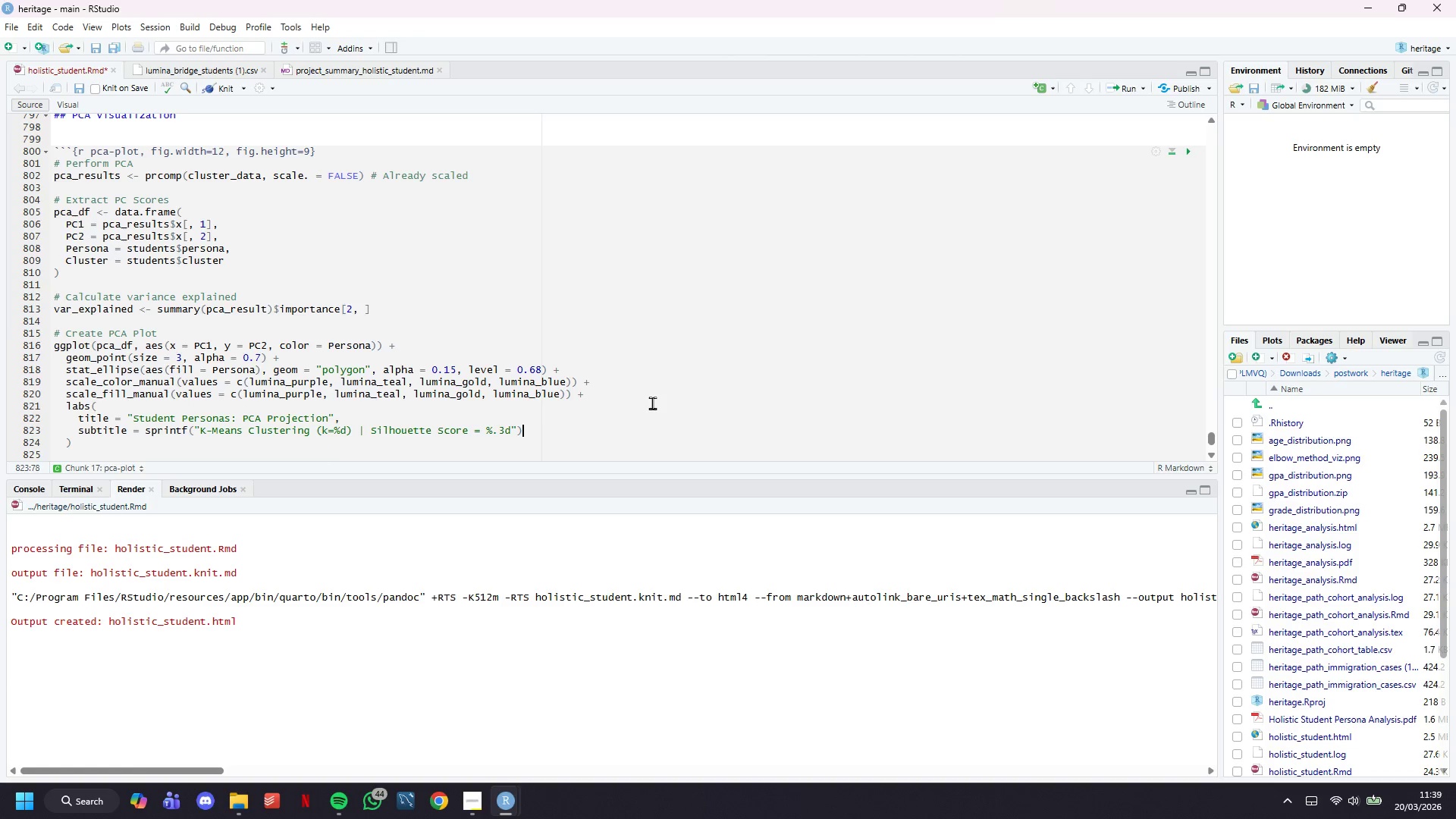 
key(Backspace)
 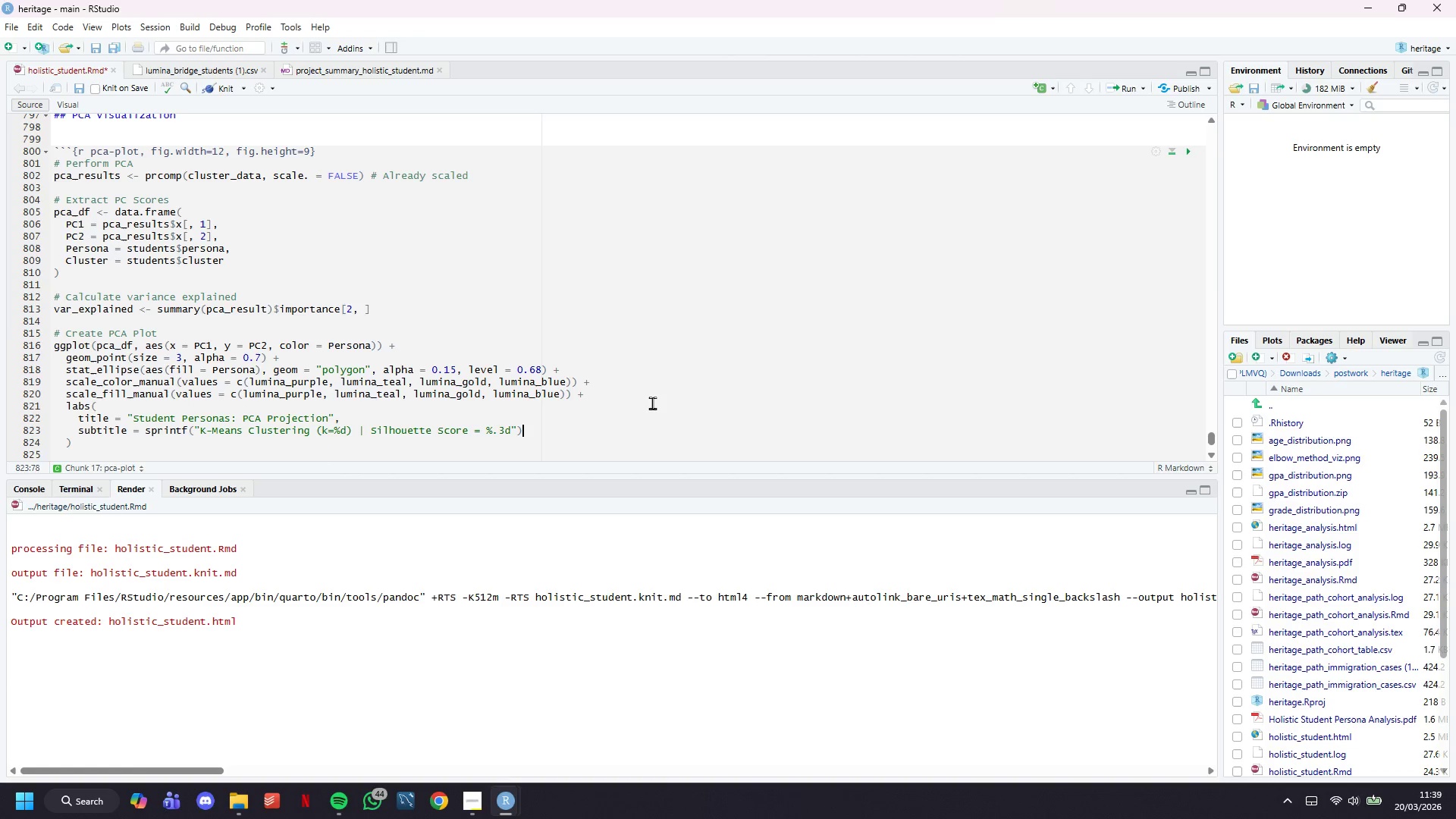 
key(ArrowLeft)
 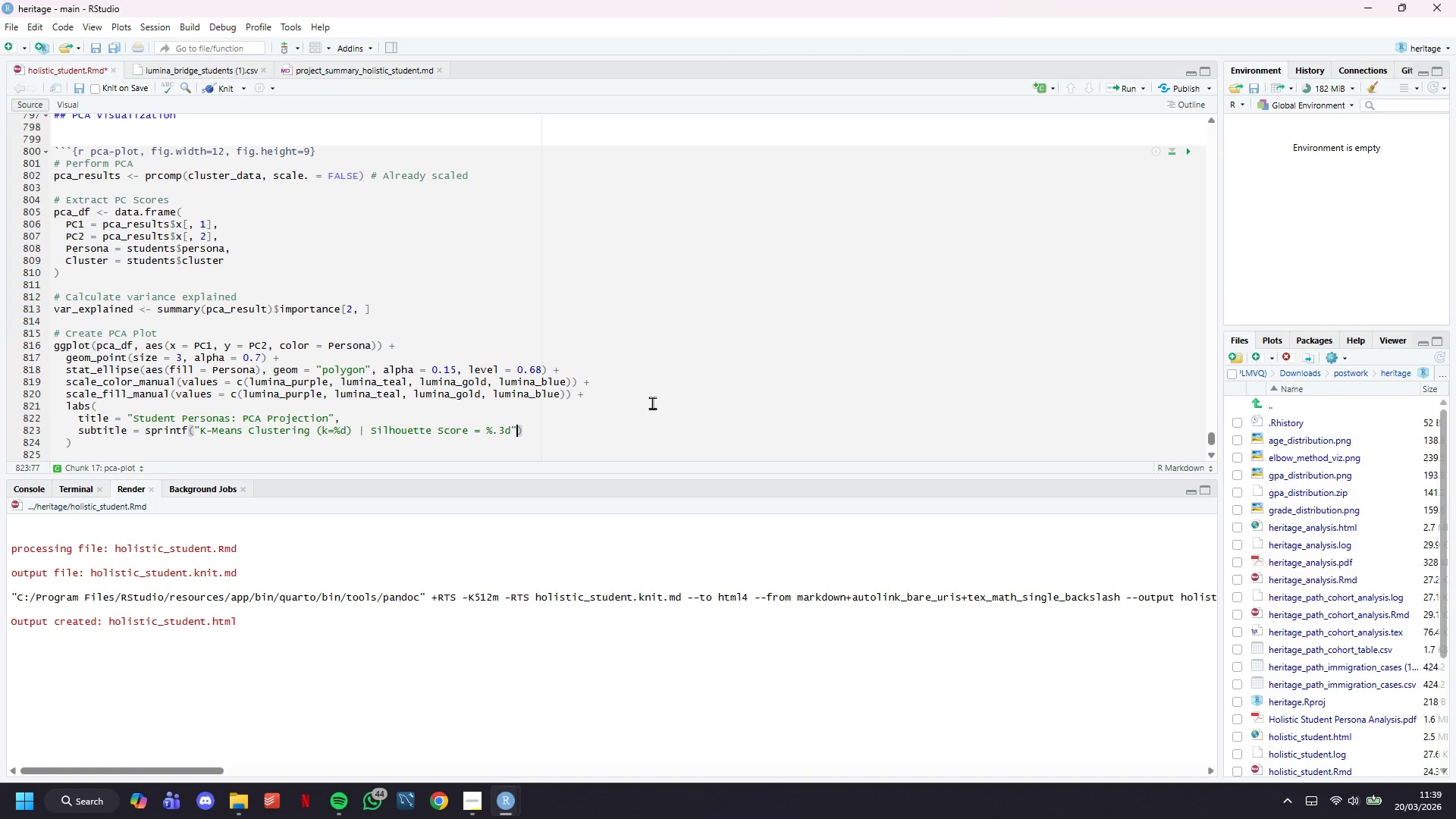 
key(Comma)
 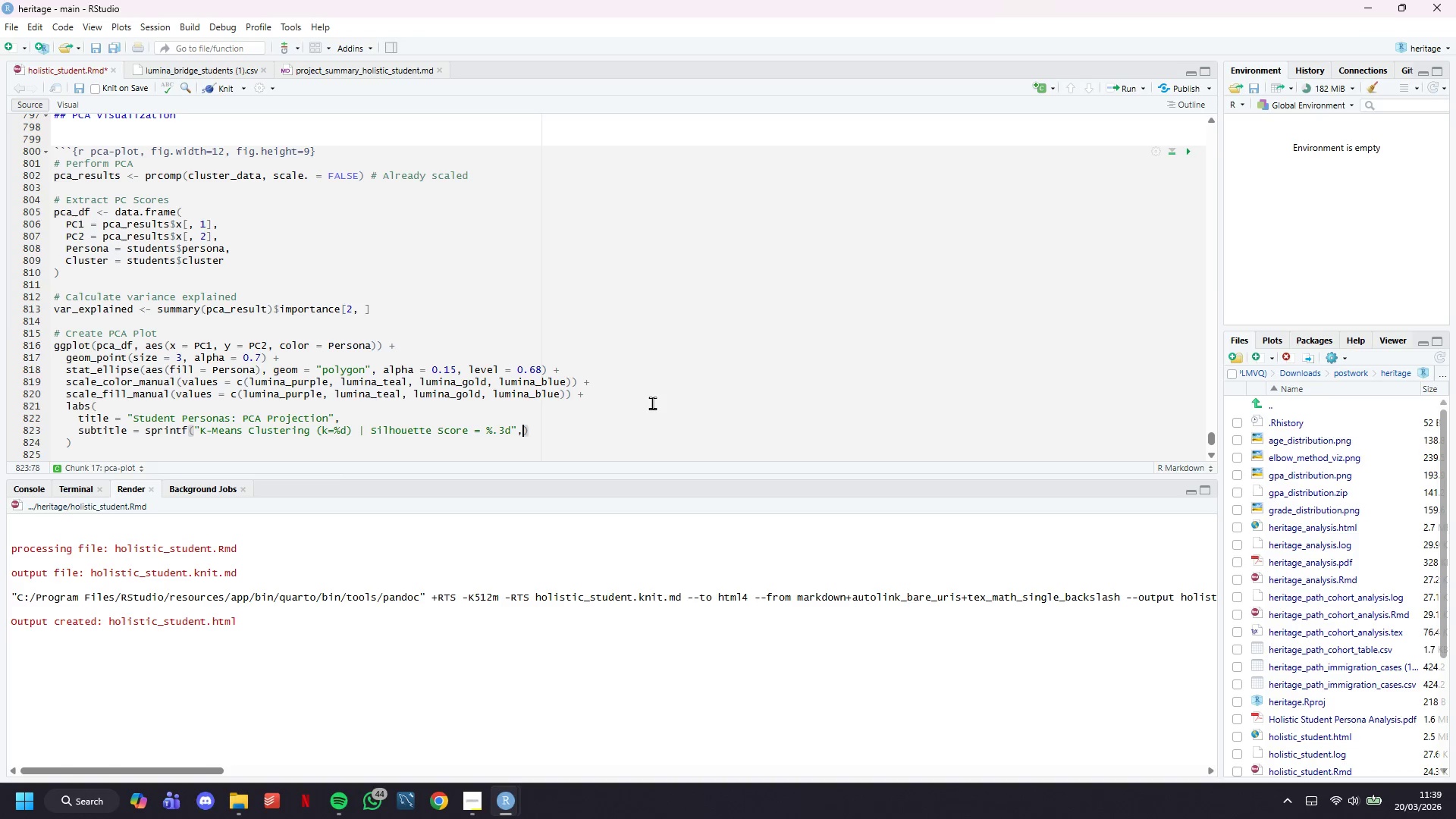 
key(Enter)
 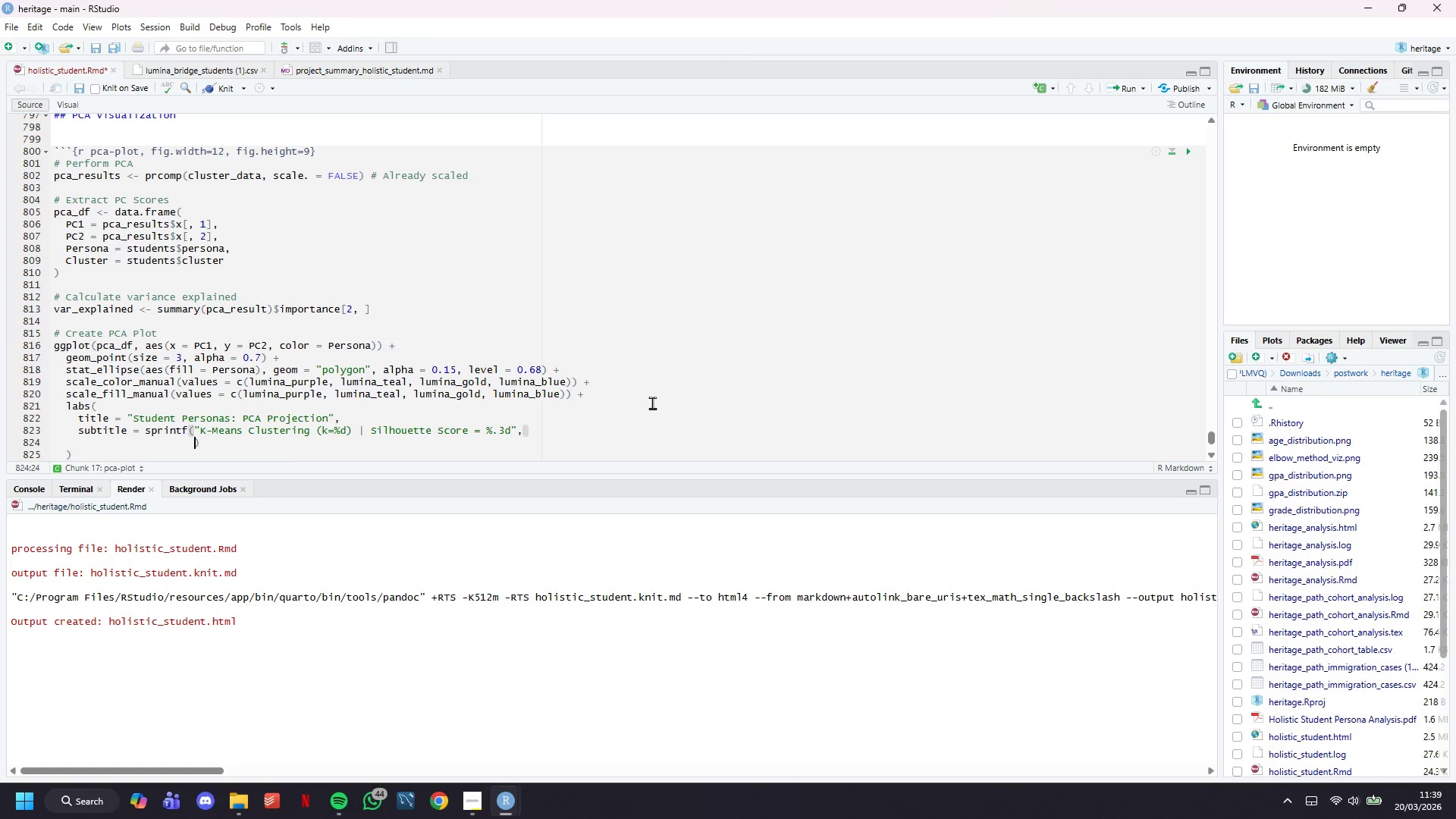 
type(o[timal)
key(Backspace)
key(Backspace)
key(Backspace)
key(Backspace)
key(Backspace)
key(Backspace)
type(primal_k)
 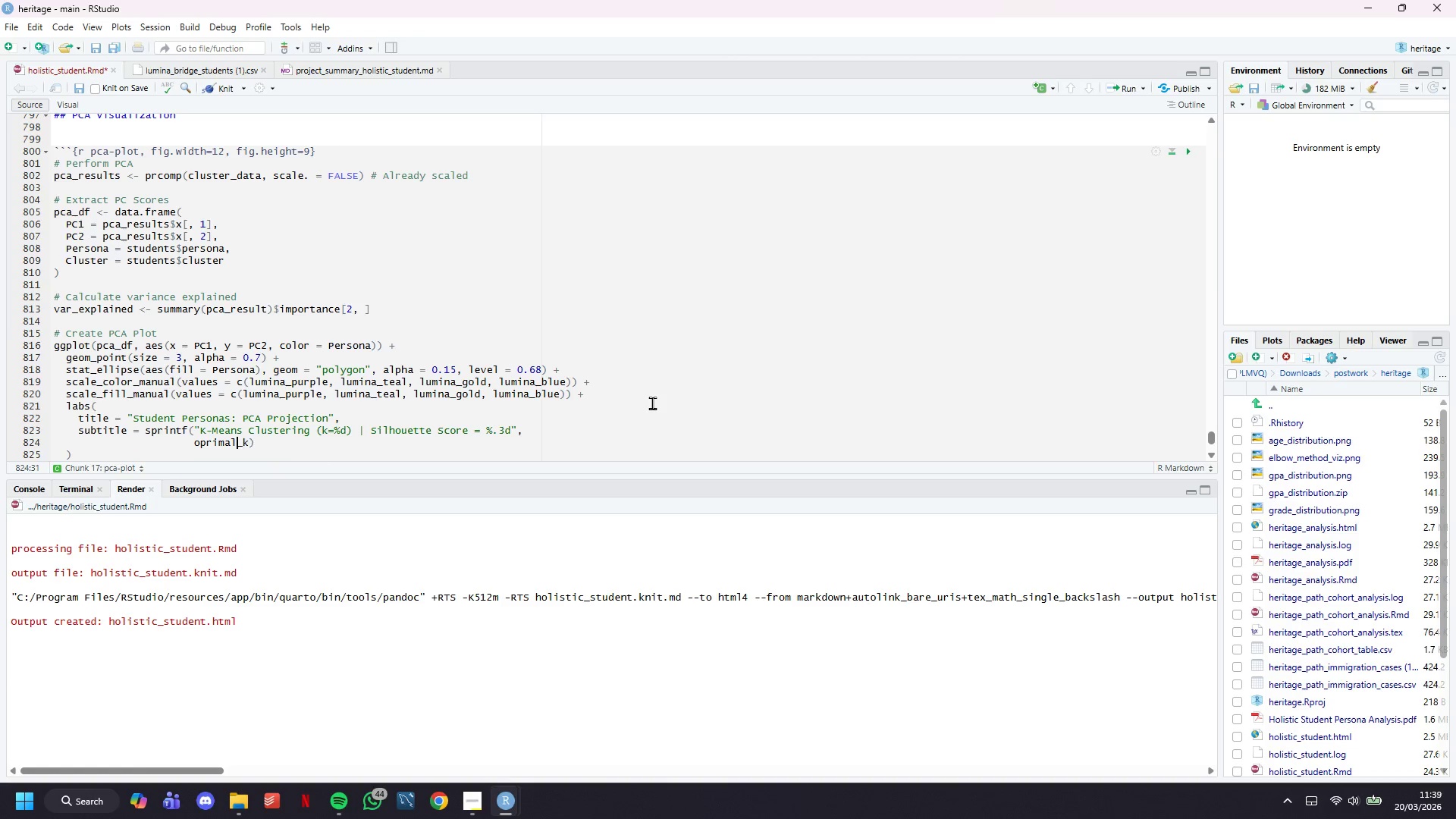 
 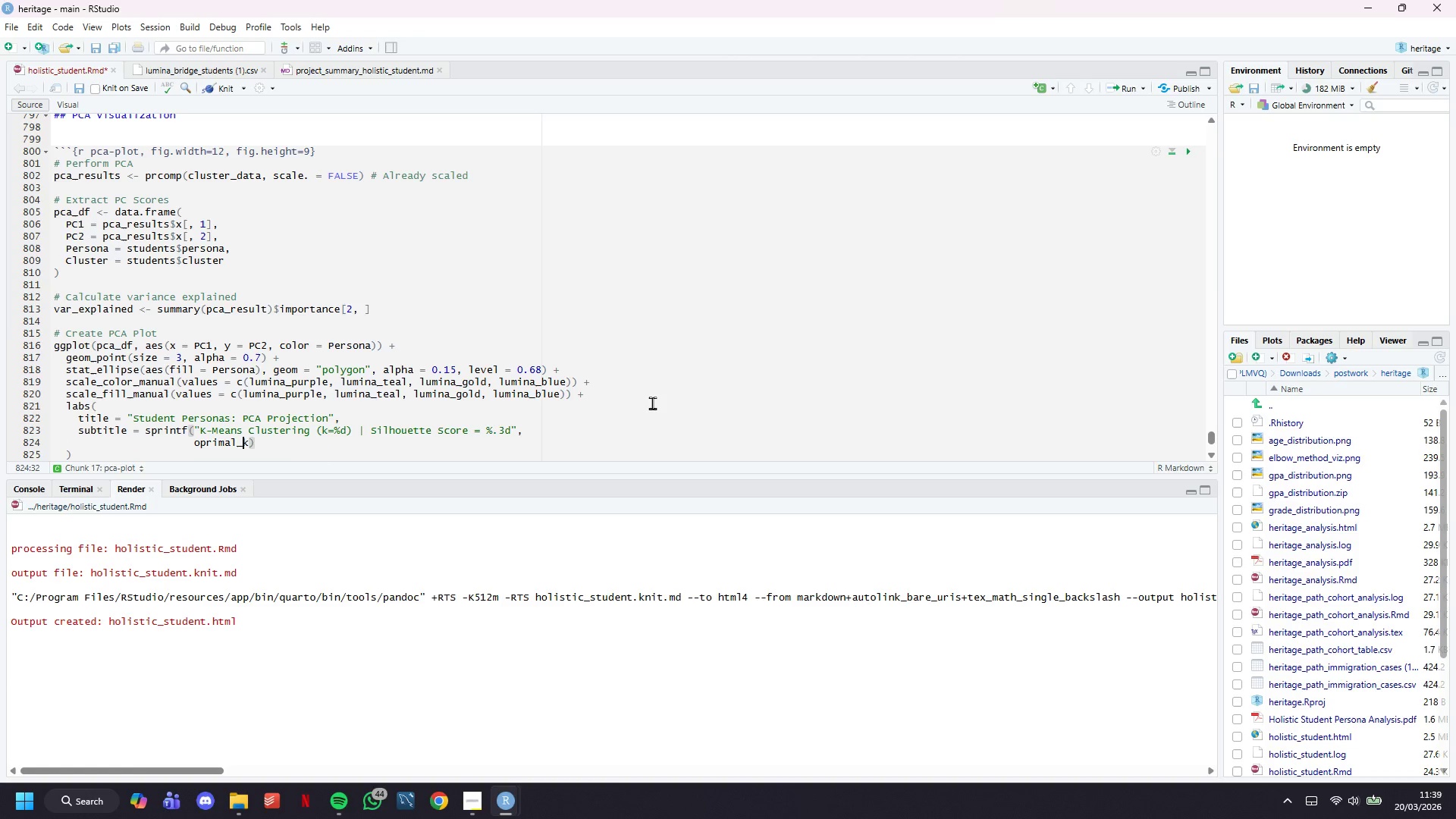 
key(ArrowLeft)
 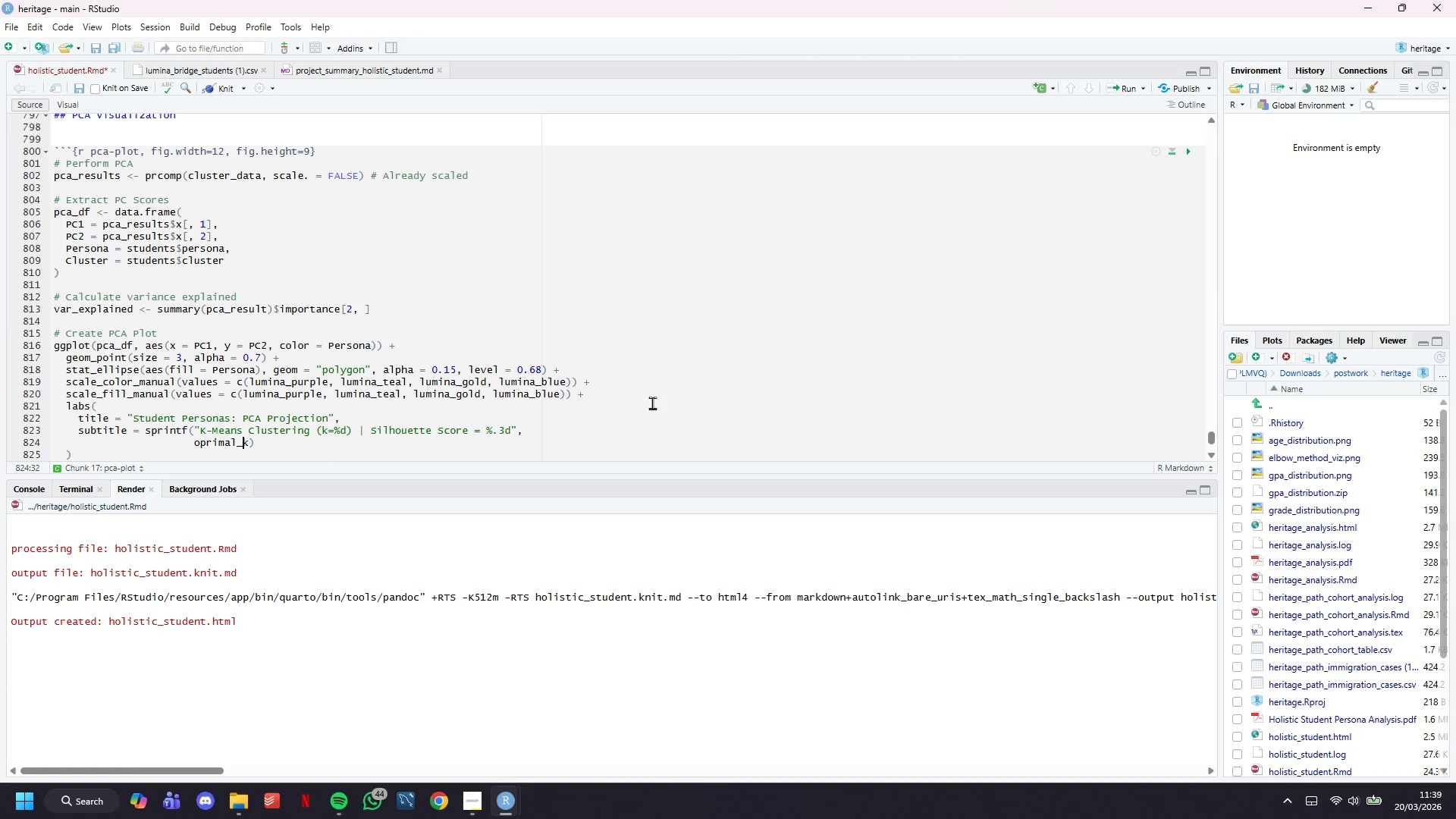 
key(ArrowLeft)
 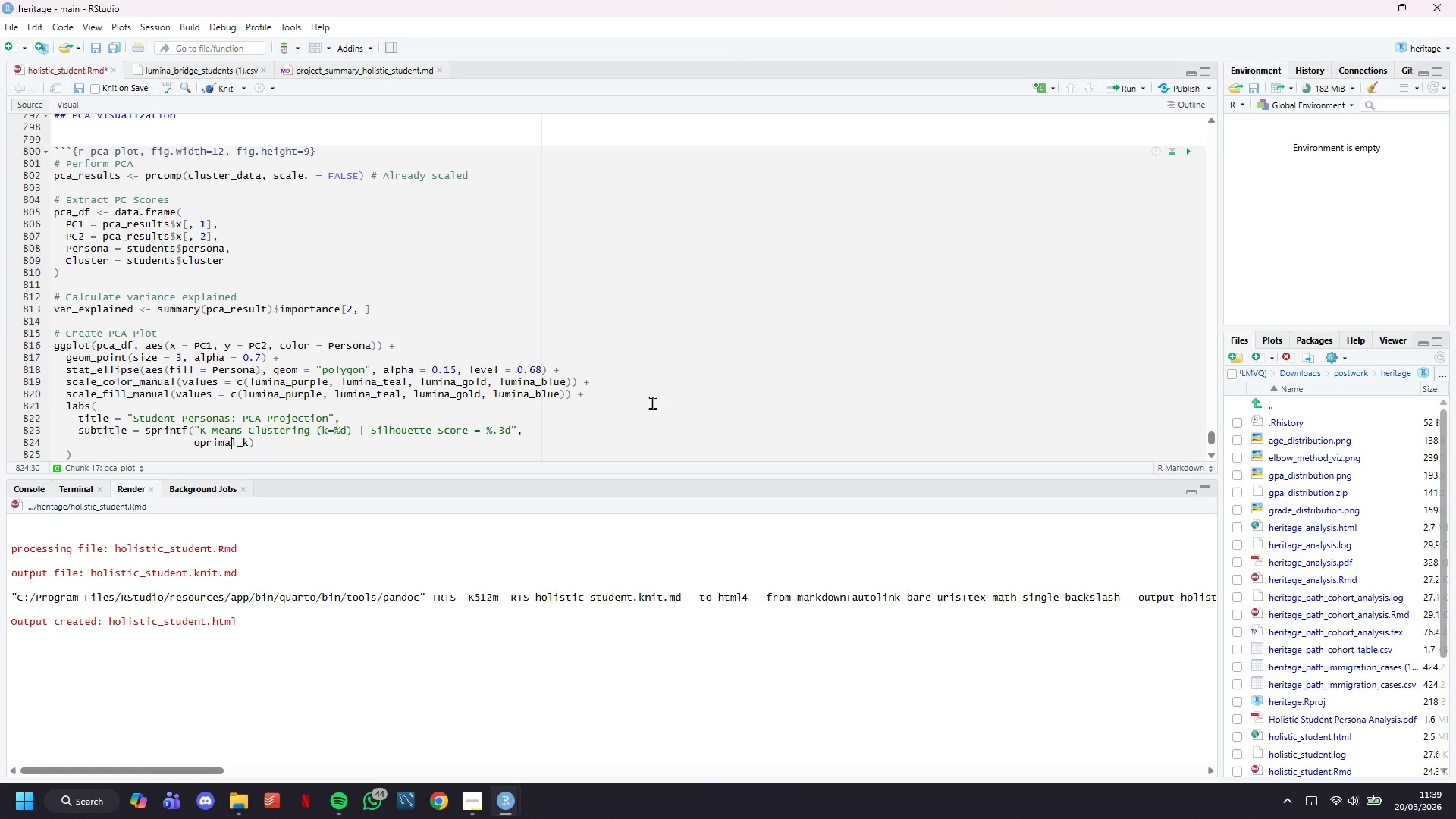 
key(ArrowLeft)
 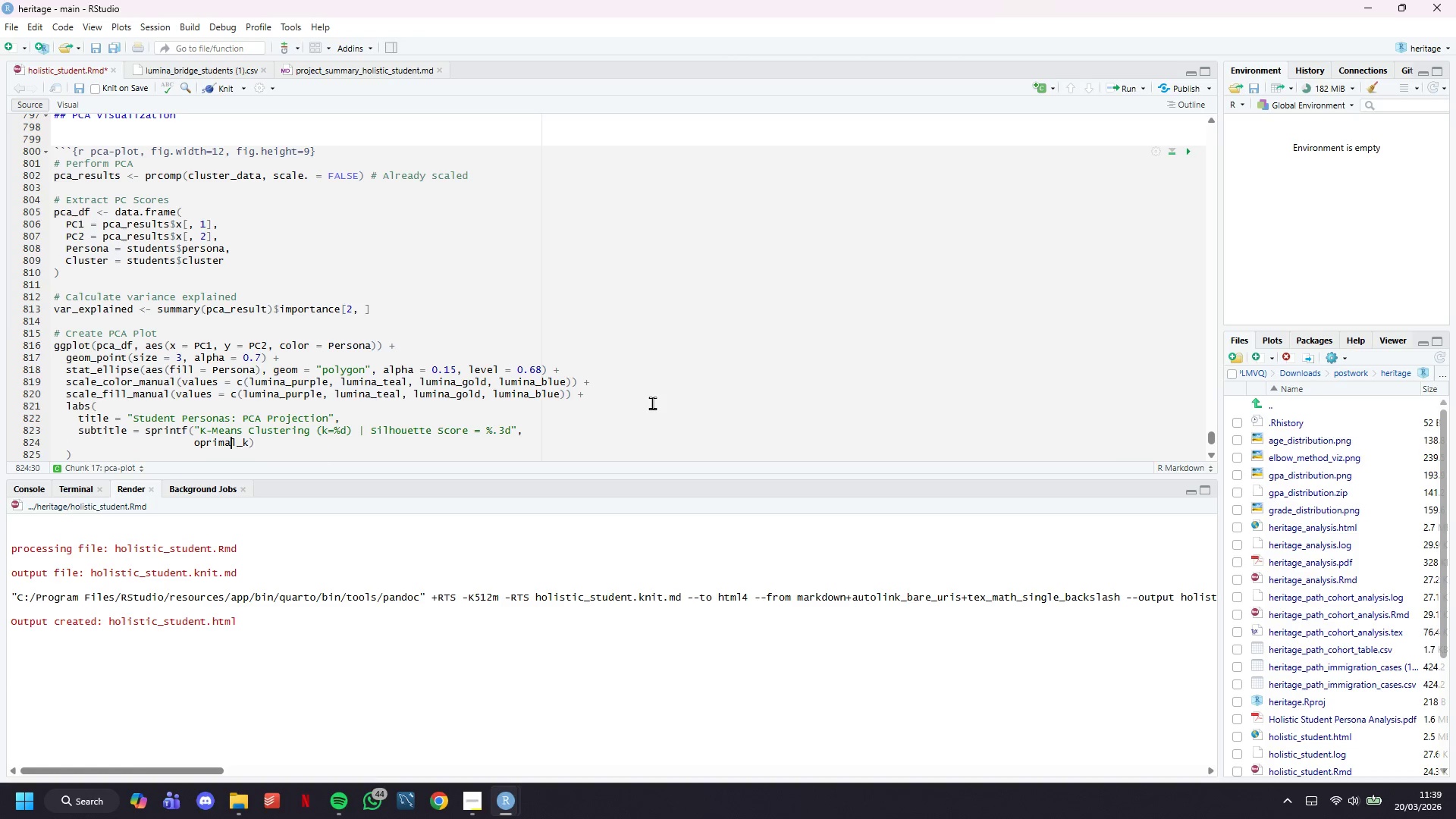 
key(ArrowLeft)
 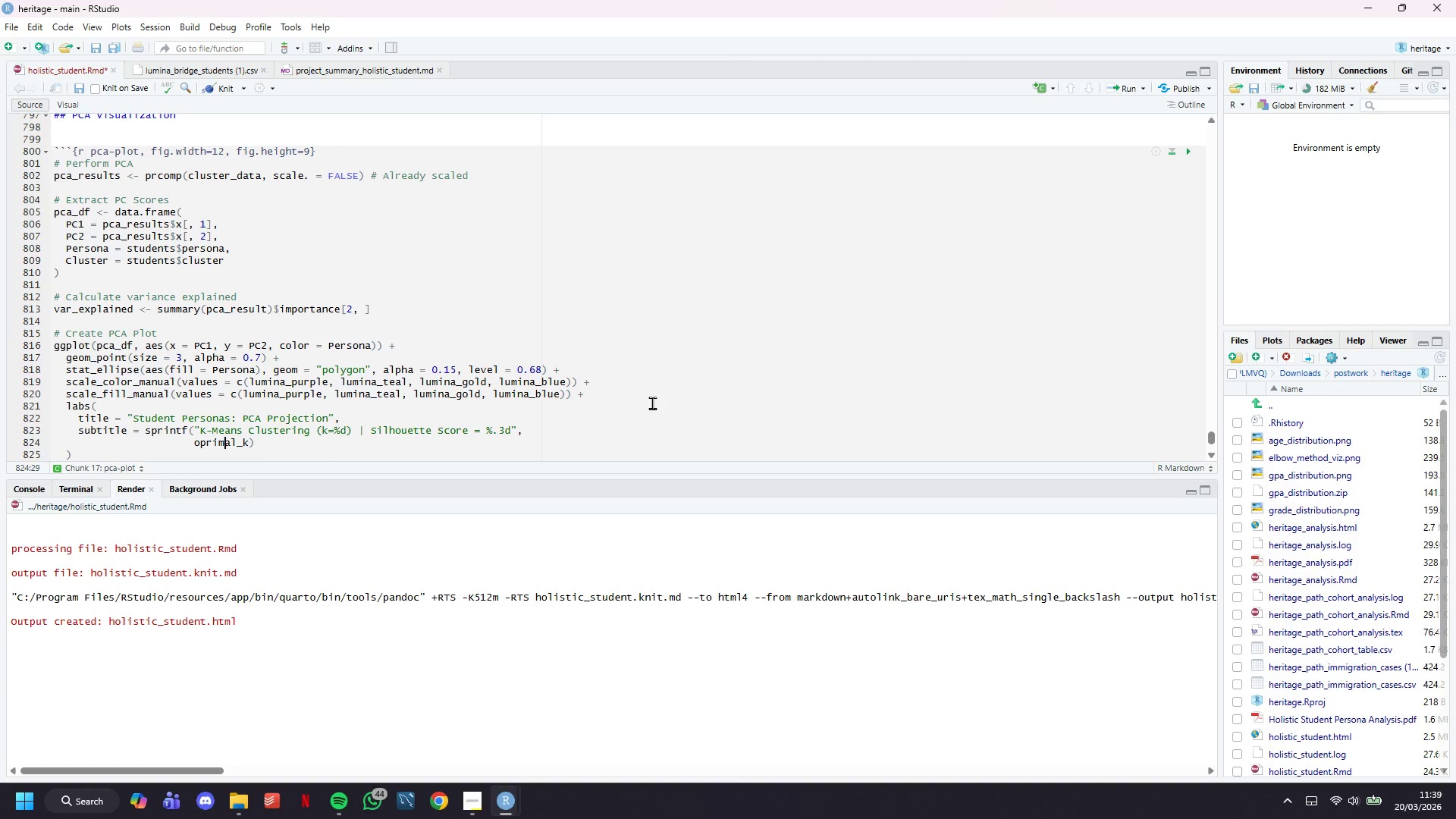 
key(ArrowLeft)
 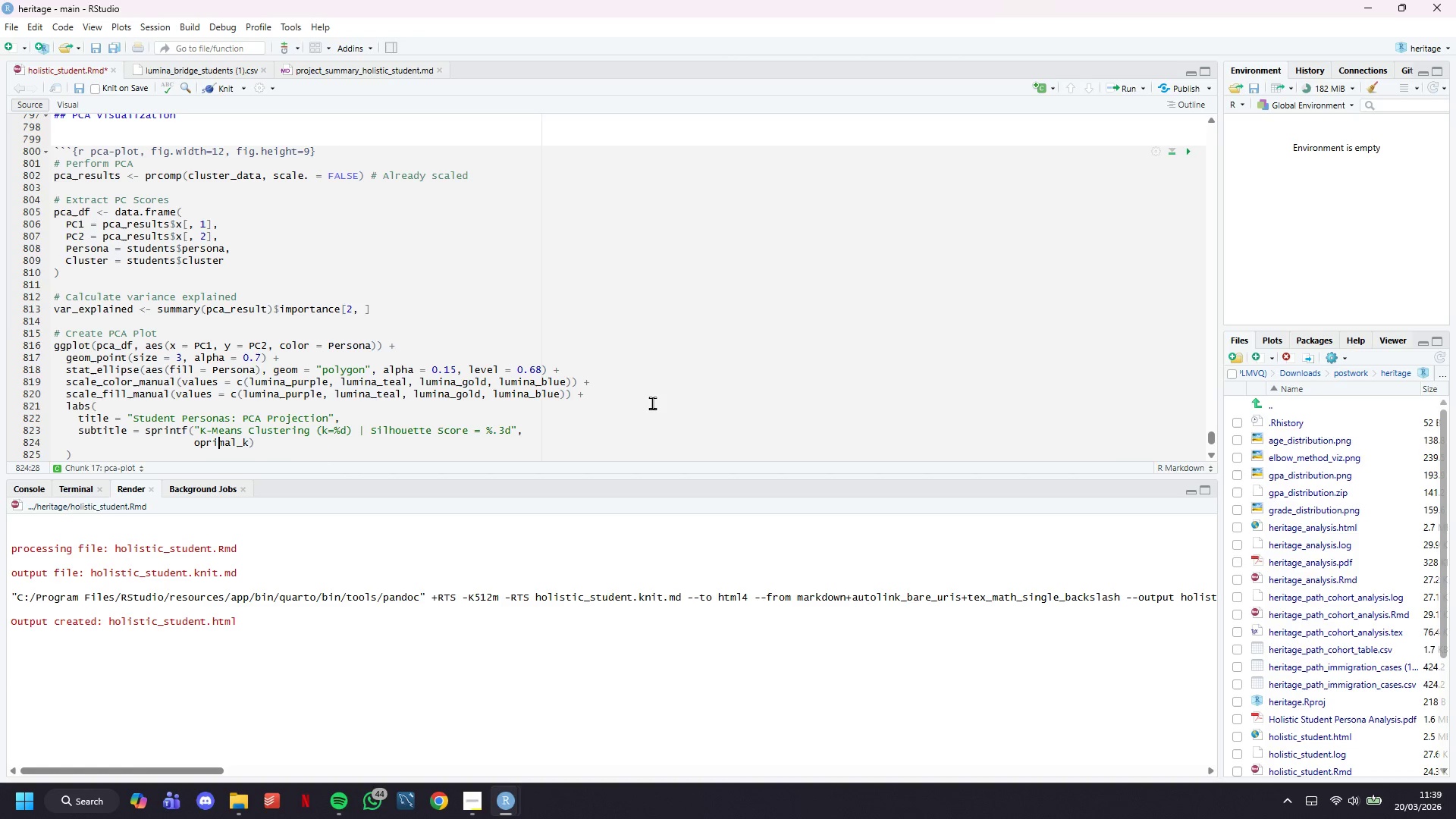 
key(ArrowLeft)
 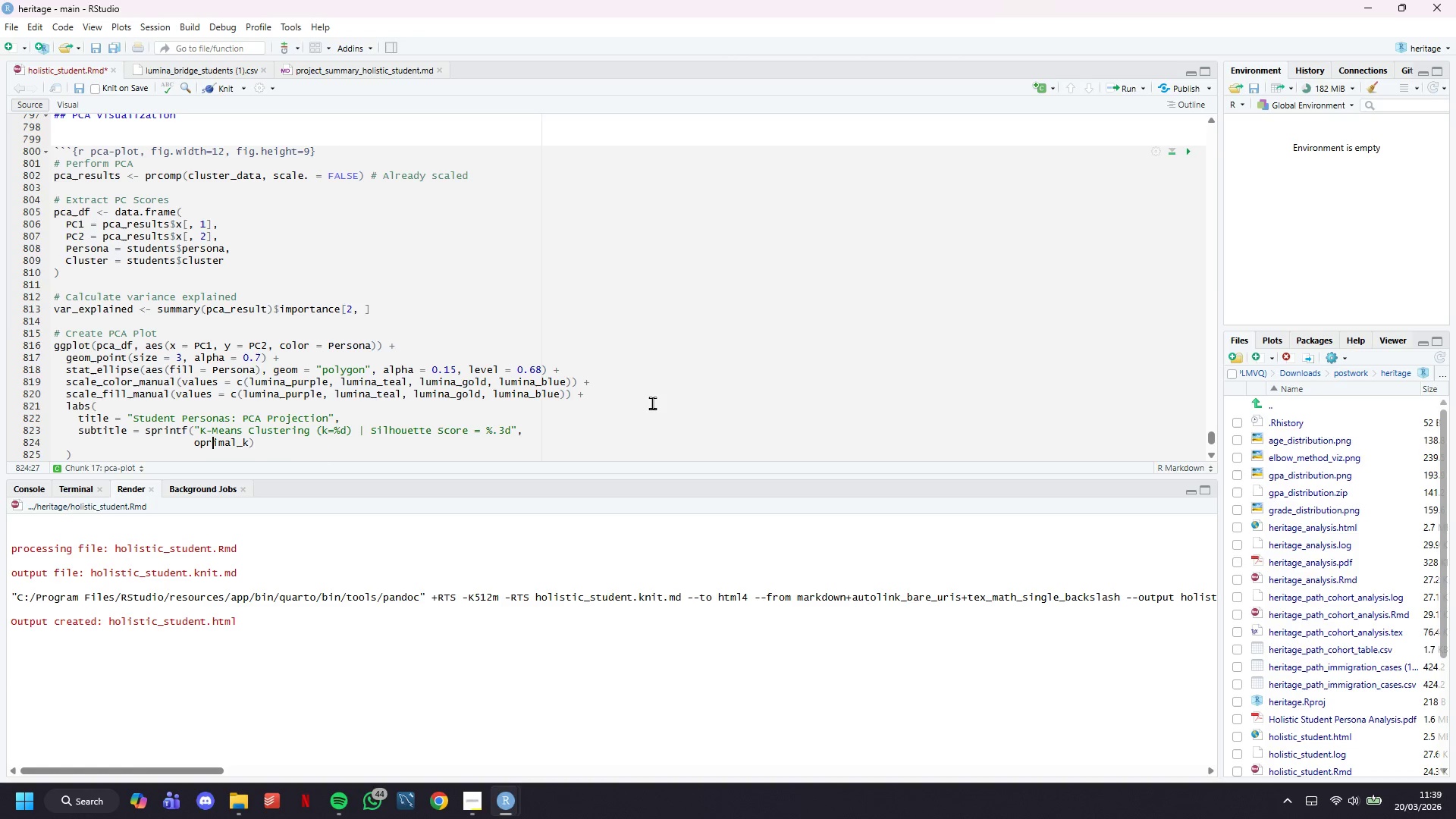 
key(ArrowLeft)
 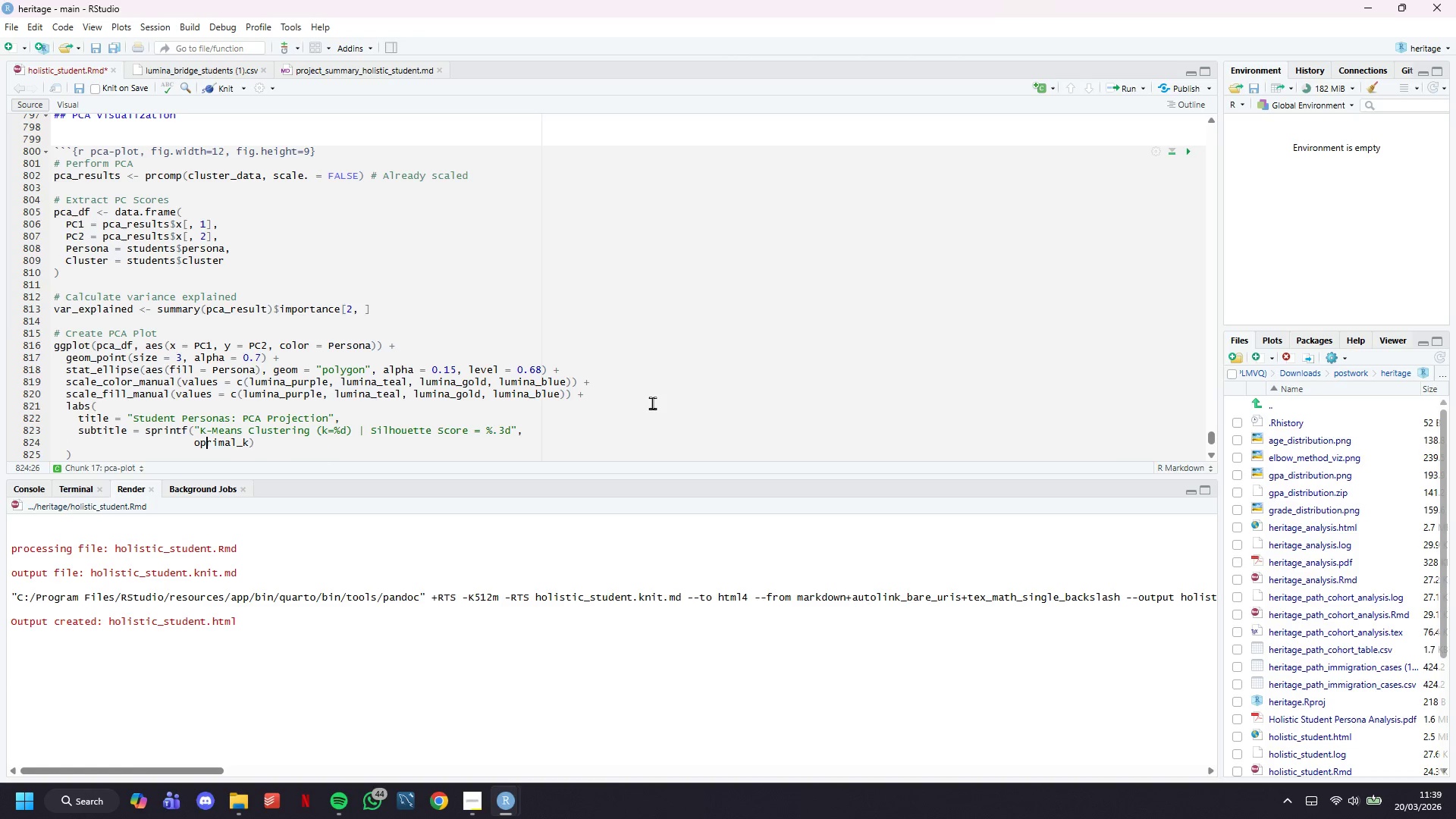 
key(Backspace)
 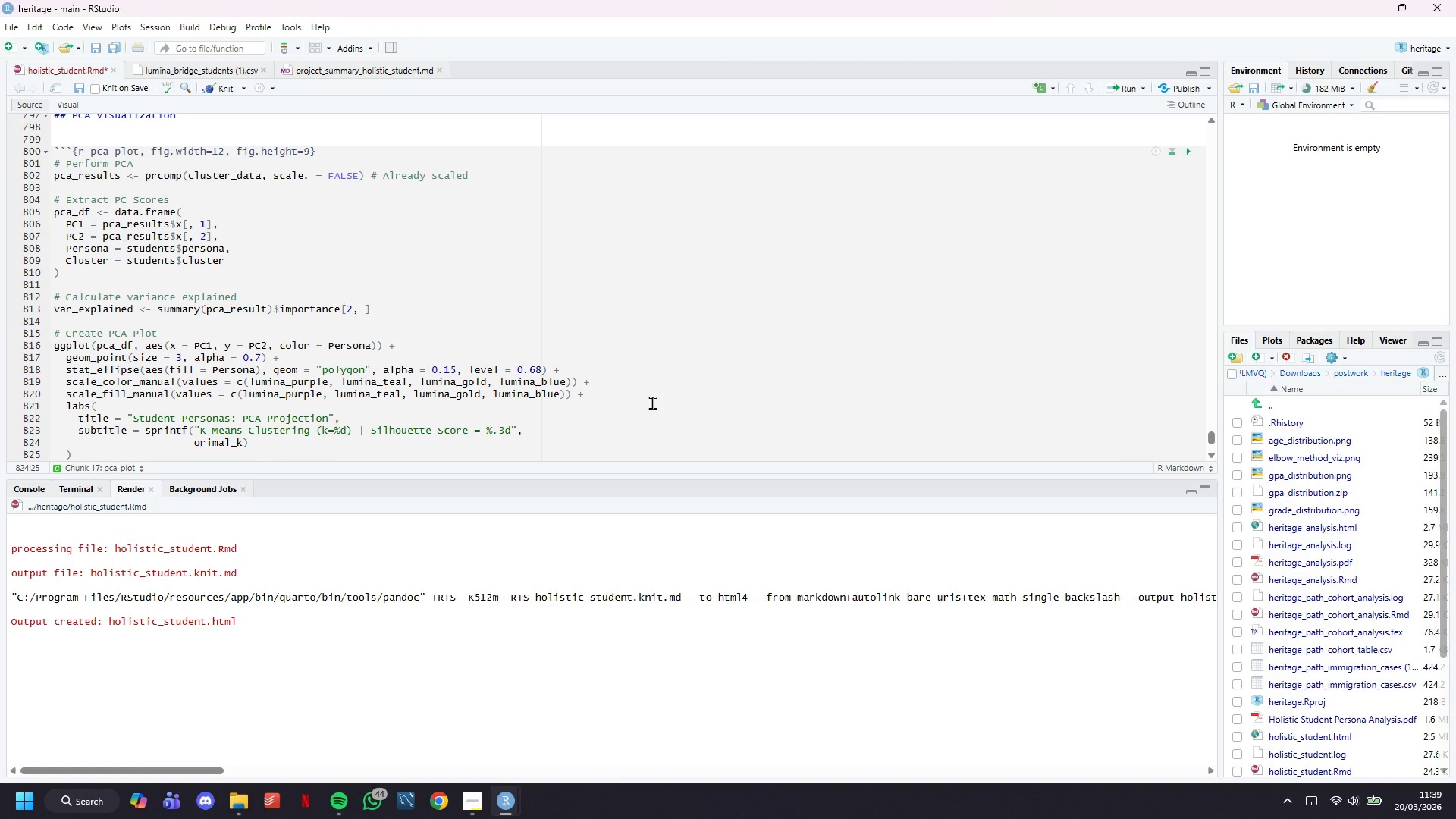 
key(P)
 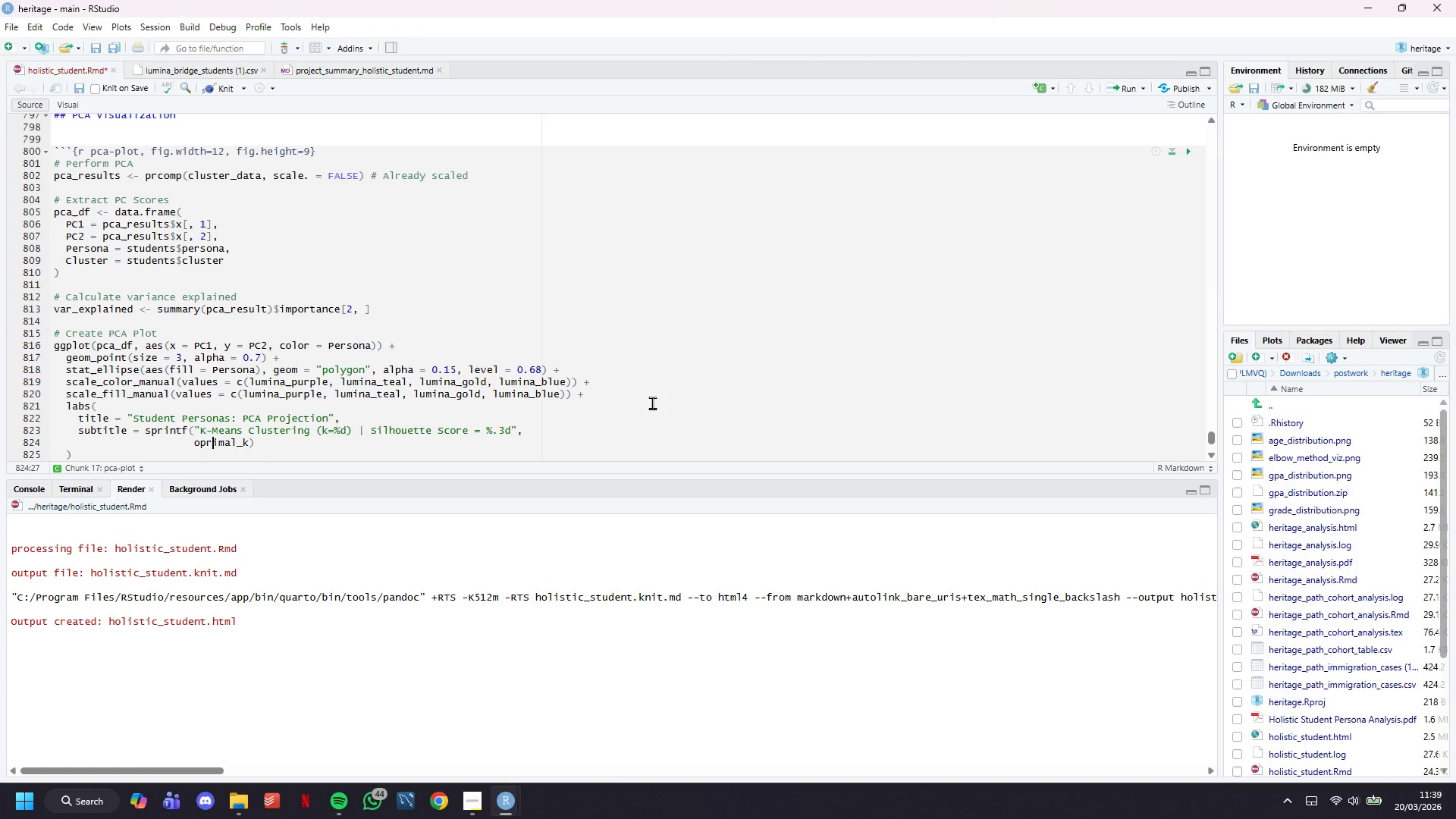 
key(ArrowRight)
 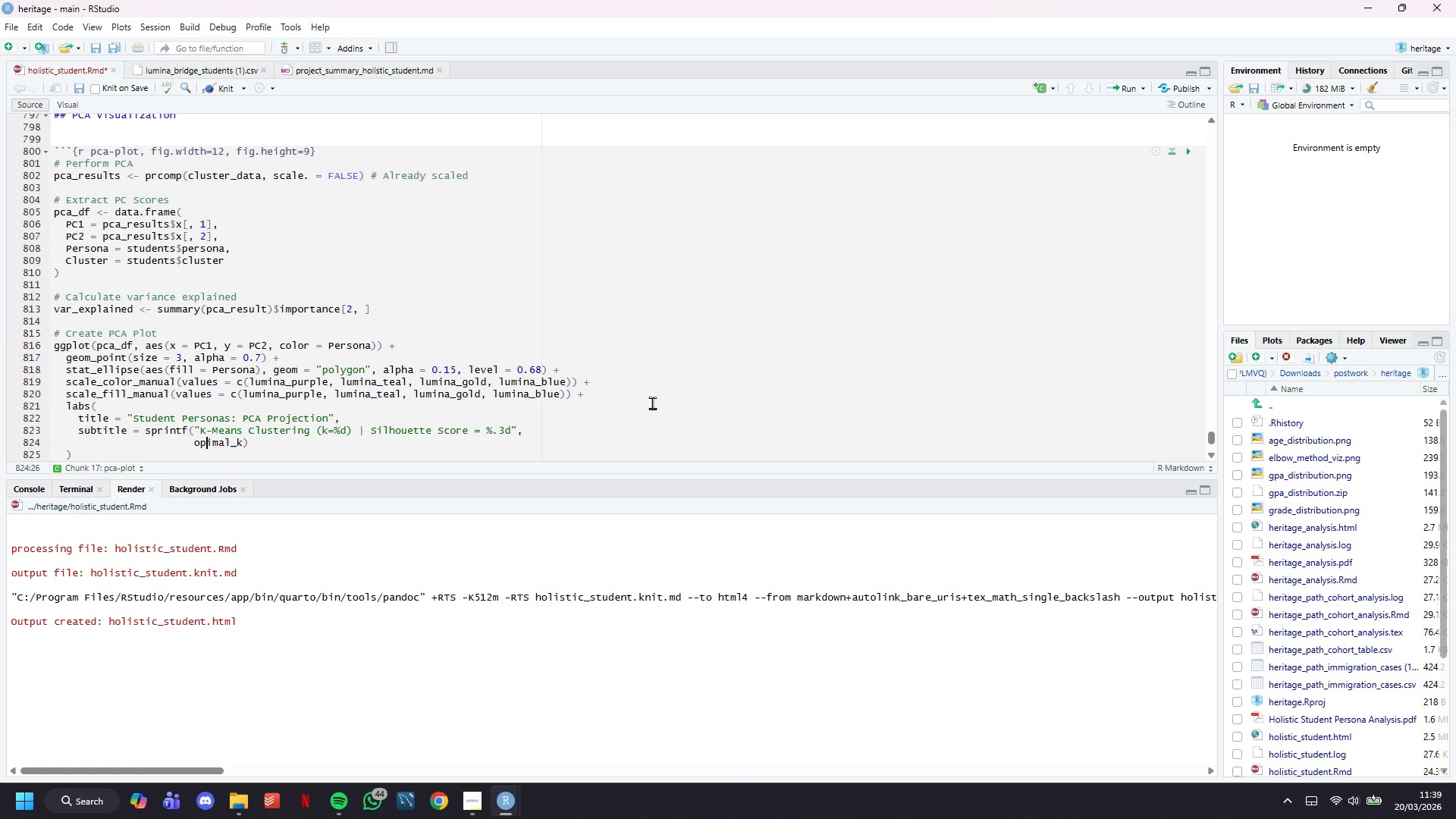 
key(Backspace)
 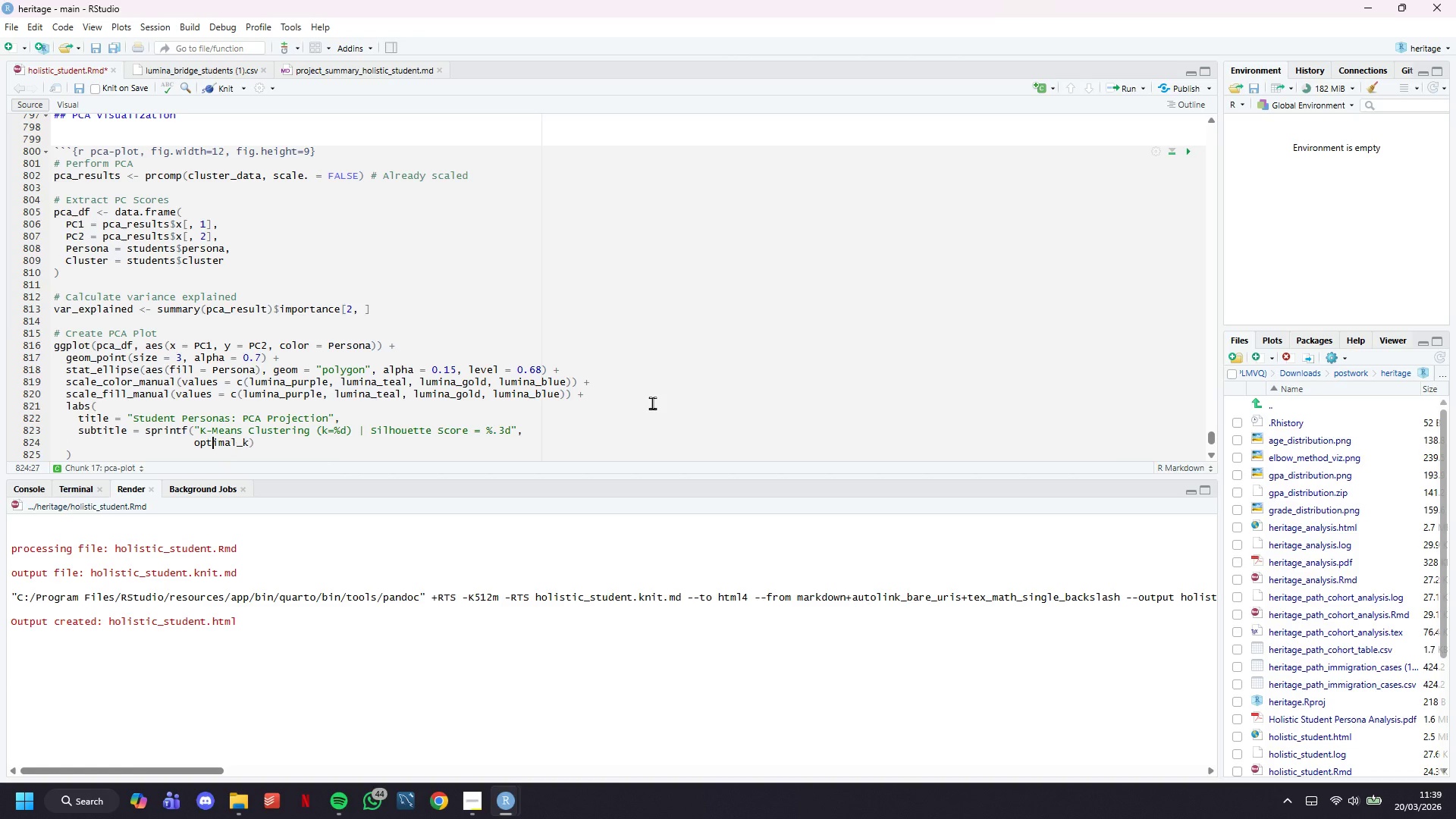 
key(T)
 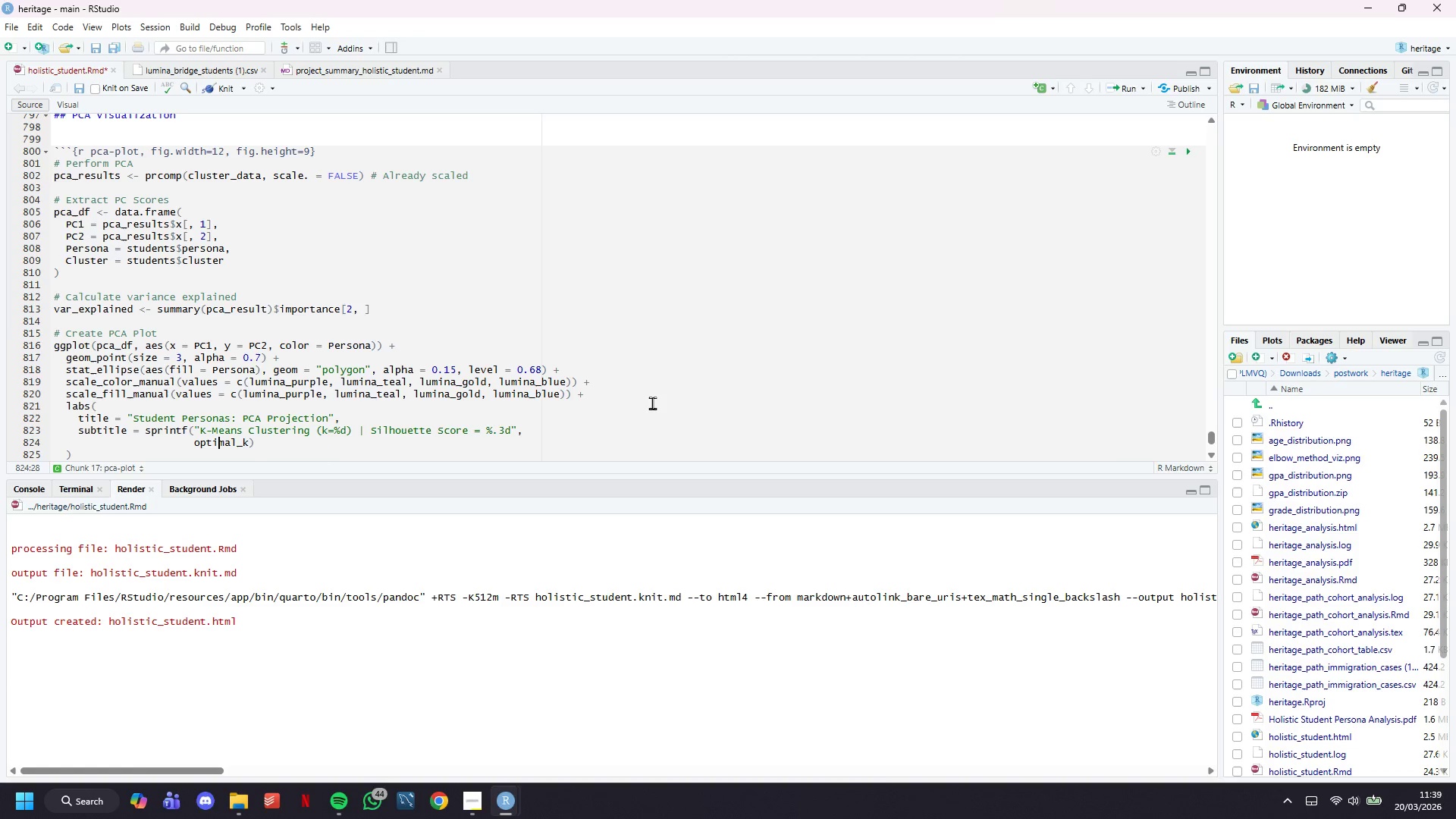 
key(ArrowRight)
 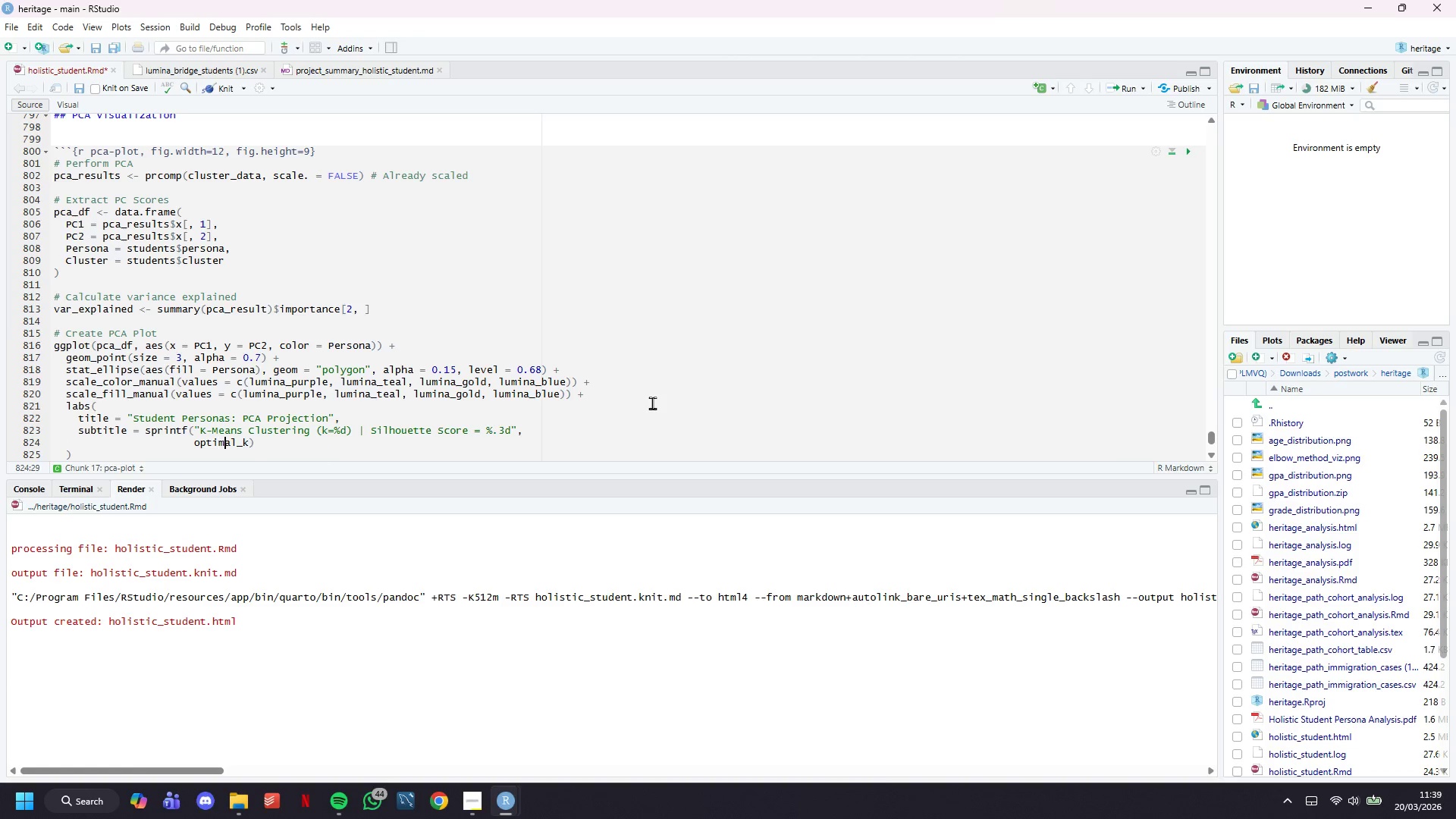 
key(ArrowRight)
 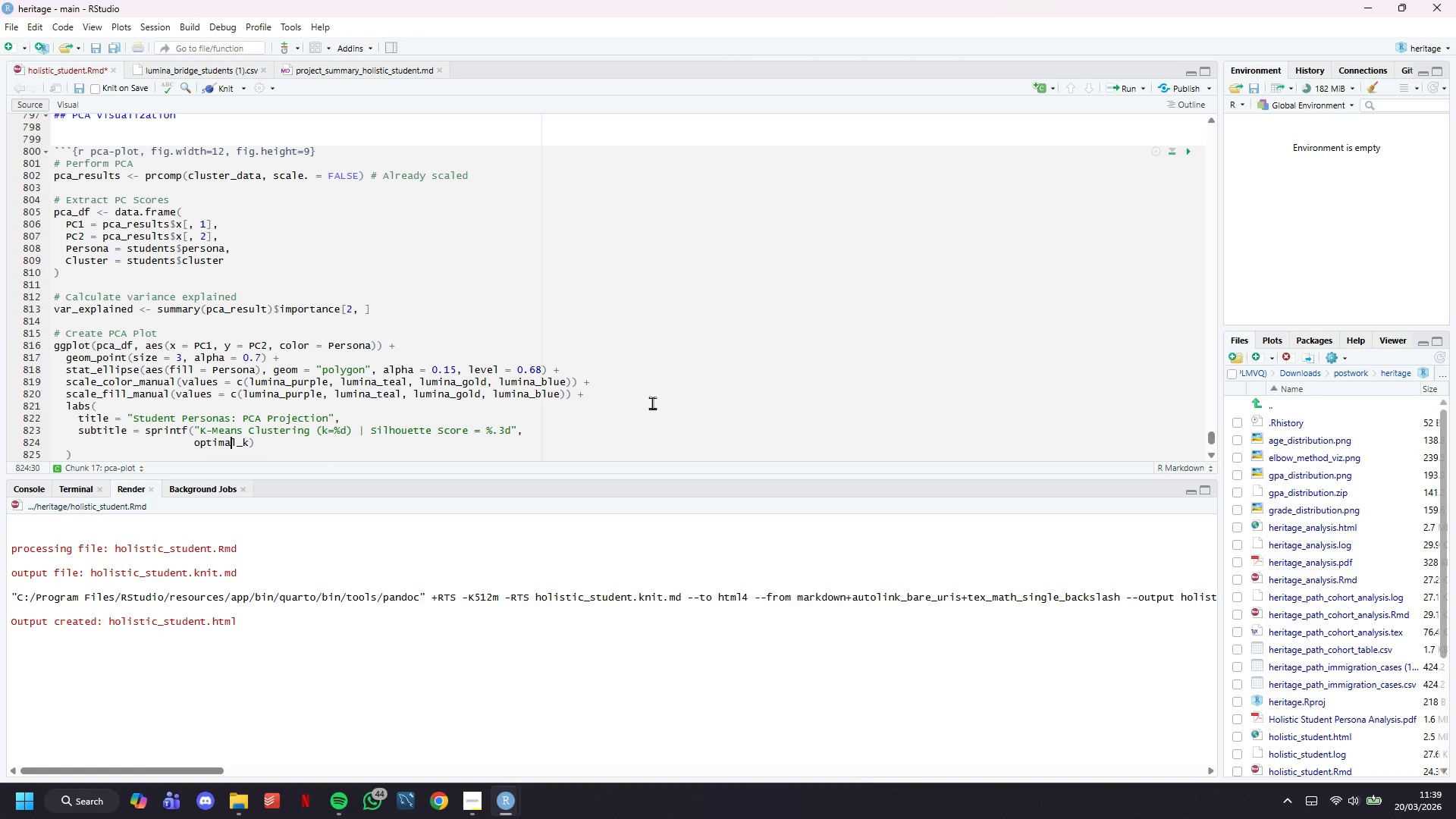 
key(ArrowRight)
 